 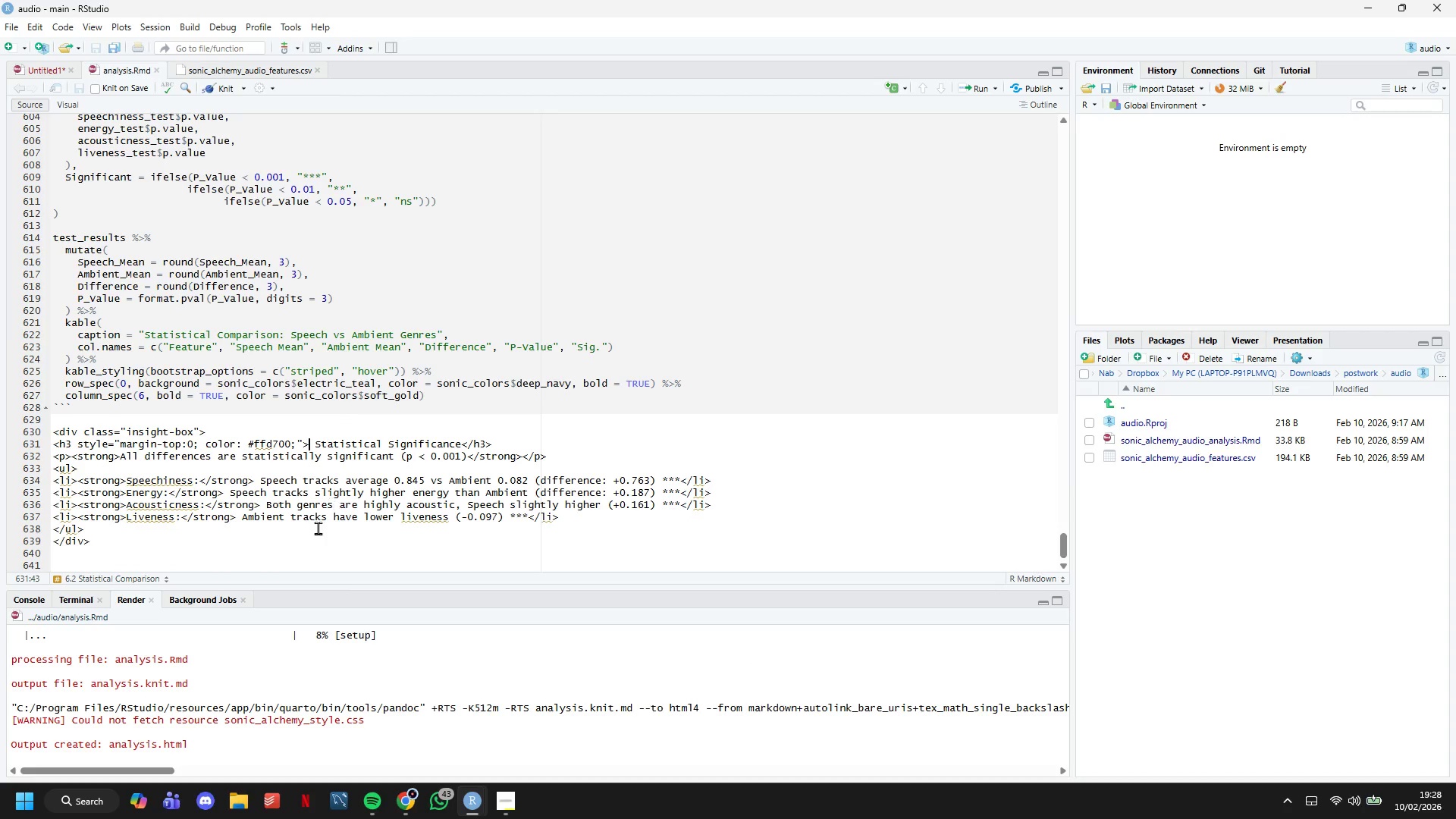 
left_click([317, 528])
 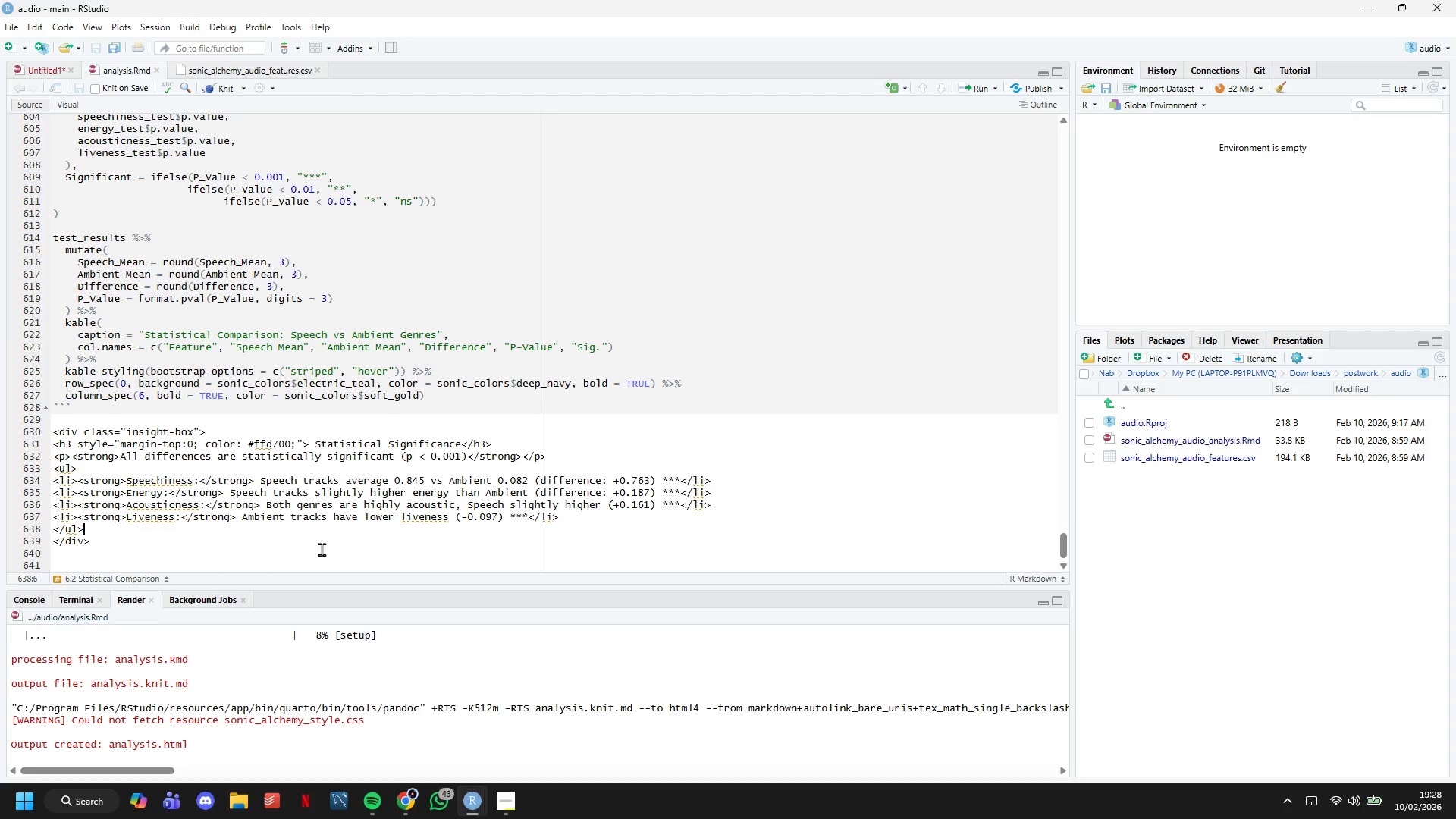 
scroll: coordinate [344, 310], scroll_direction: down, amount: 6.0
 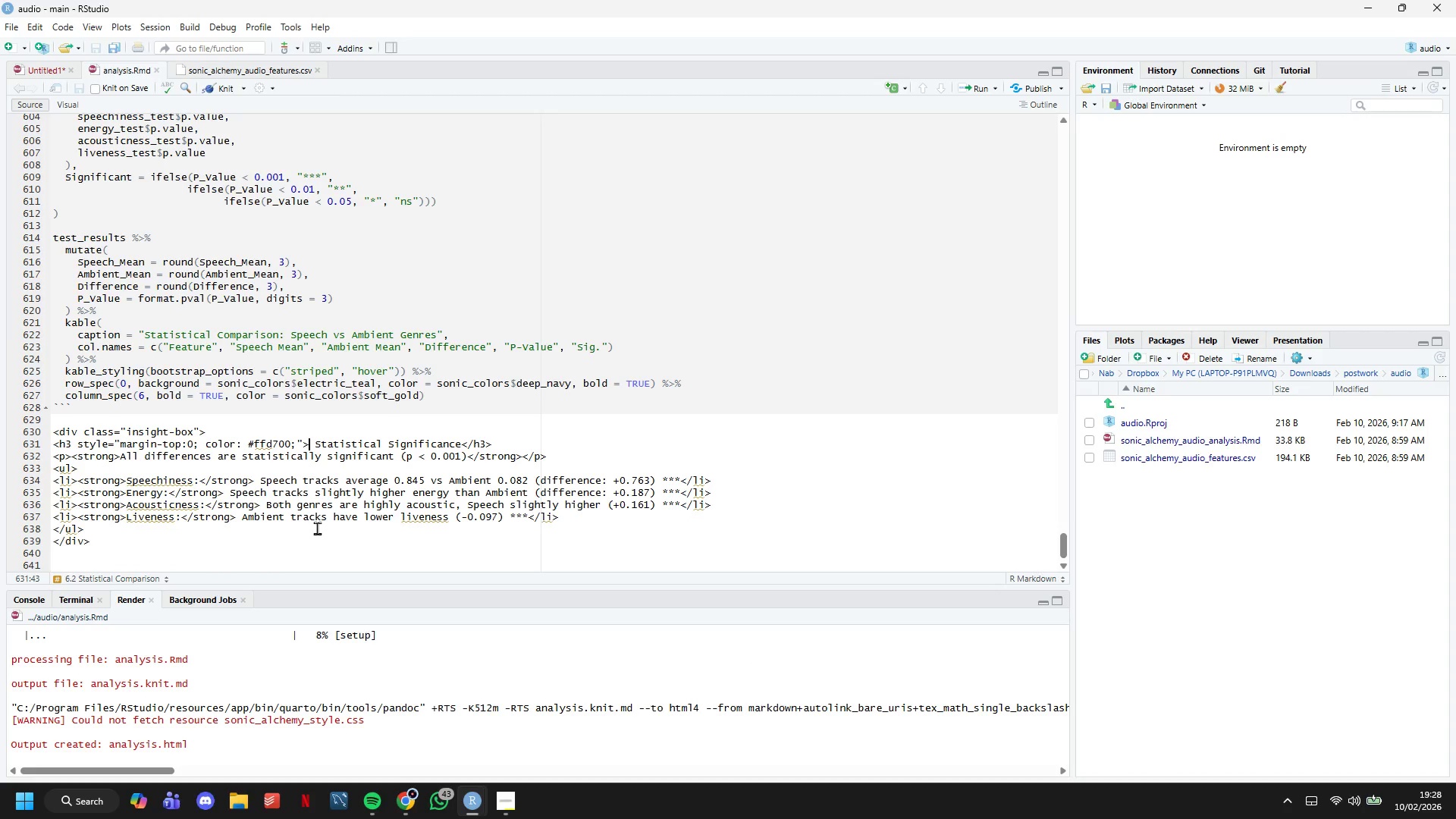 
left_click([322, 551])
 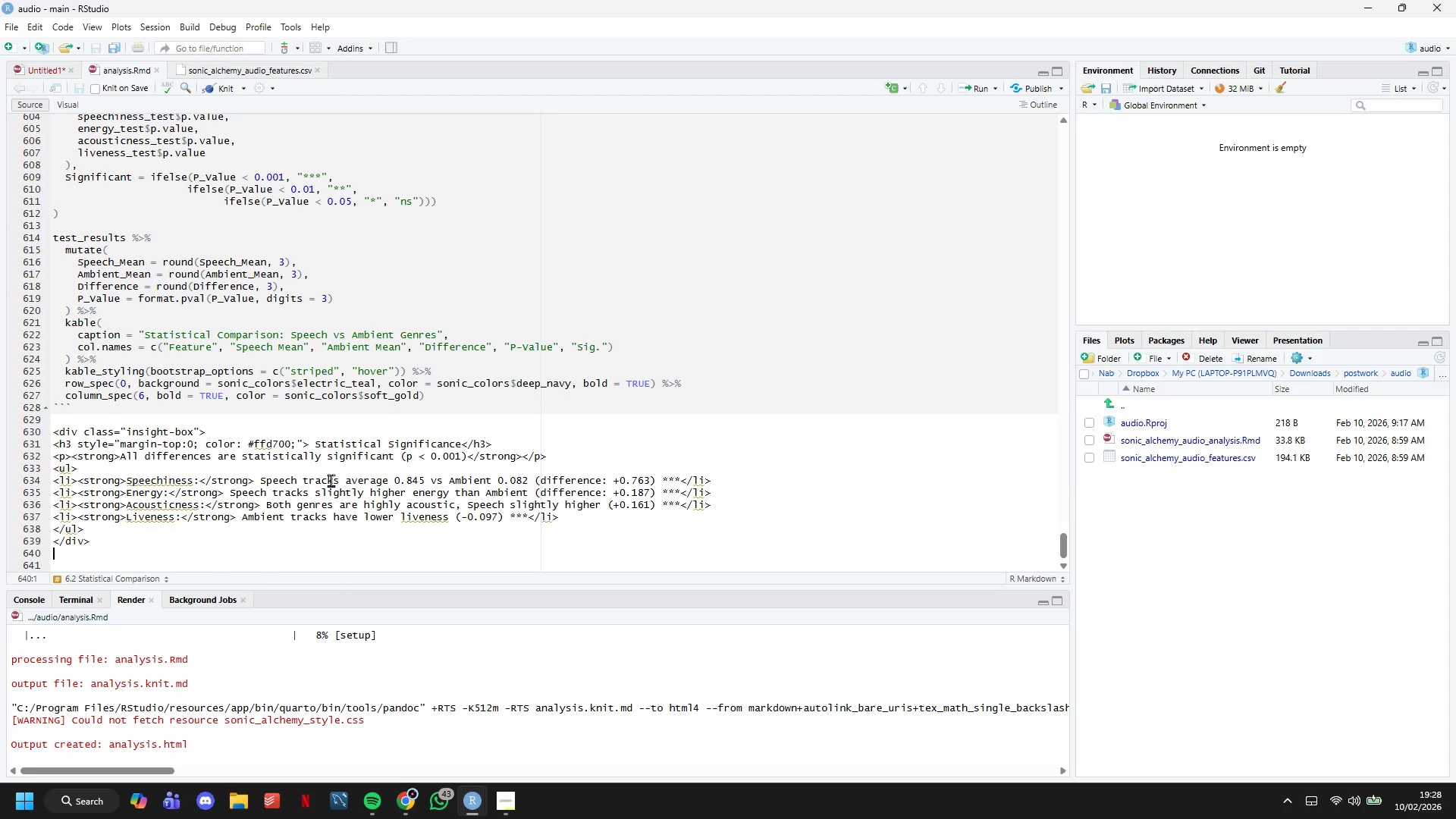 
key(Enter)
 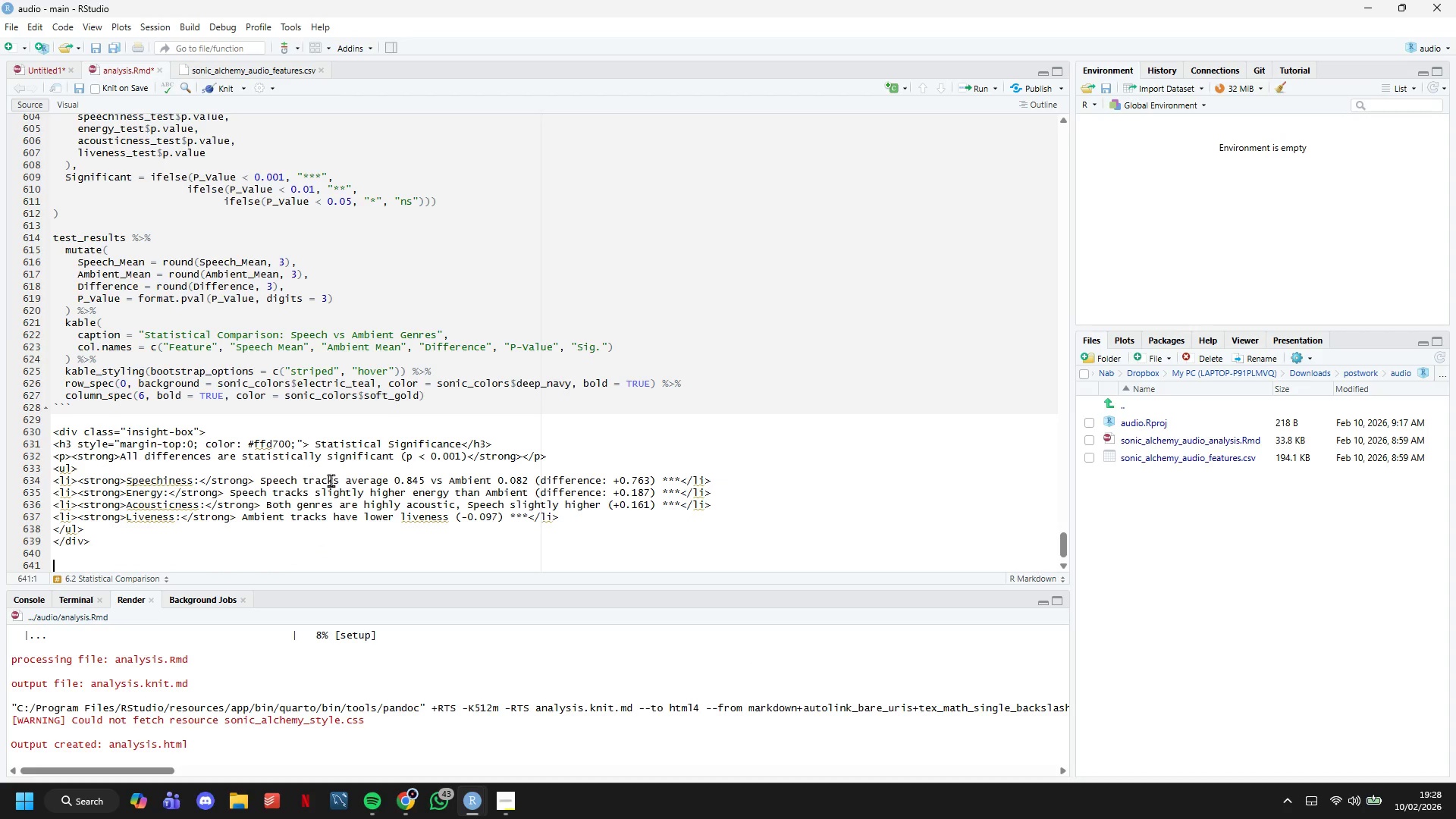 
key(Enter)
 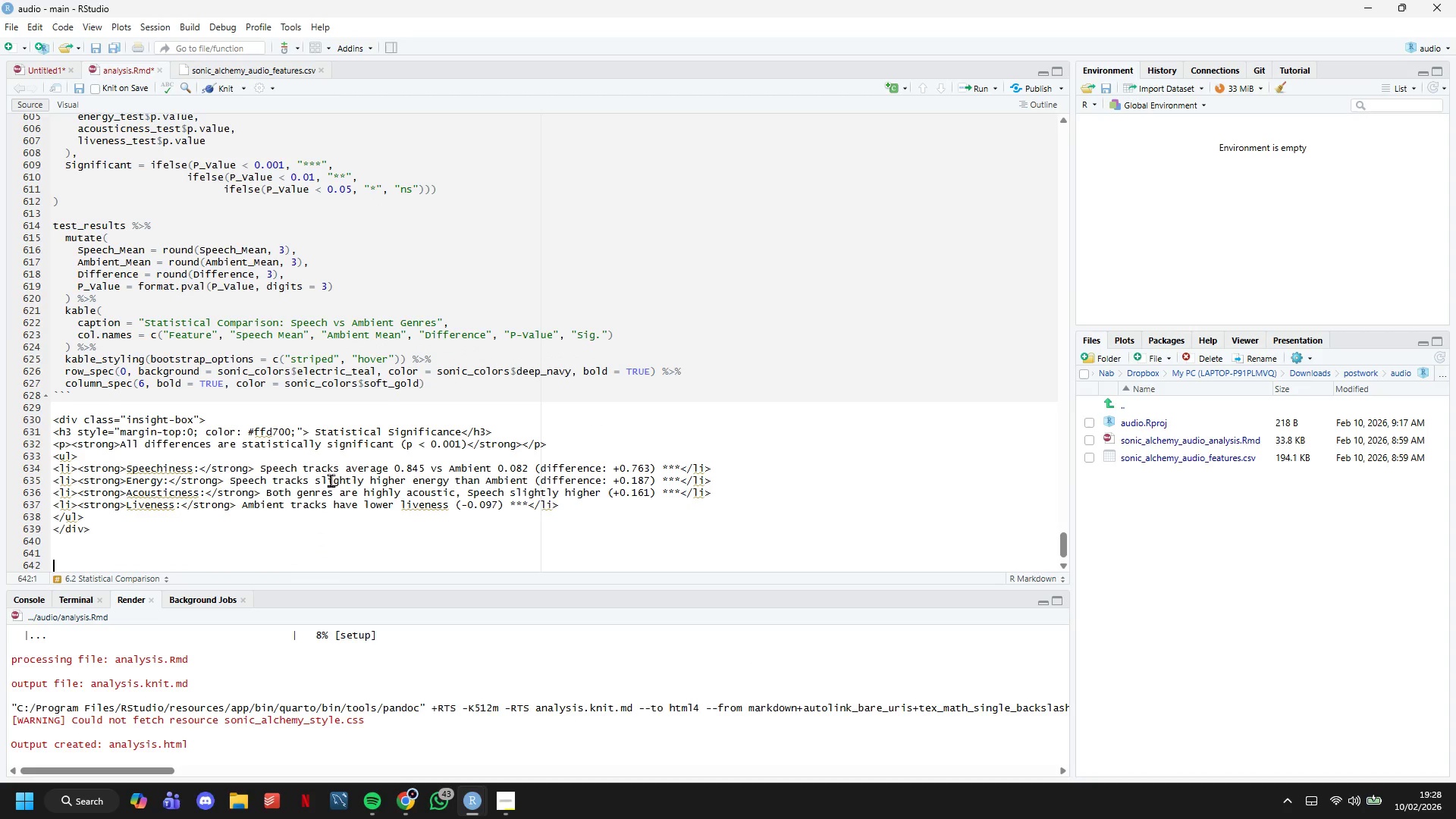 
key(Minus)
 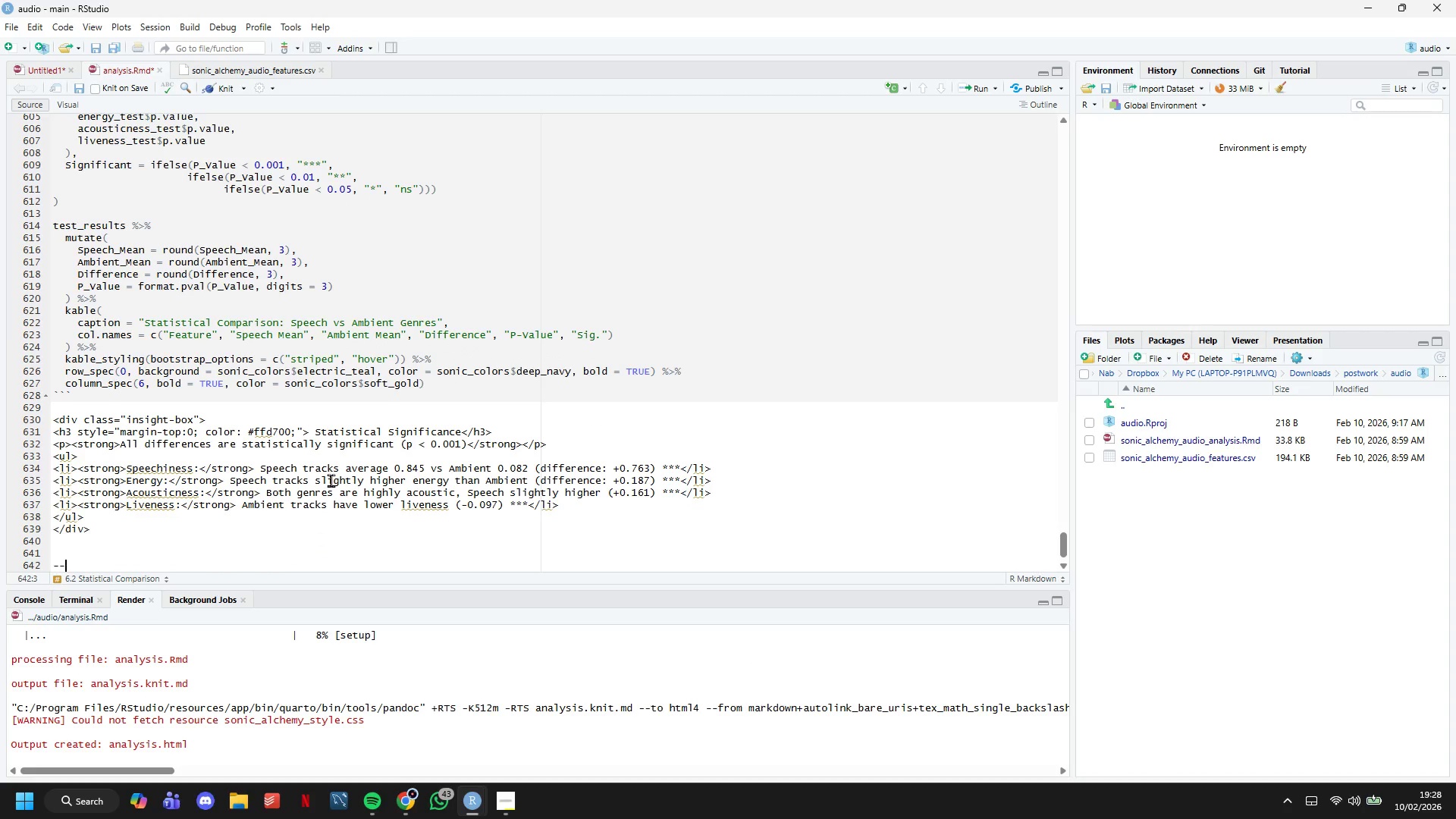 
key(Minus)
 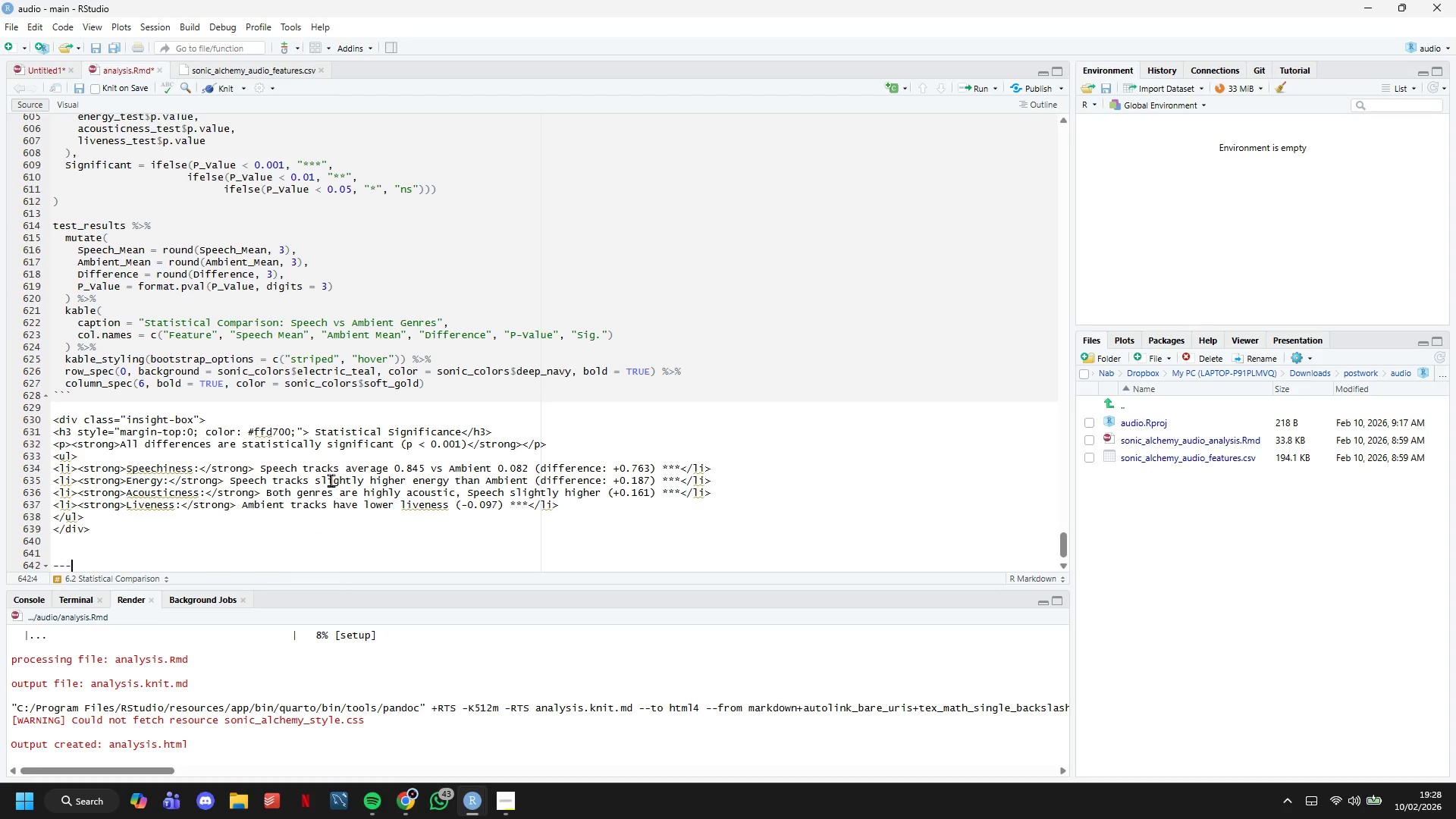 
key(Minus)
 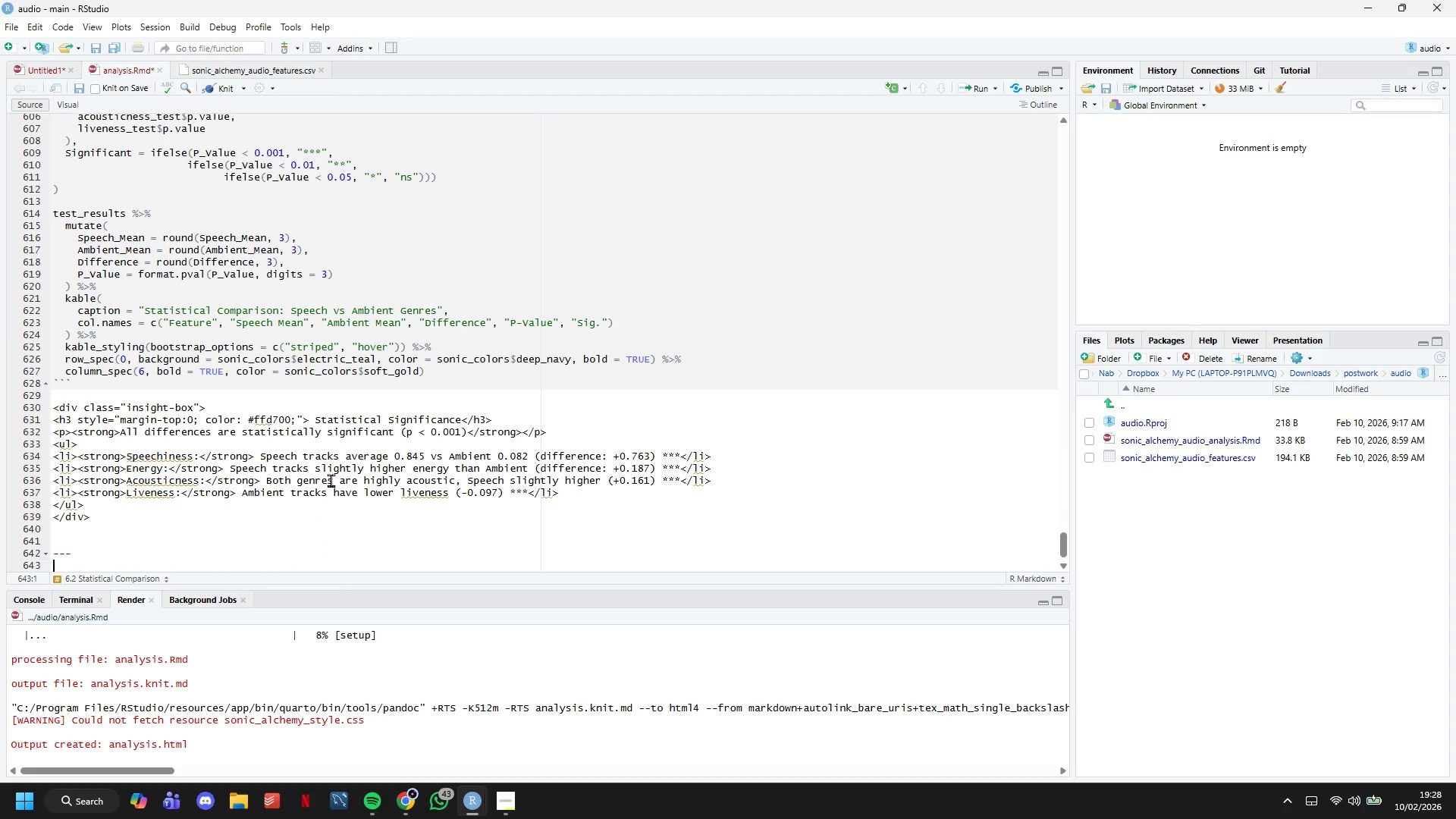 
key(Enter)
 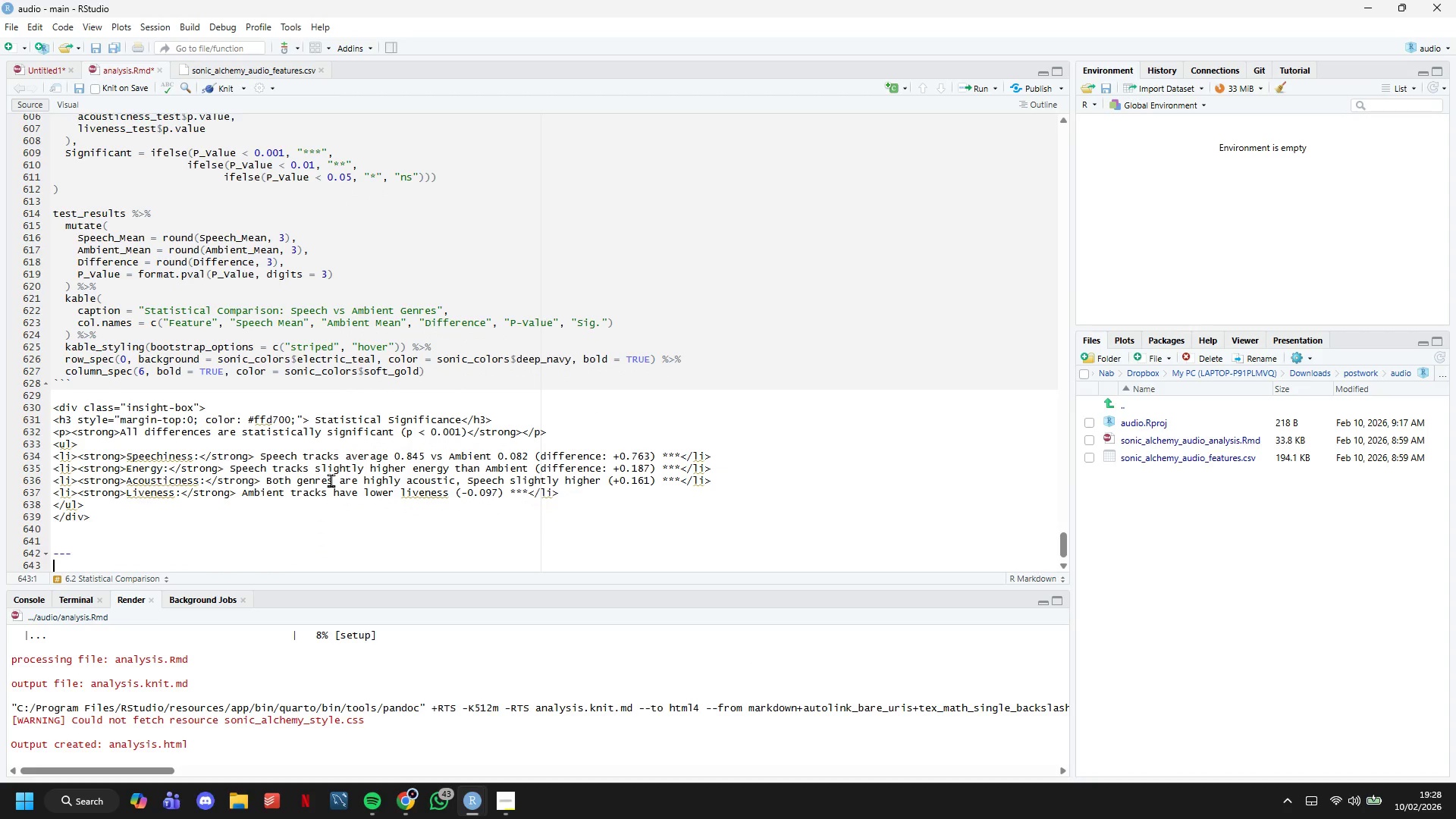 
key(Enter)
 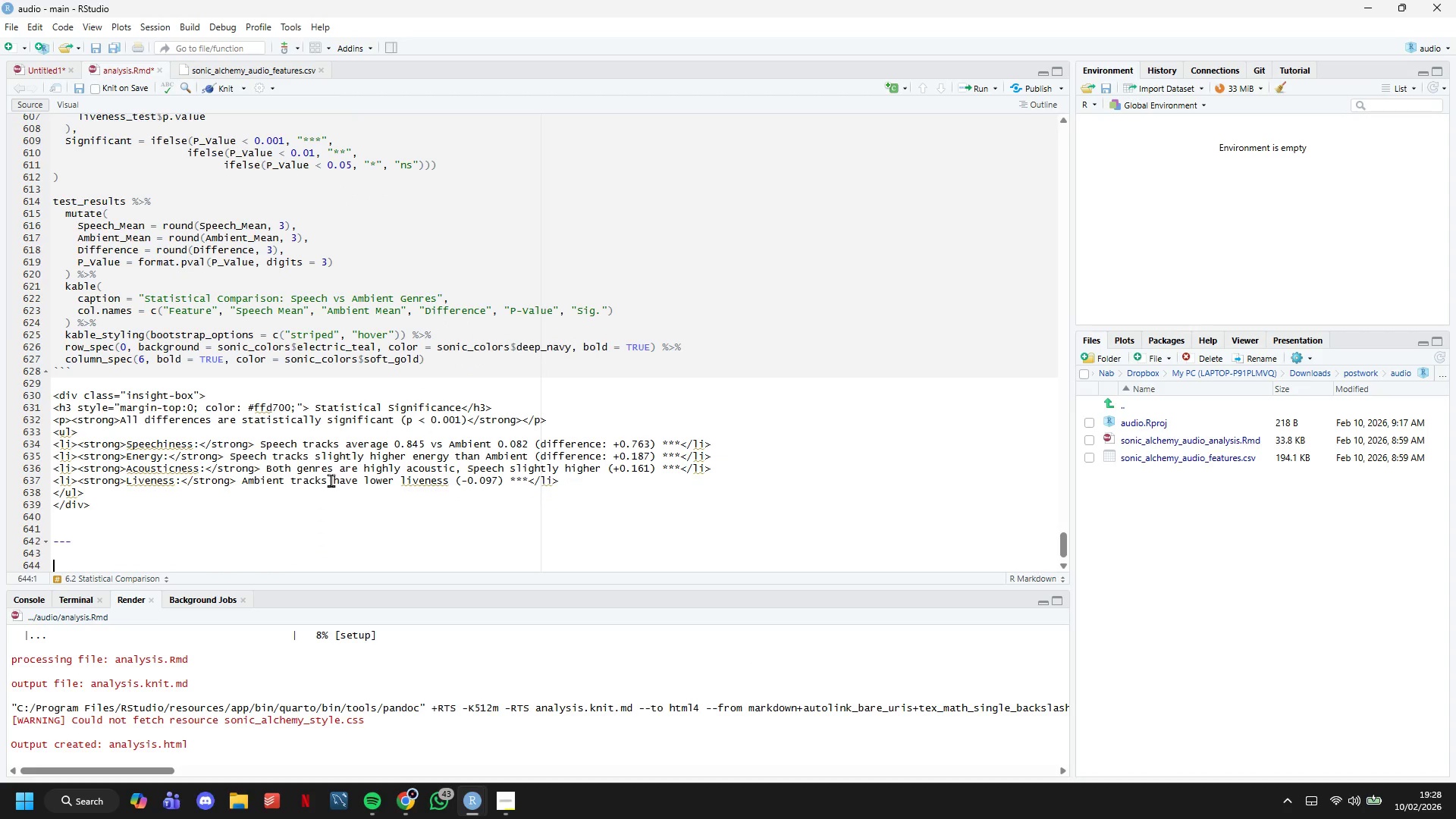 
key(Enter)
 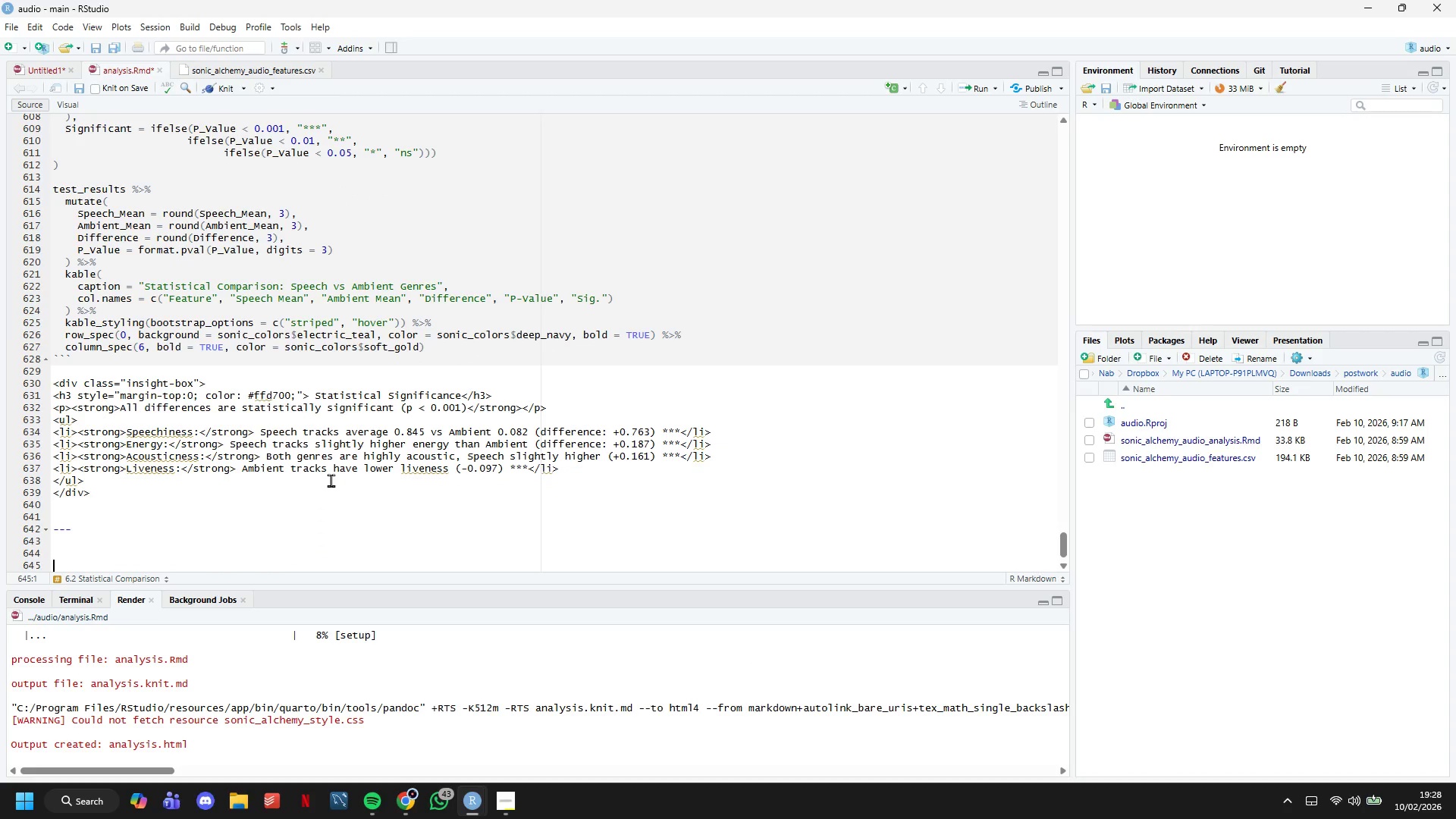 
key(Enter)
 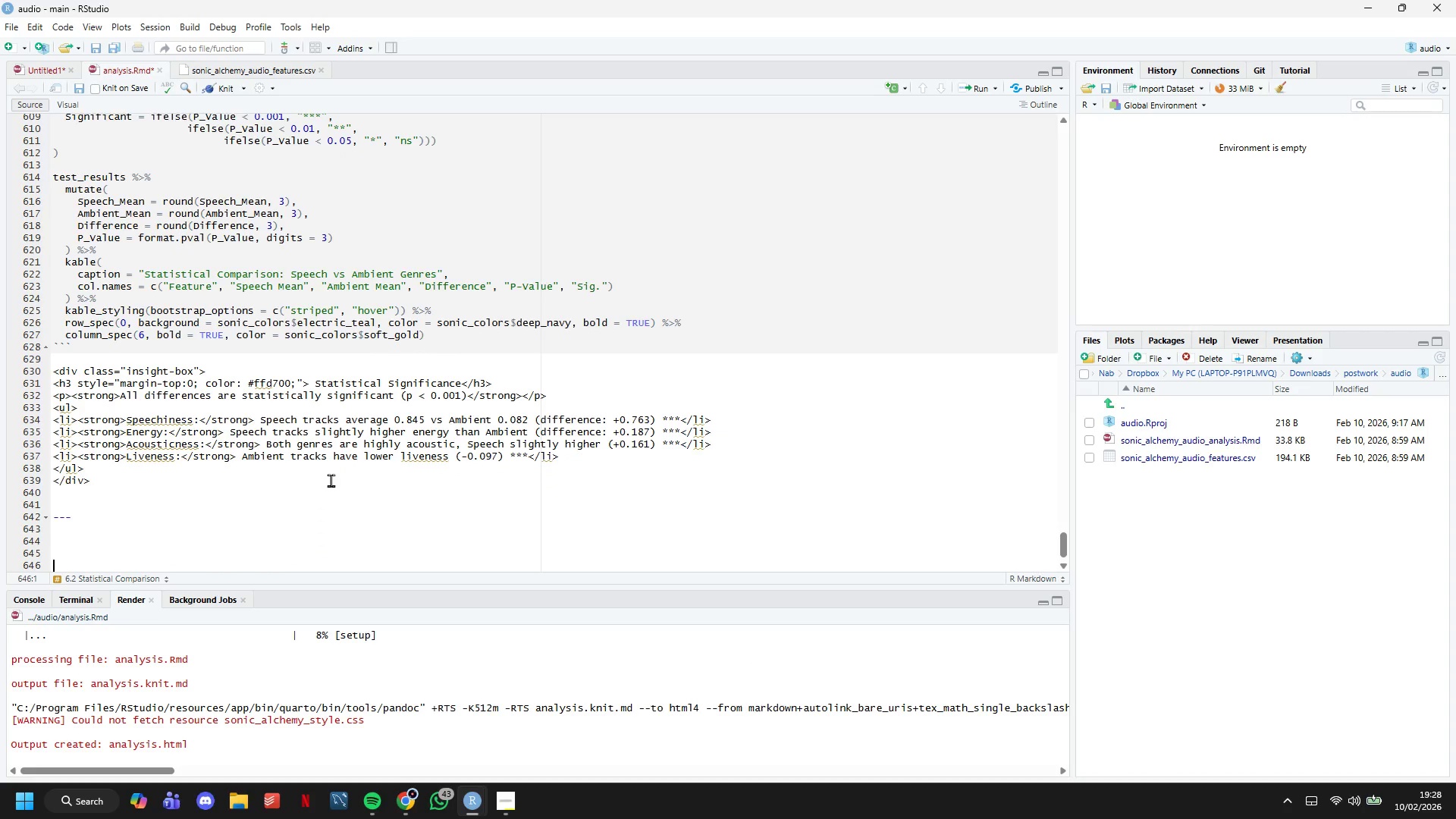 
key(Enter)
 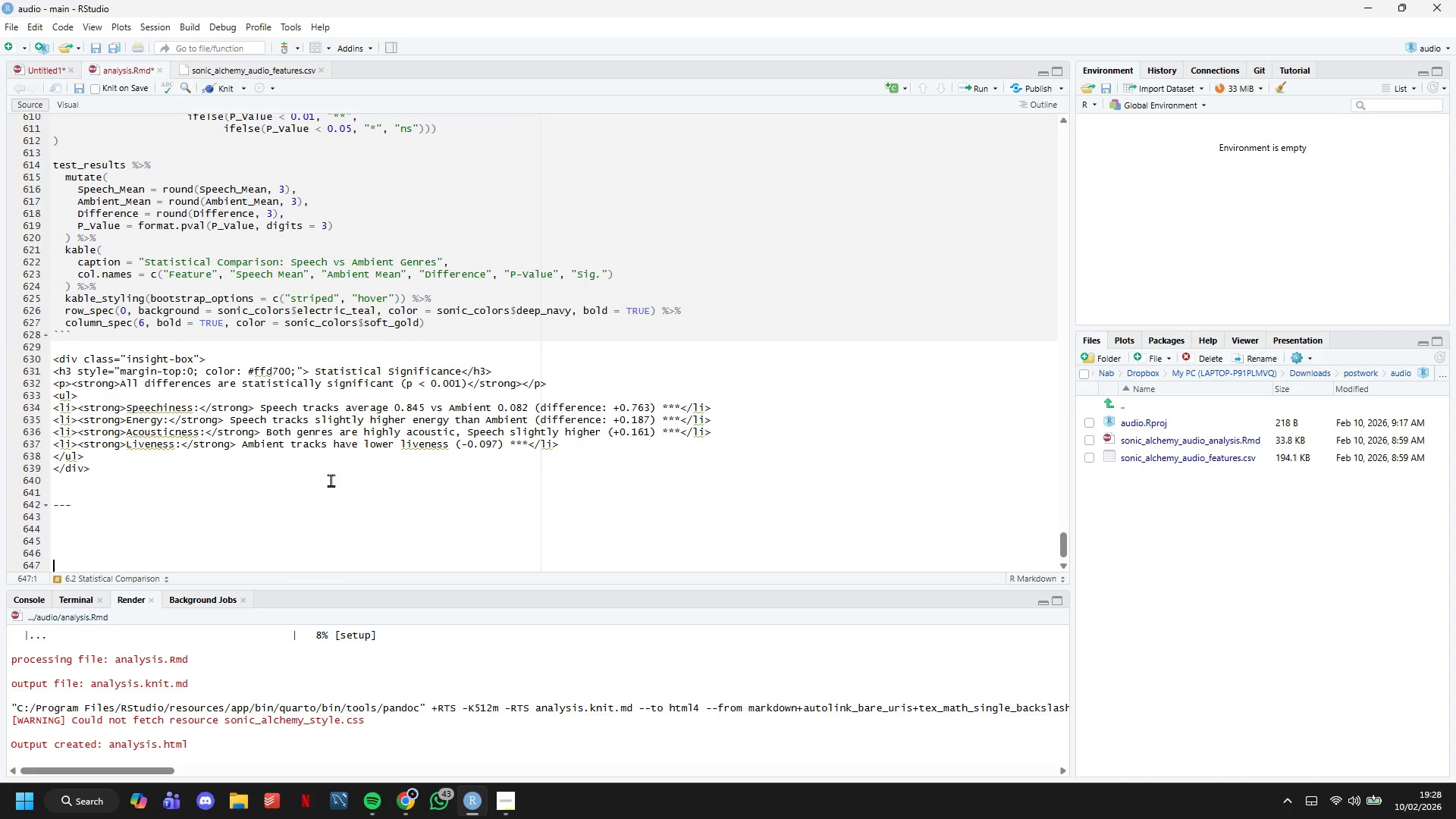 
key(ArrowUp)
 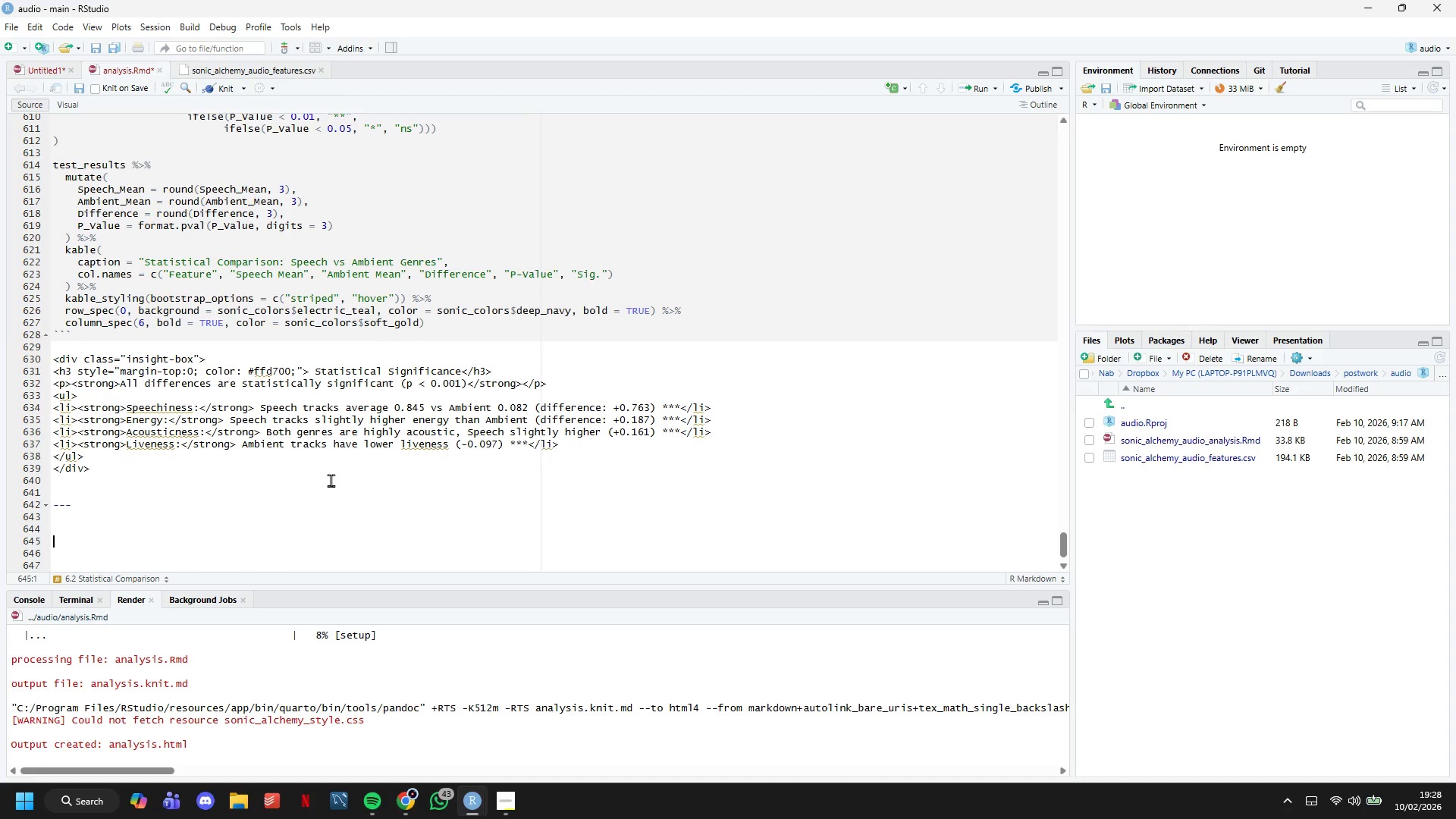 
key(ArrowUp)
 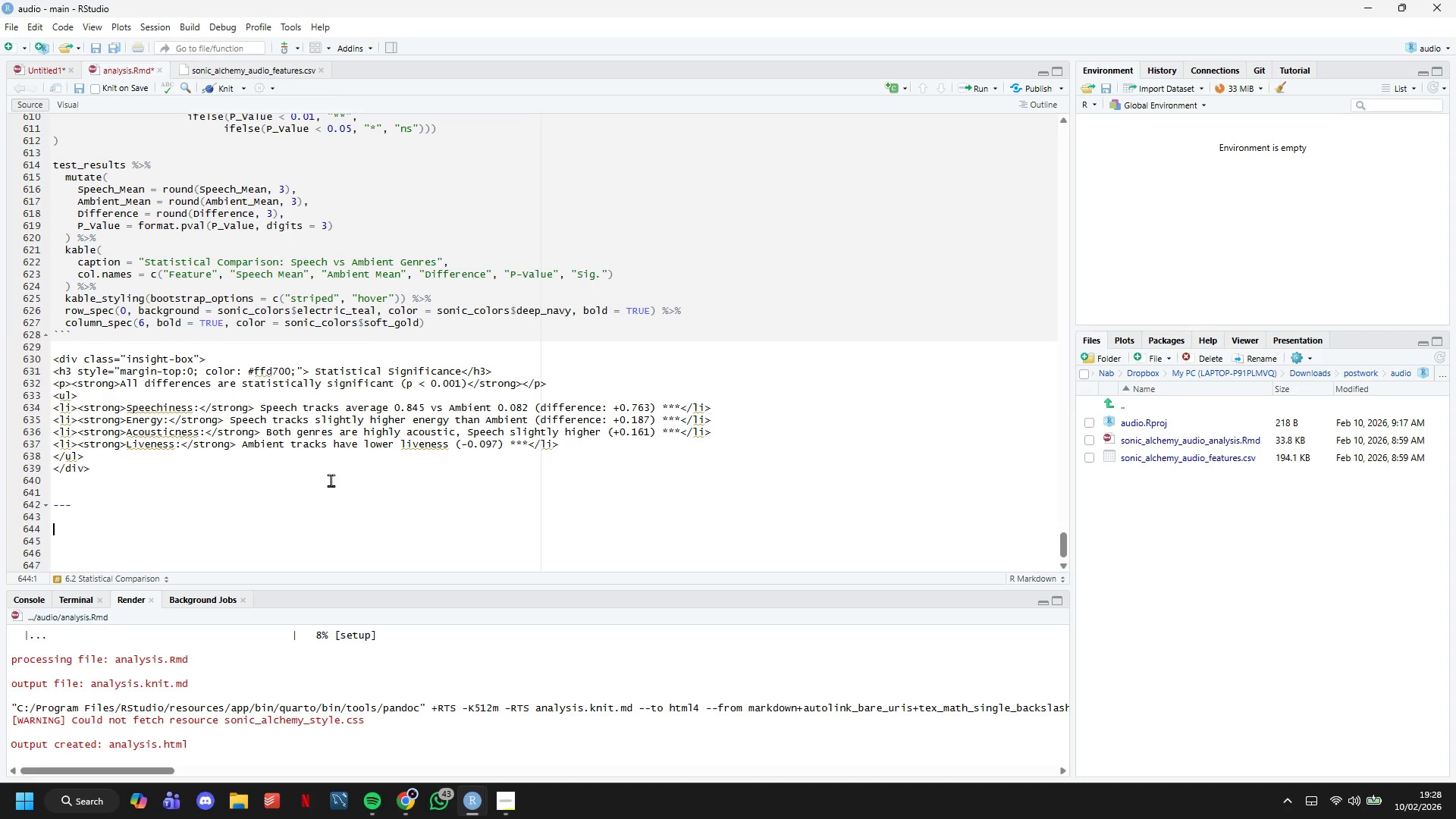 
key(ArrowUp)
 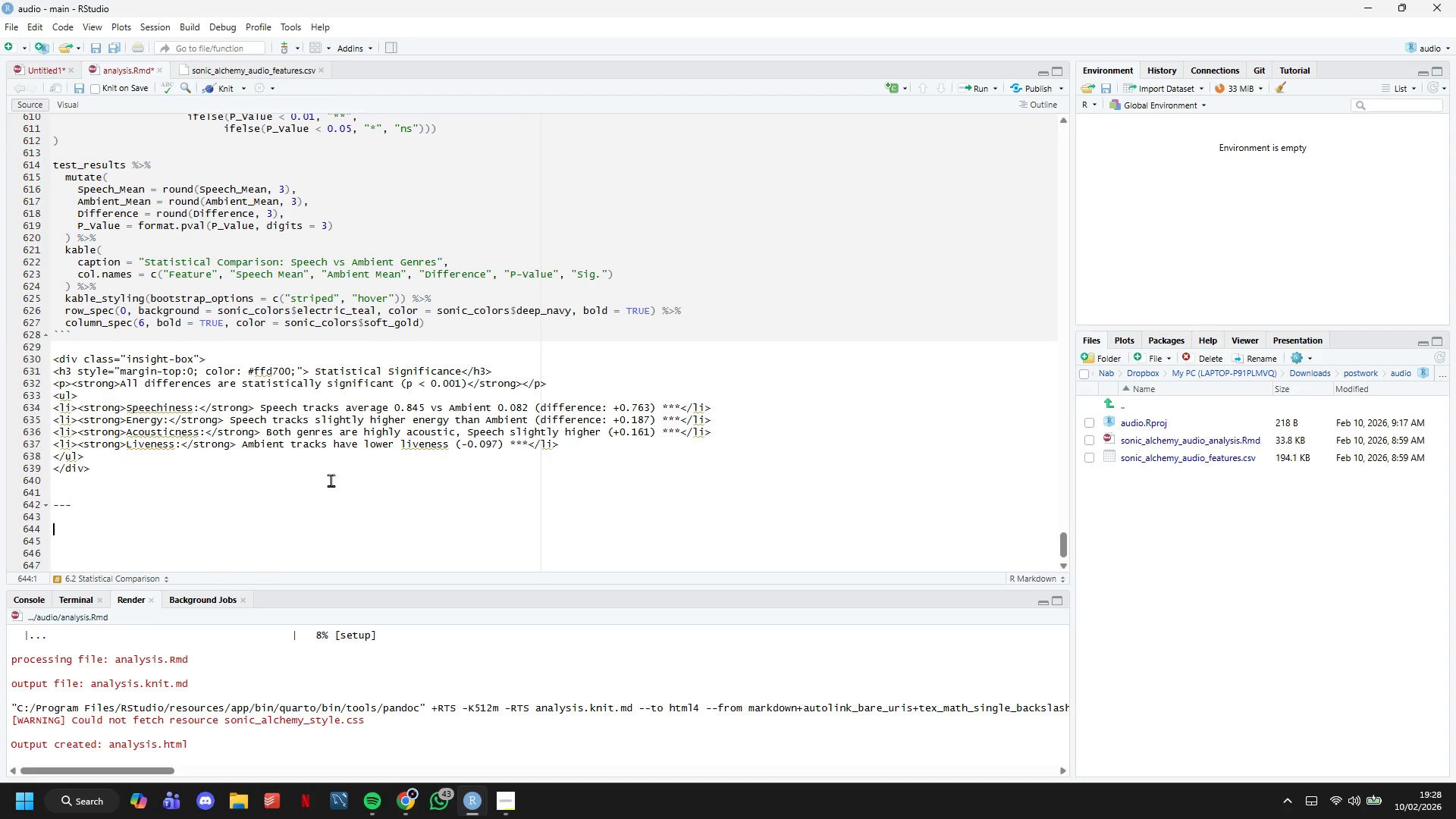 
type(# 7. Audio DNA Infigraphic)
 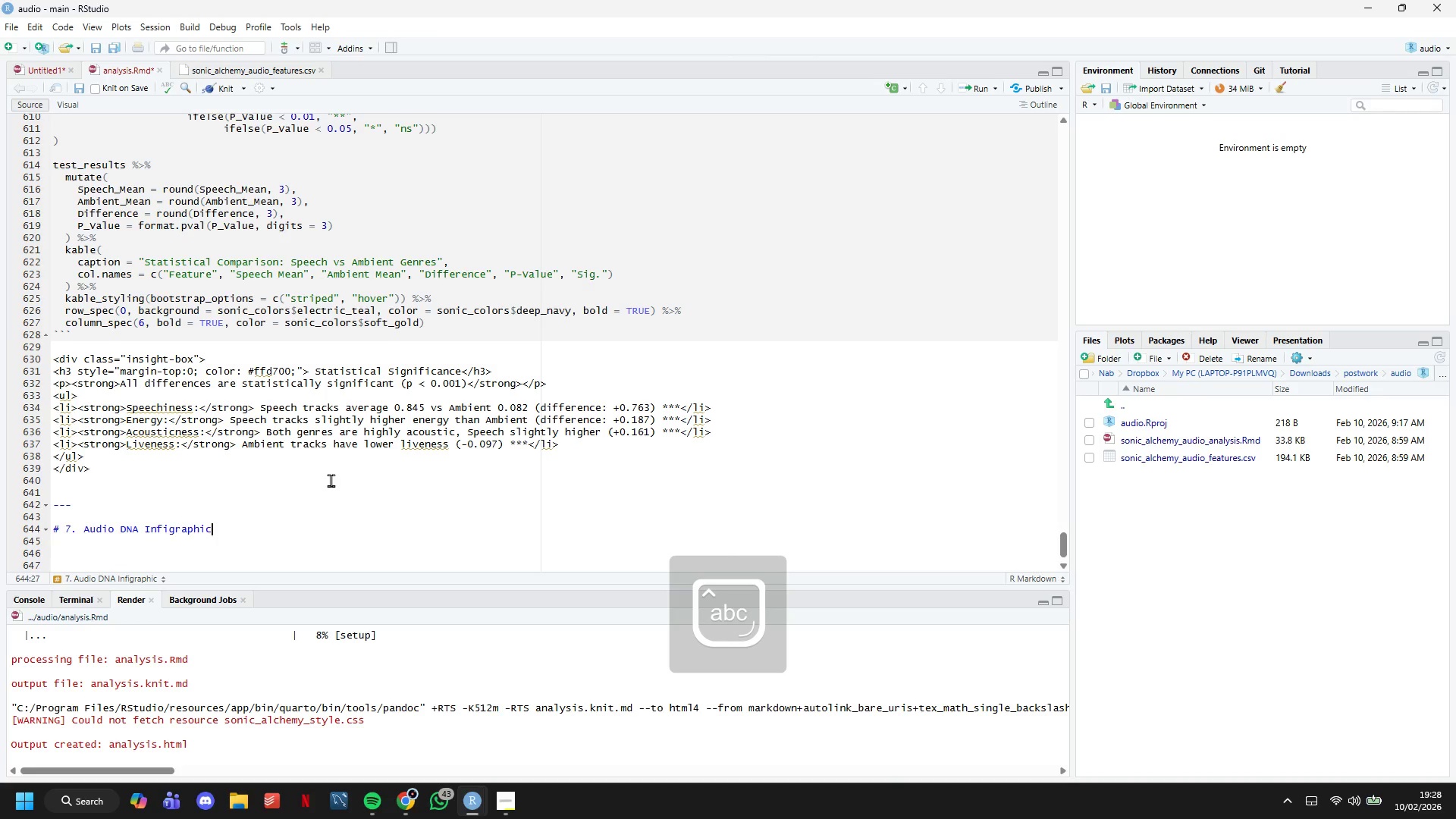 
key(Enter)
 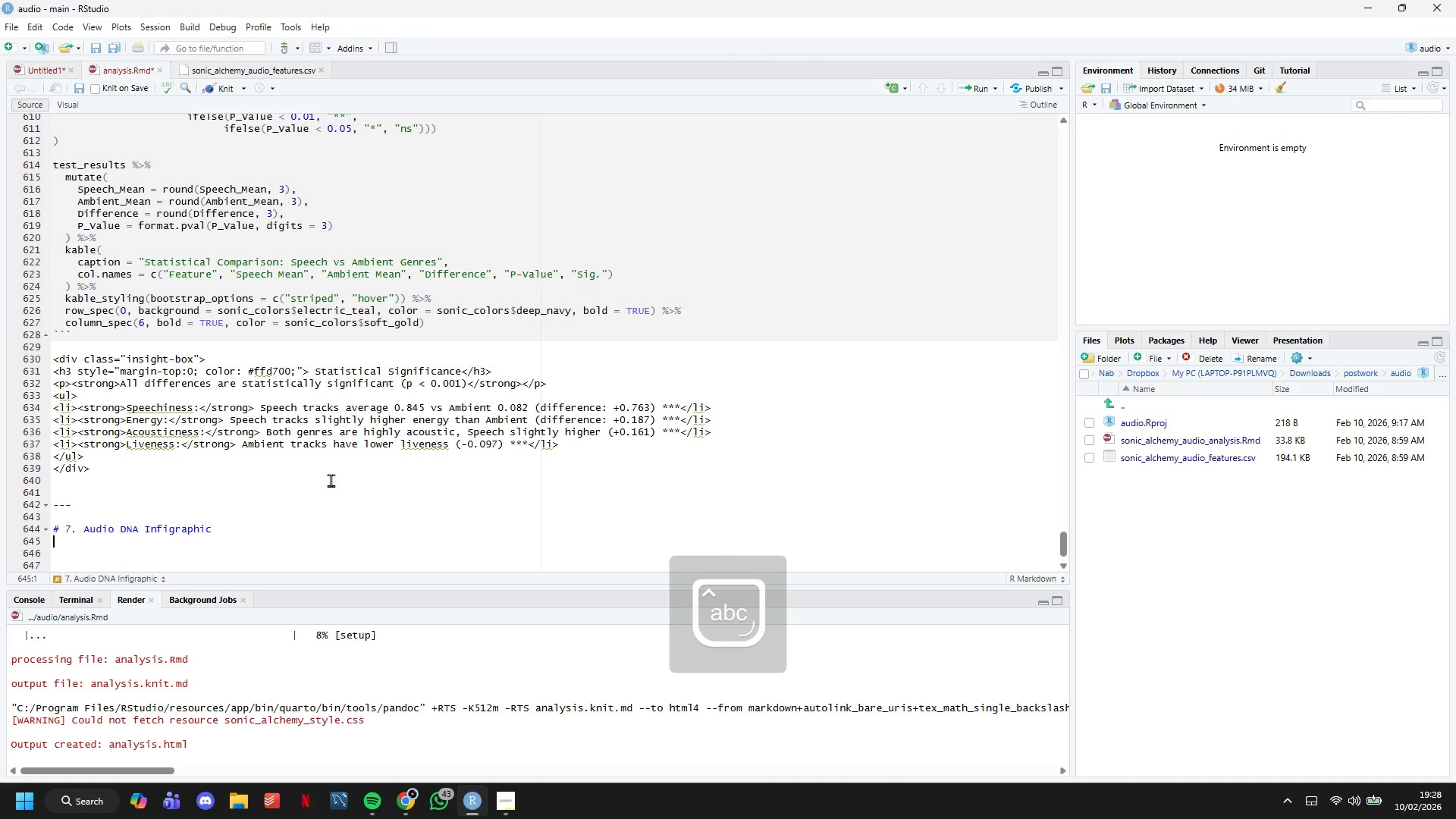 
type(## 7.)
 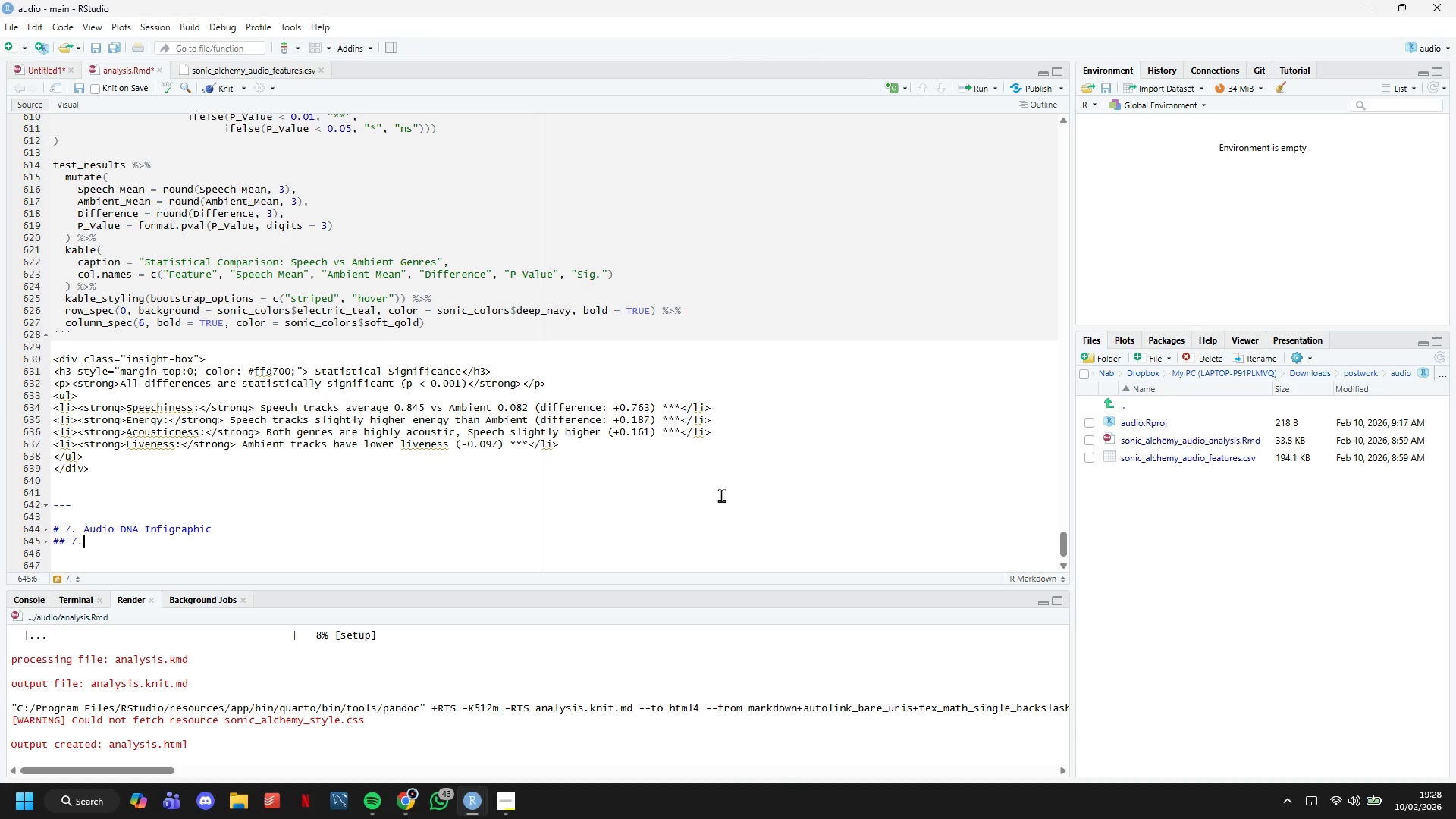 
key(1)
 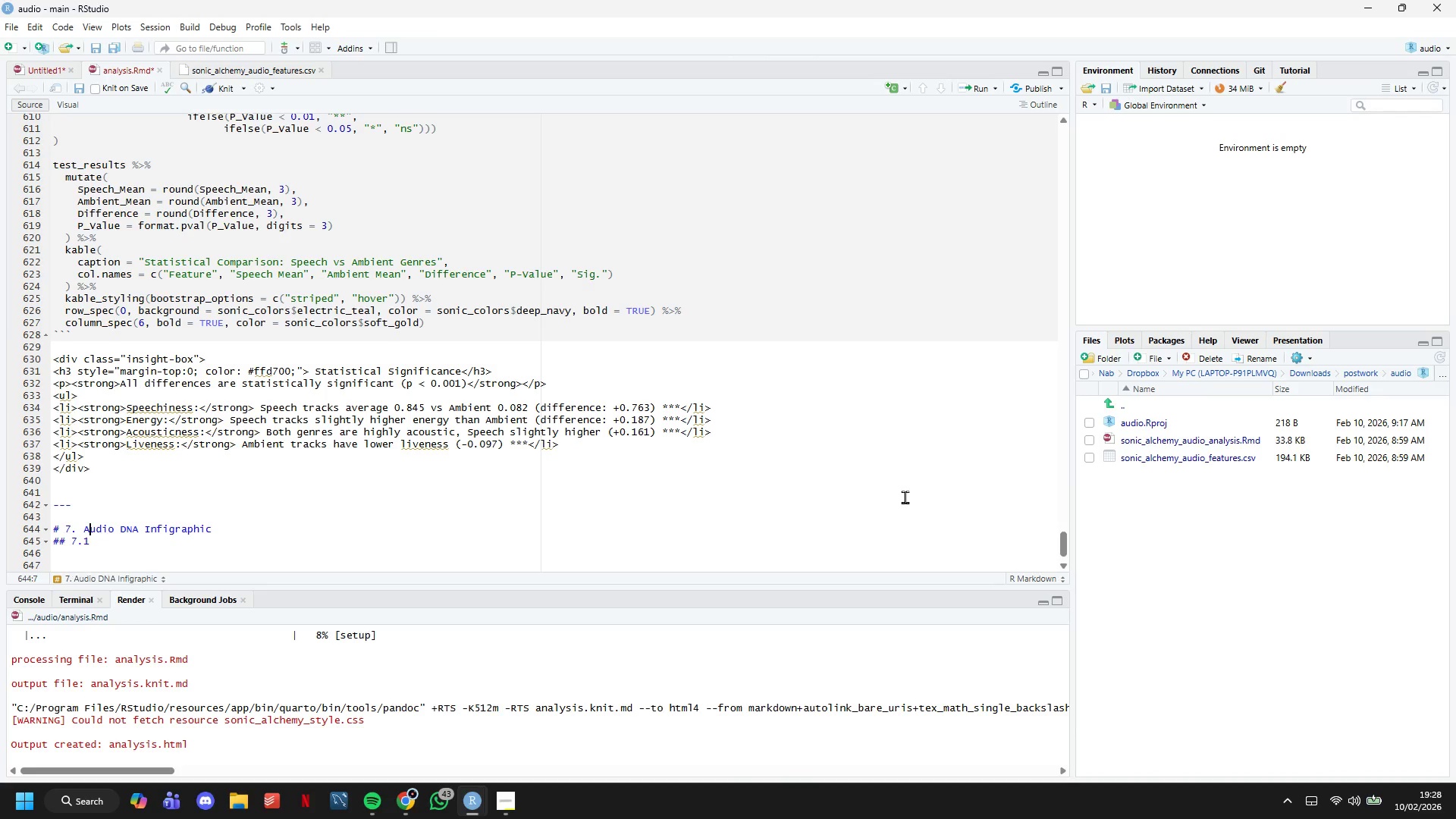 
key(ArrowUp)
 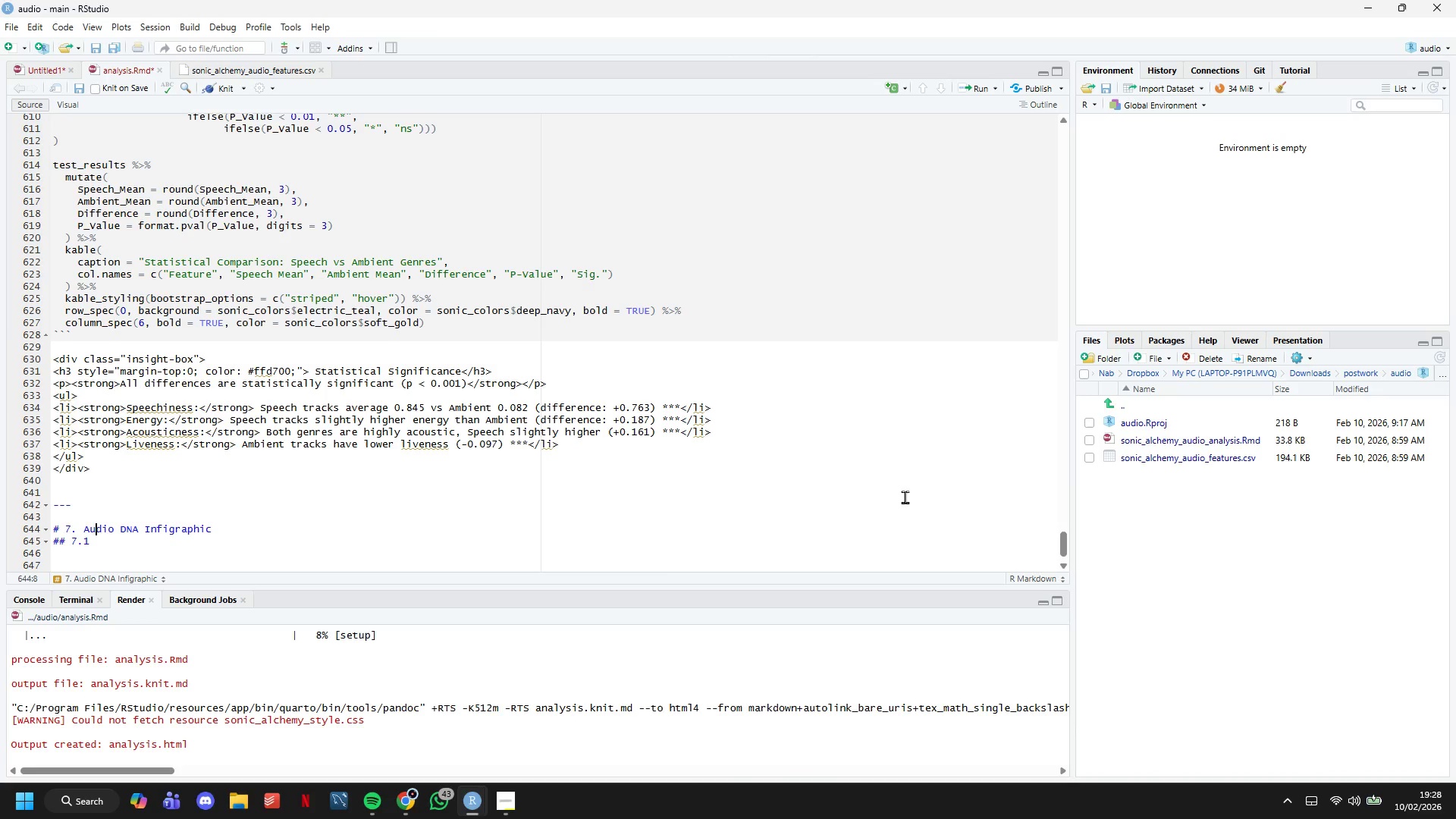 
hold_key(key=ArrowRight, duration=0.91)
 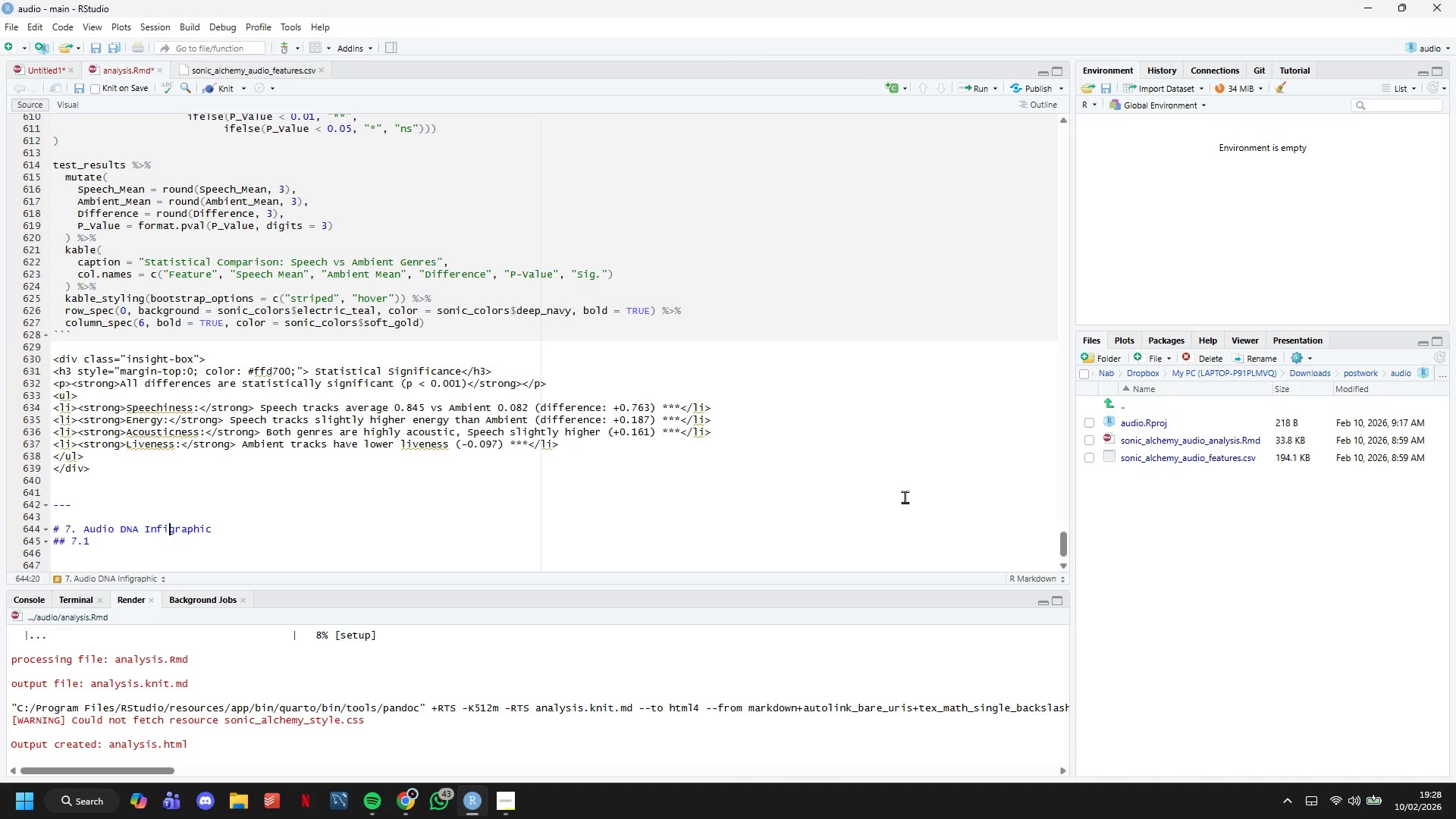 
key(ArrowLeft)
 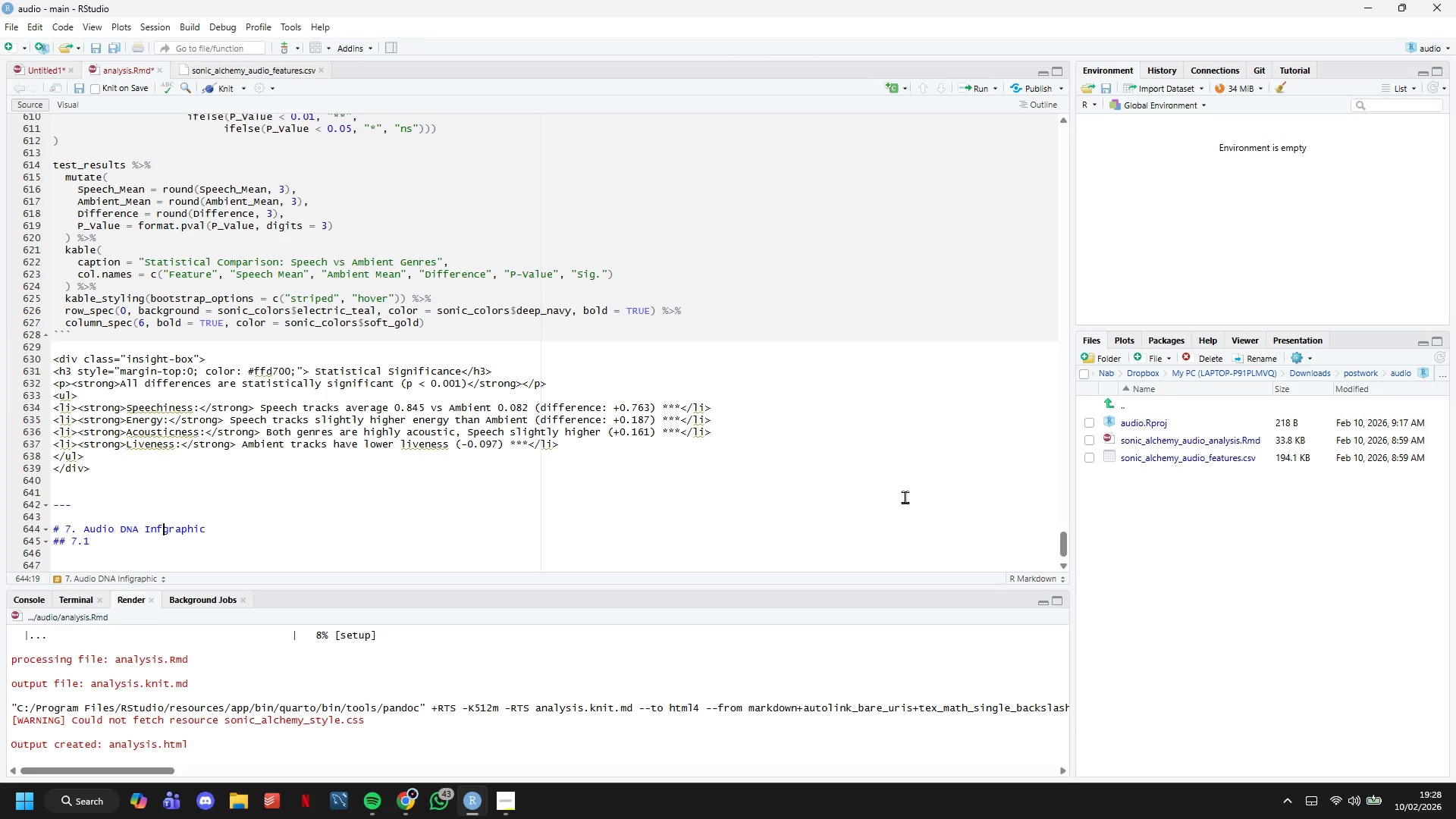 
key(Backspace)
 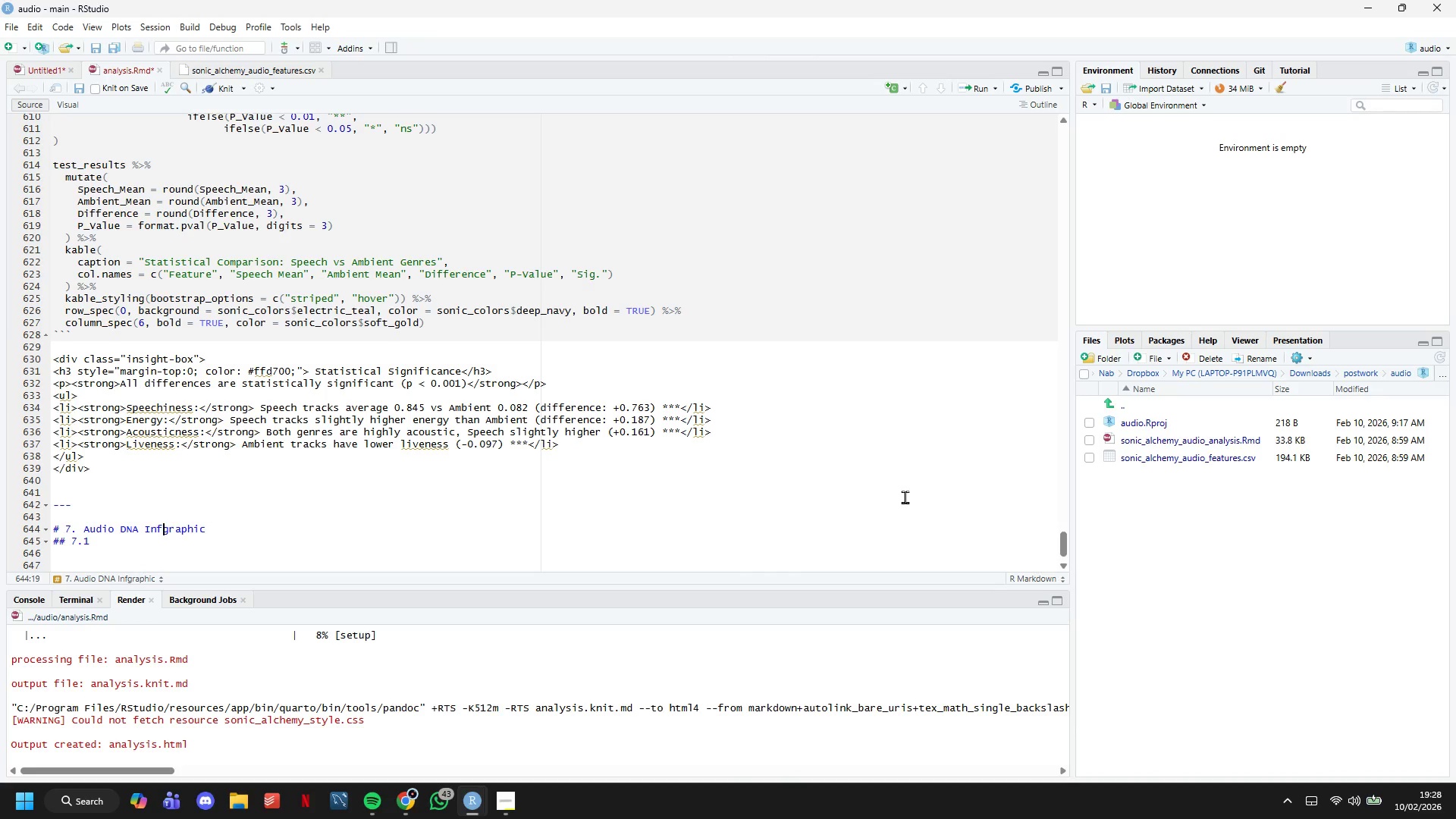 
key(O)
 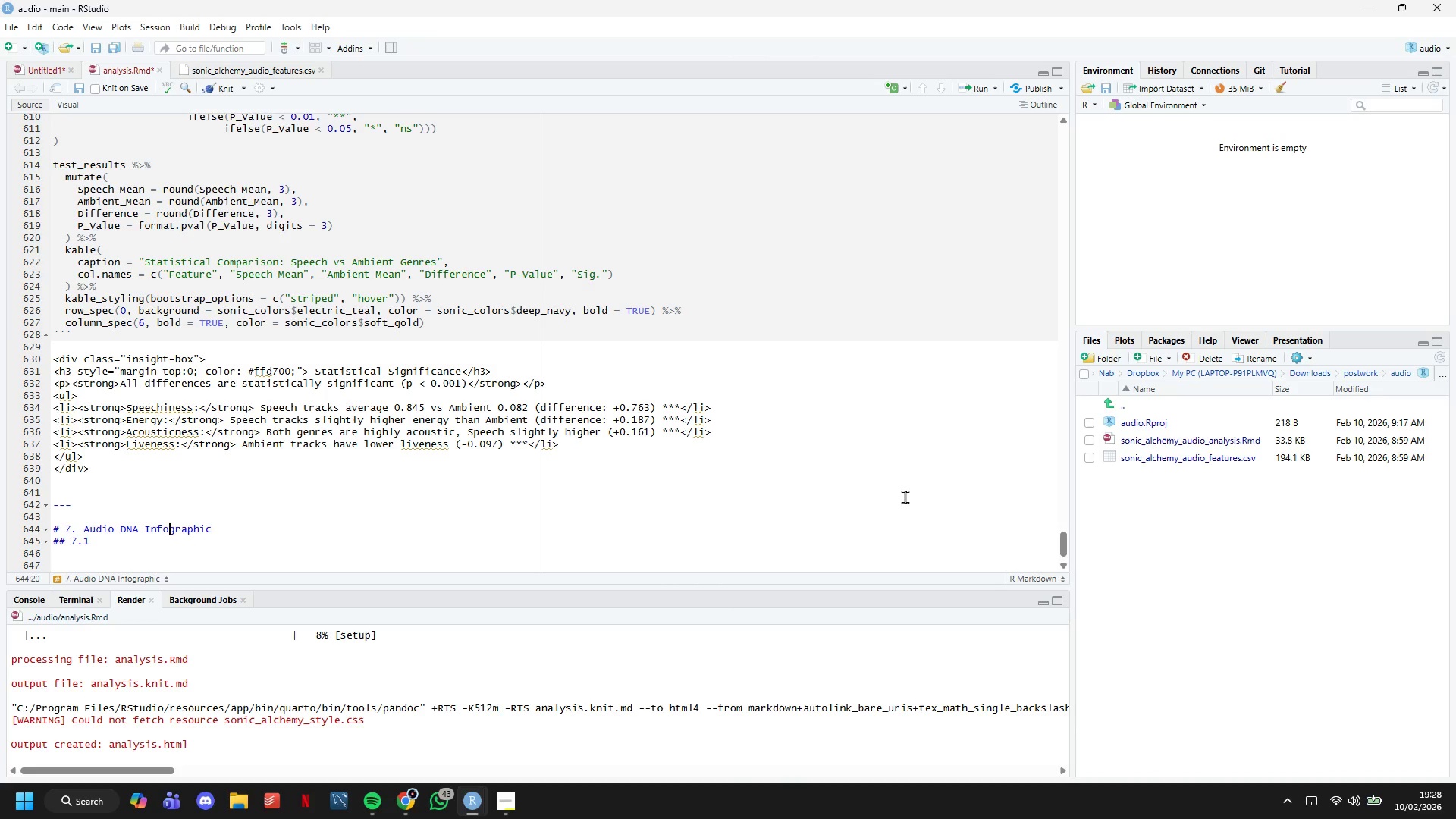 
key(ArrowDown)
 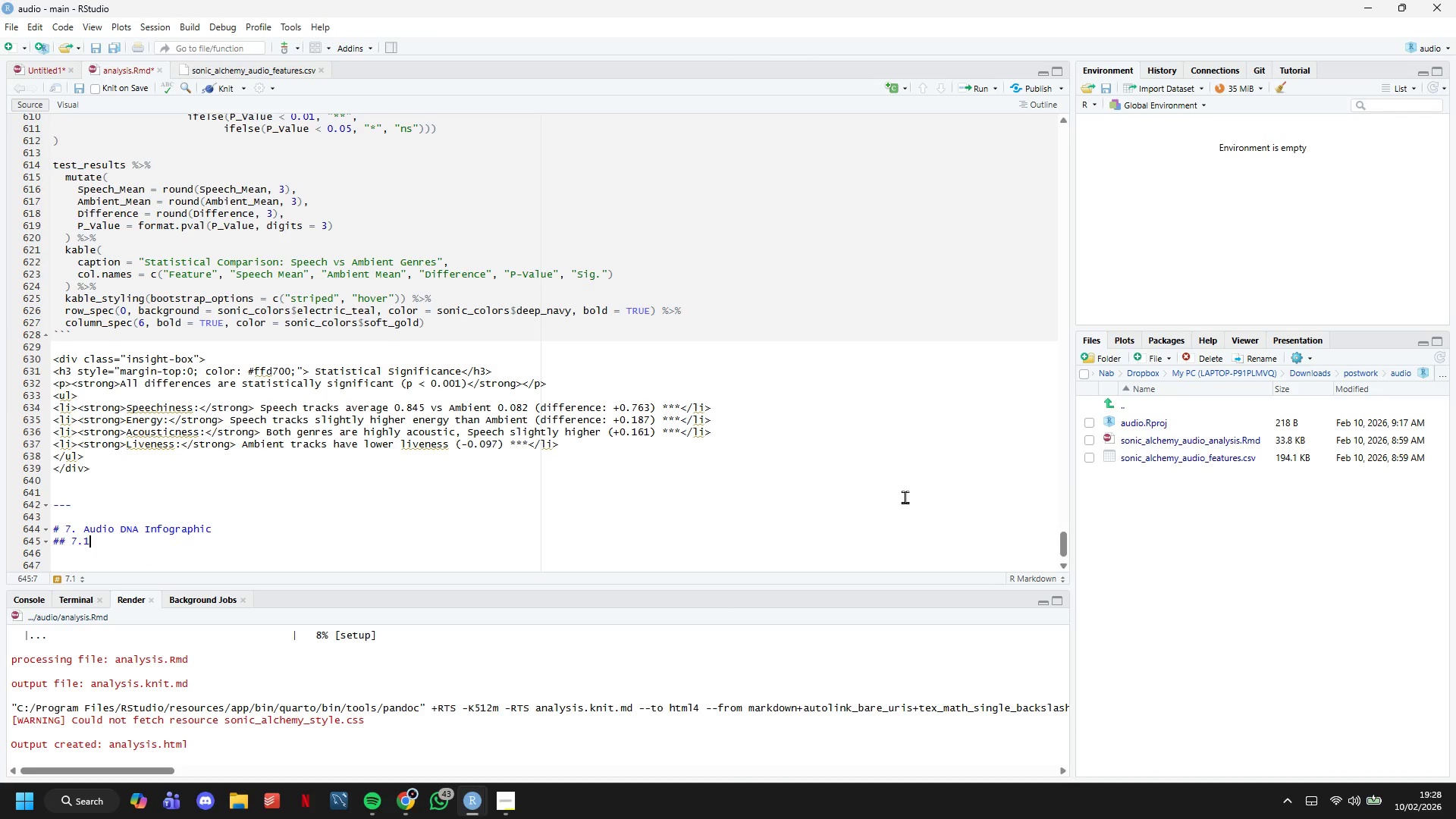 
key(Space)
 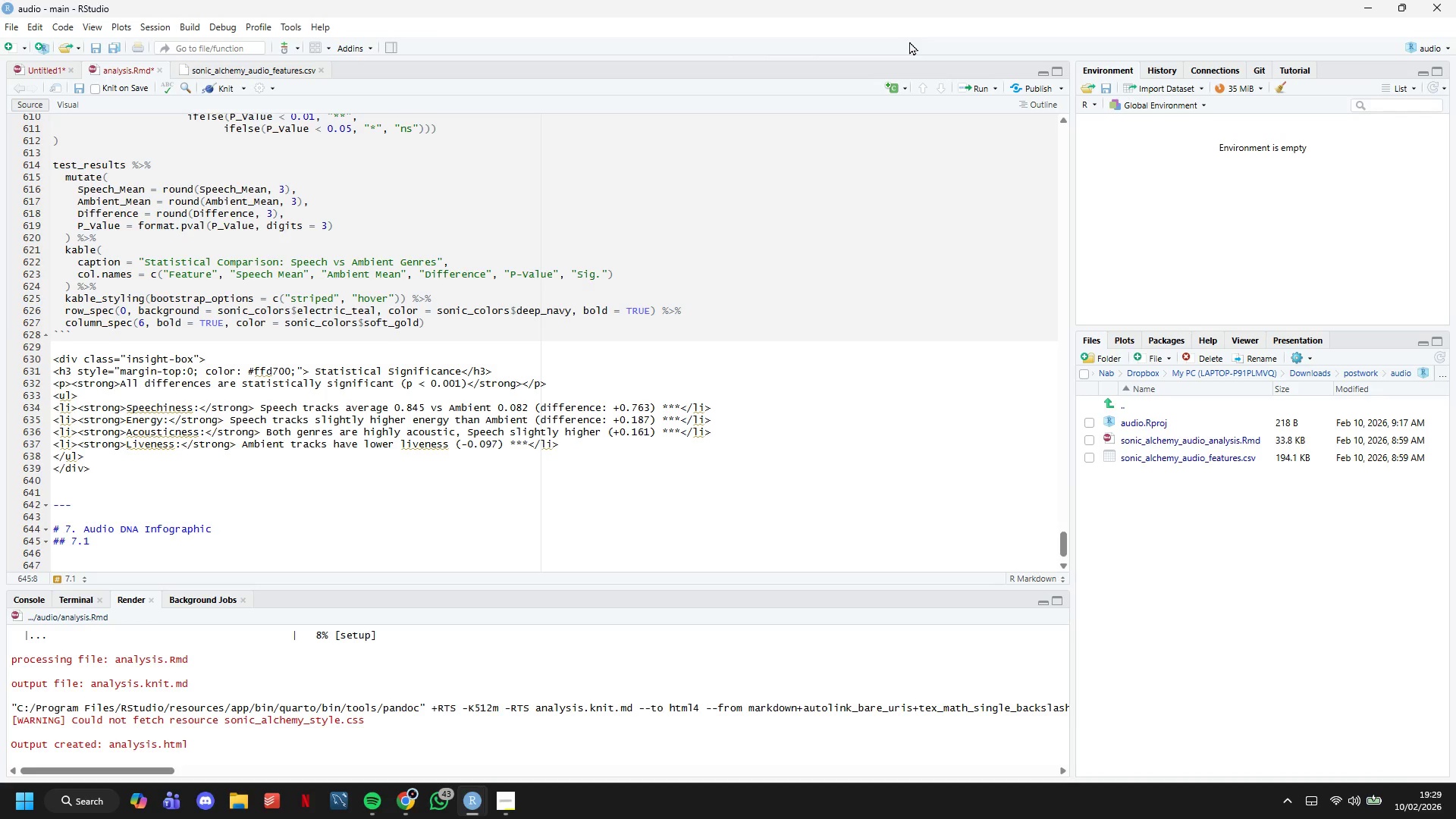 
wait(15.8)
 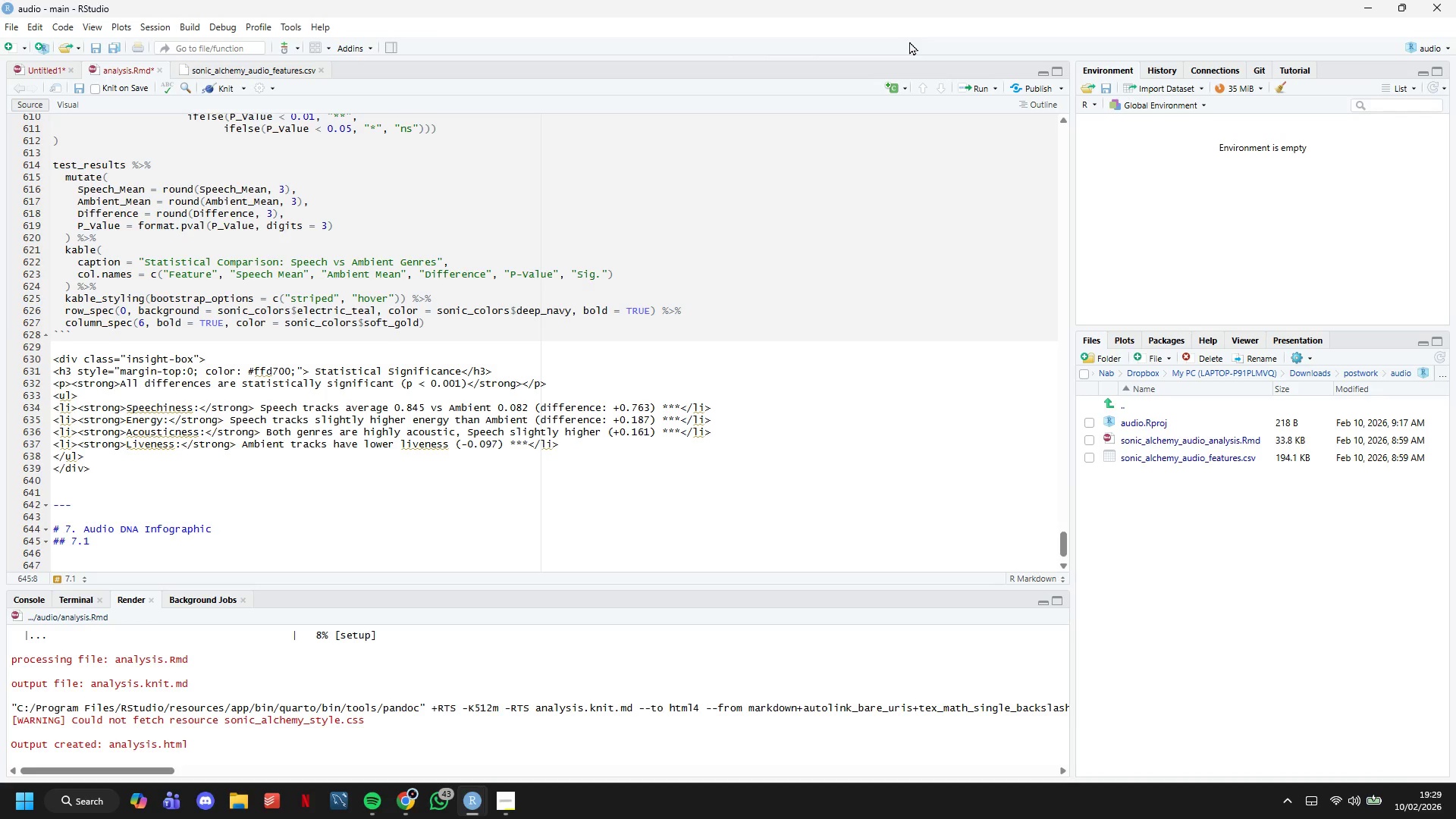 
scroll: coordinate [761, 462], scroll_direction: down, amount: 3.0
 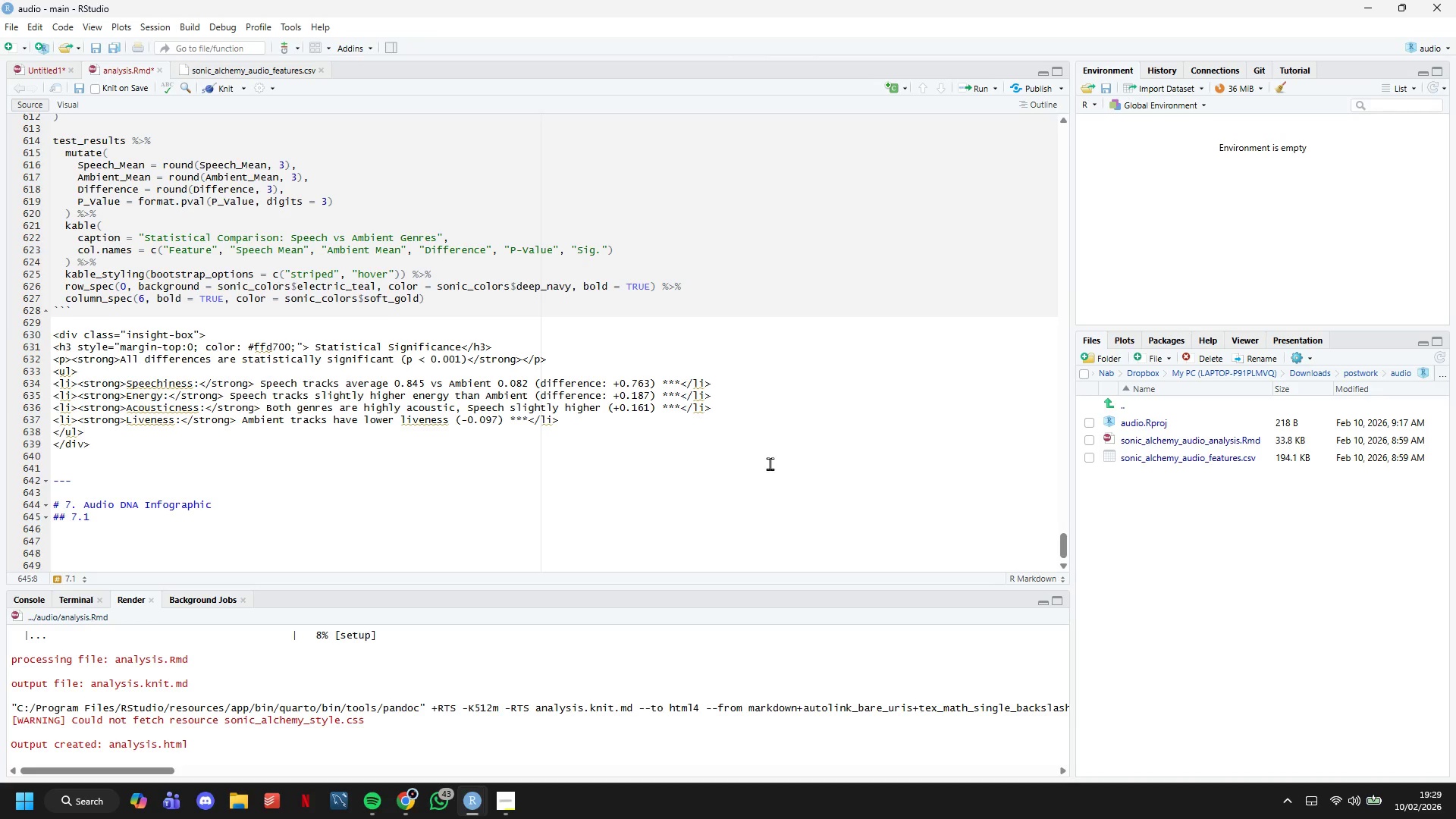 
wait(7.06)
 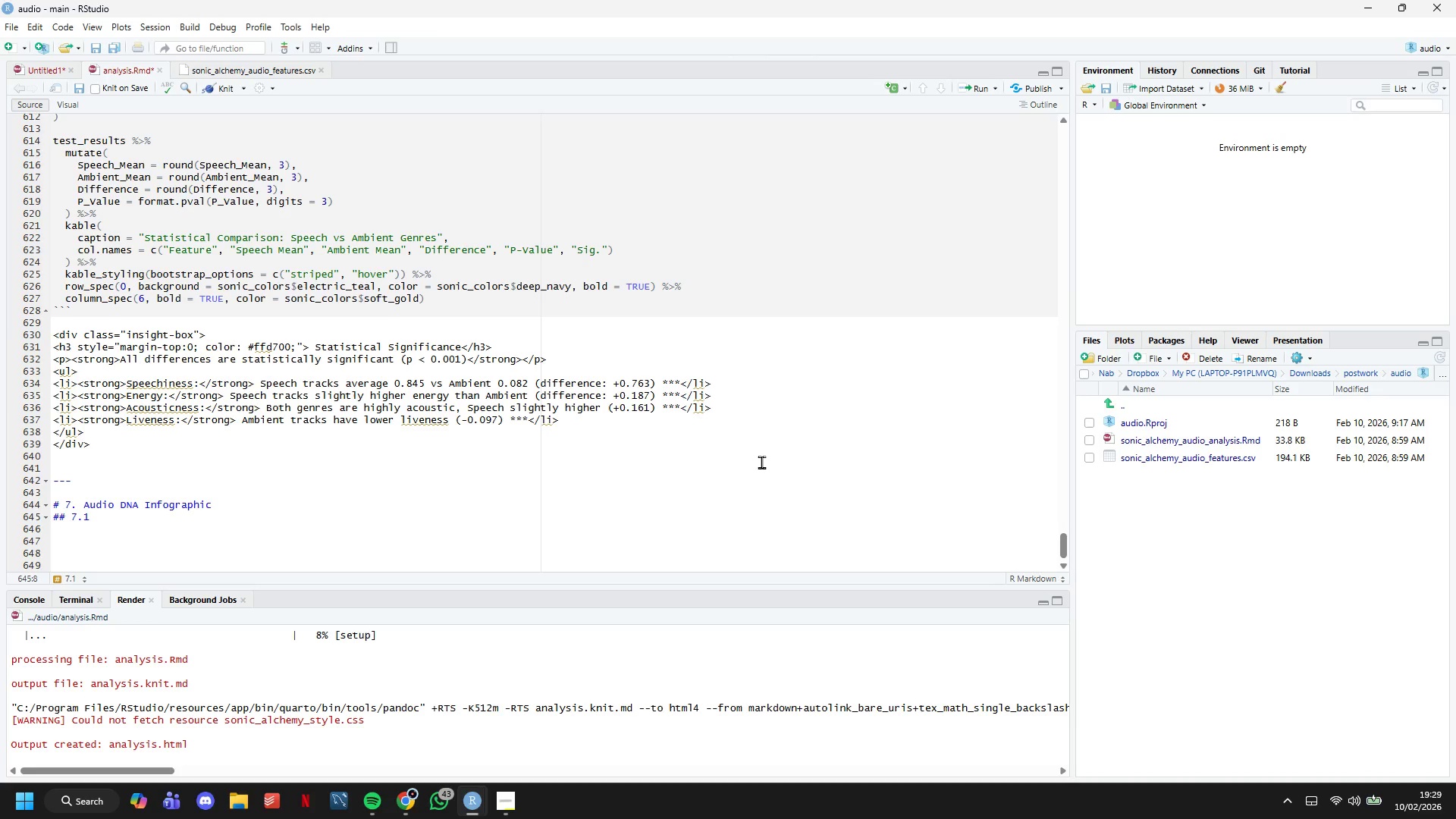 
type(Create Comprehensive Bisual)
key(Backspace)
key(Backspace)
key(Backspace)
key(Backspace)
key(Backspace)
key(Backspace)
type(Visual Sumamry {)
 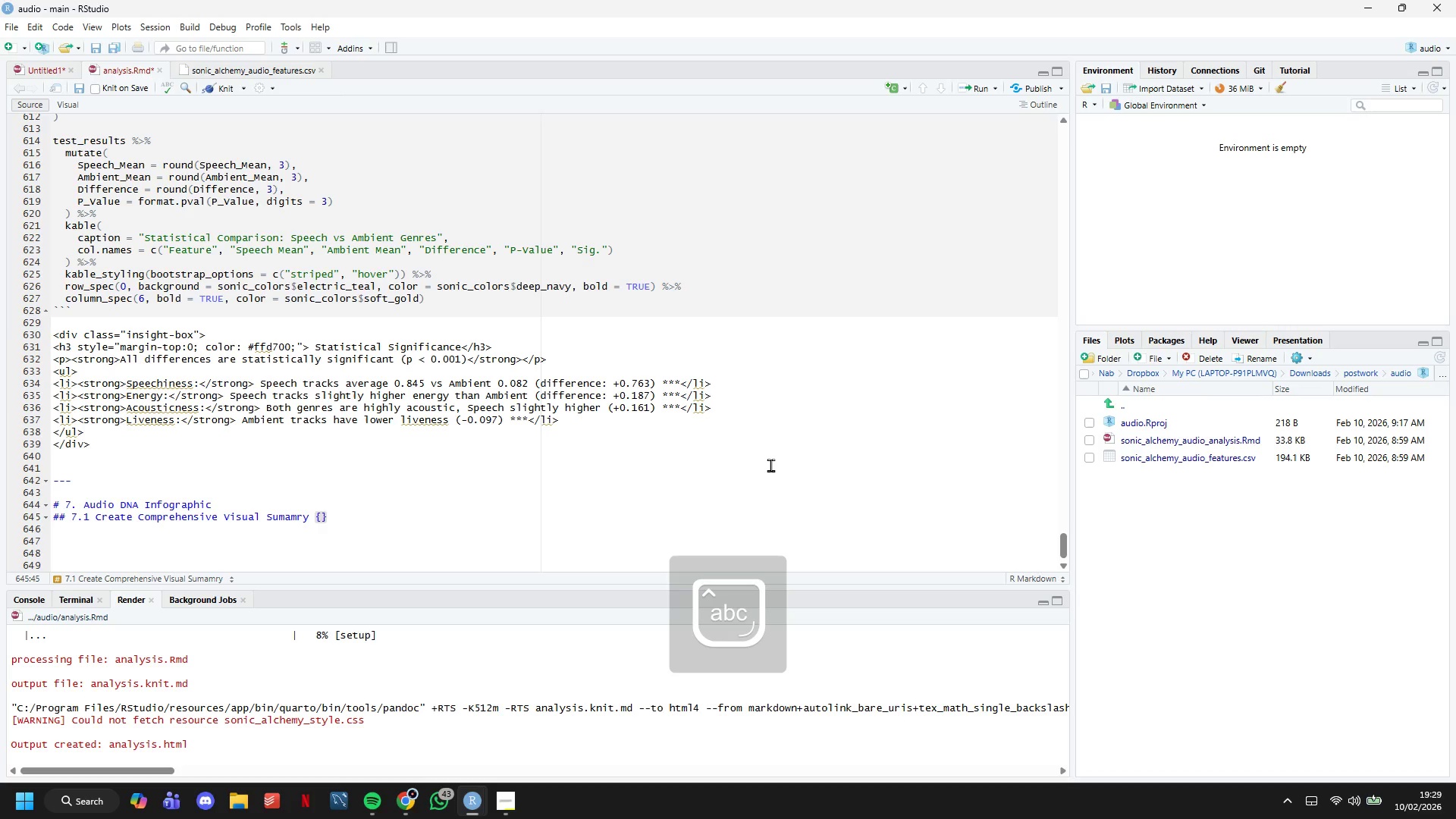 
key(ArrowRight)
 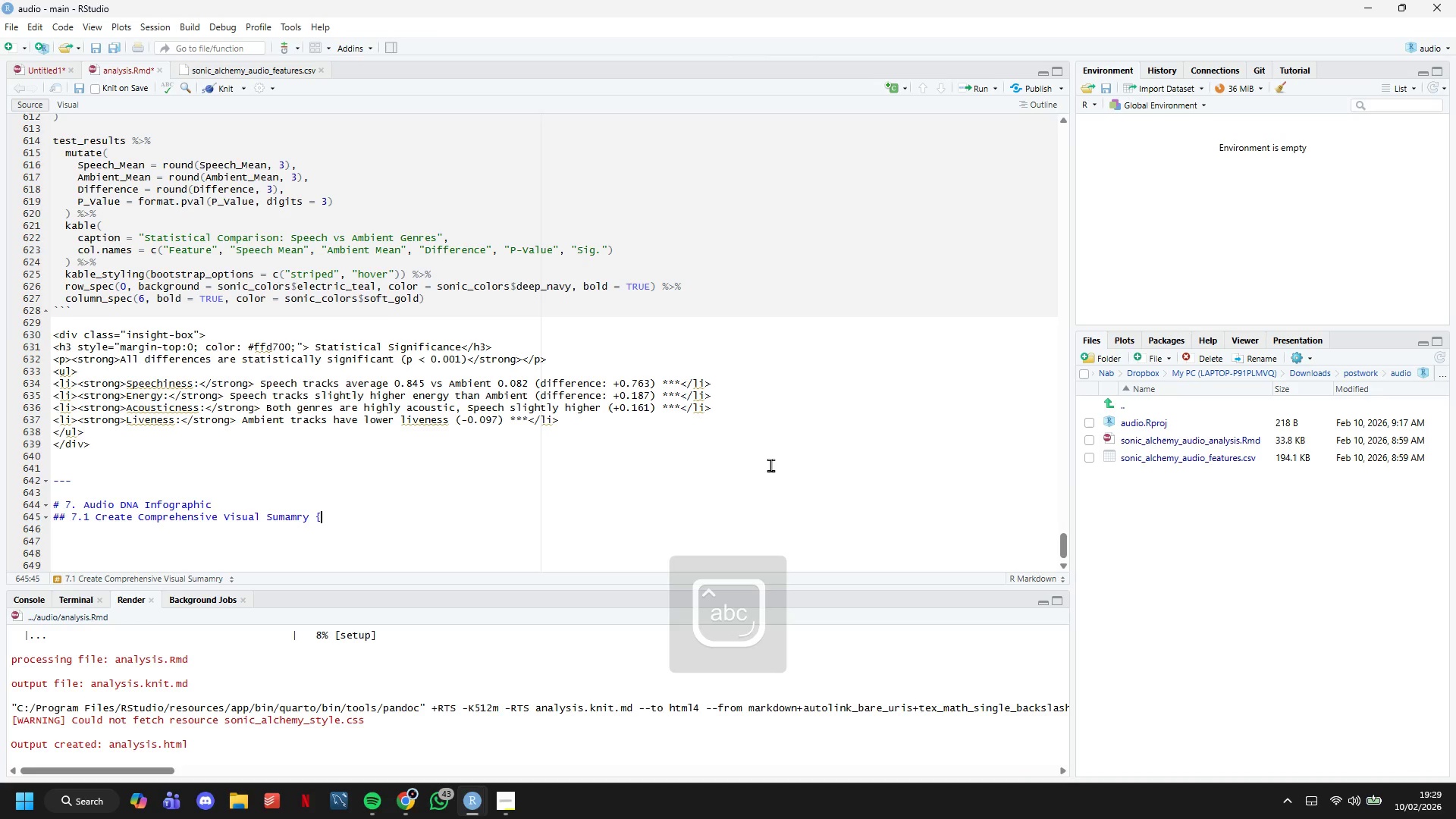 
key(Backspace)
 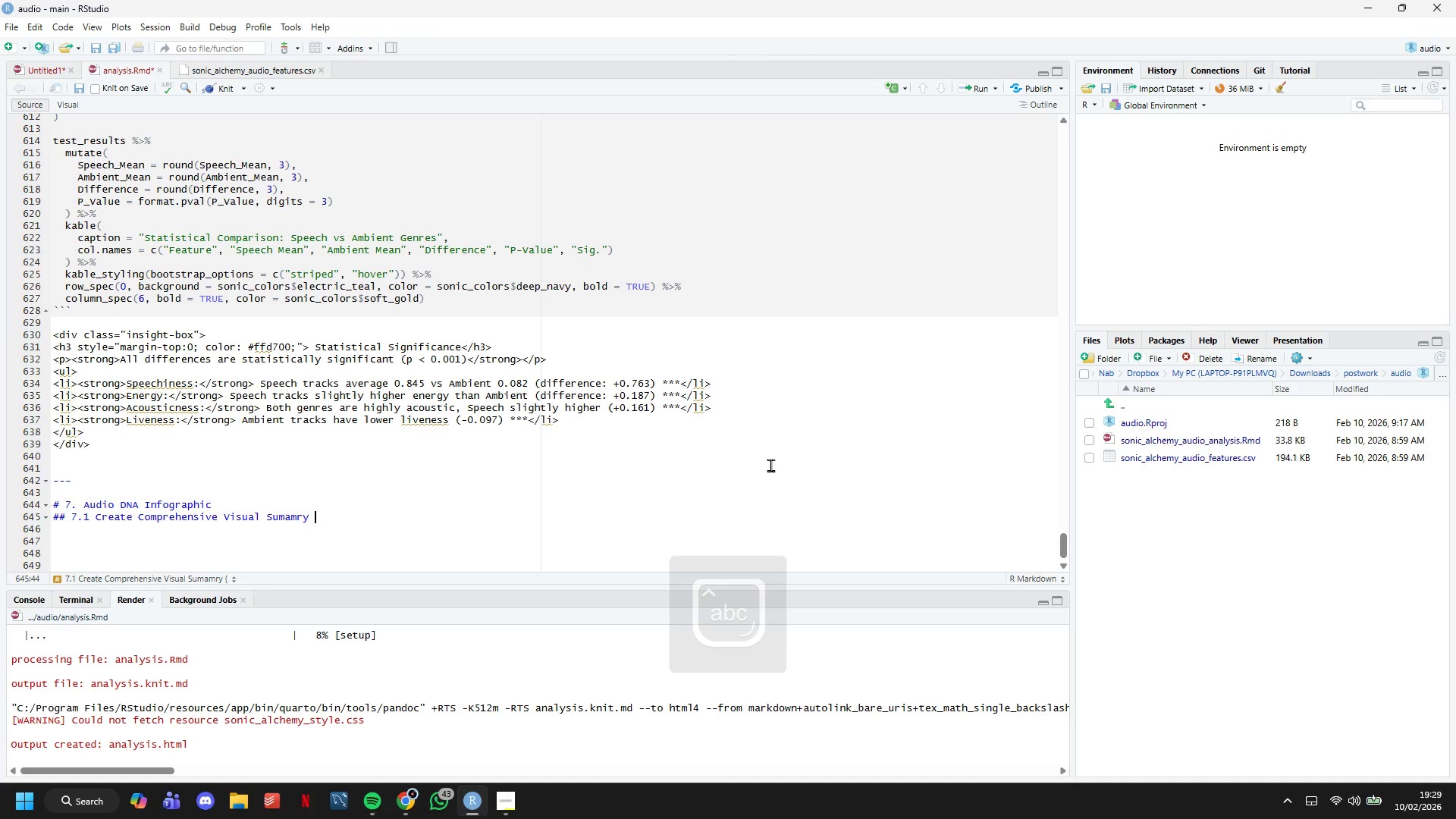 
key(Backspace)
 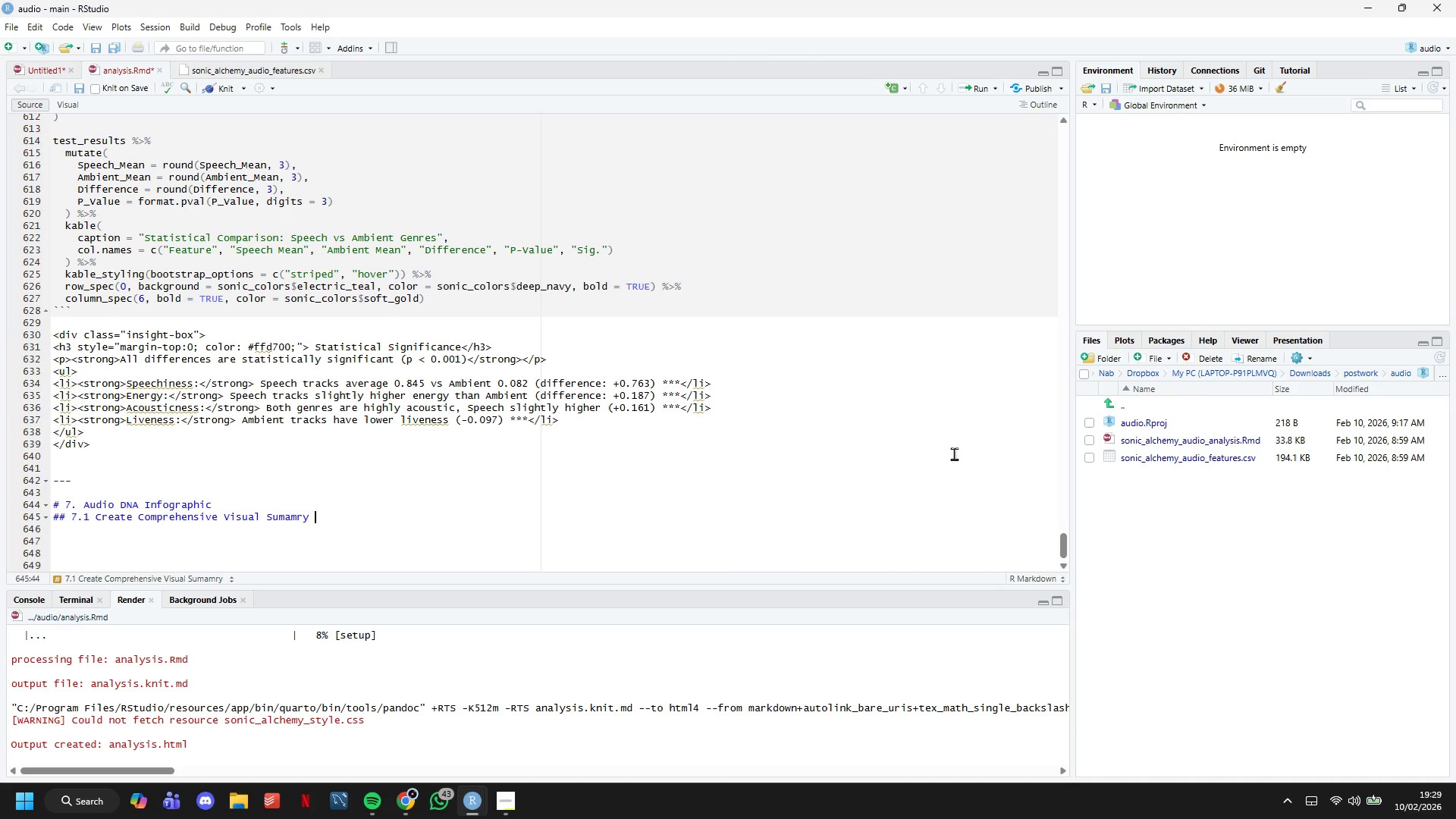 
key(ArrowLeft)
 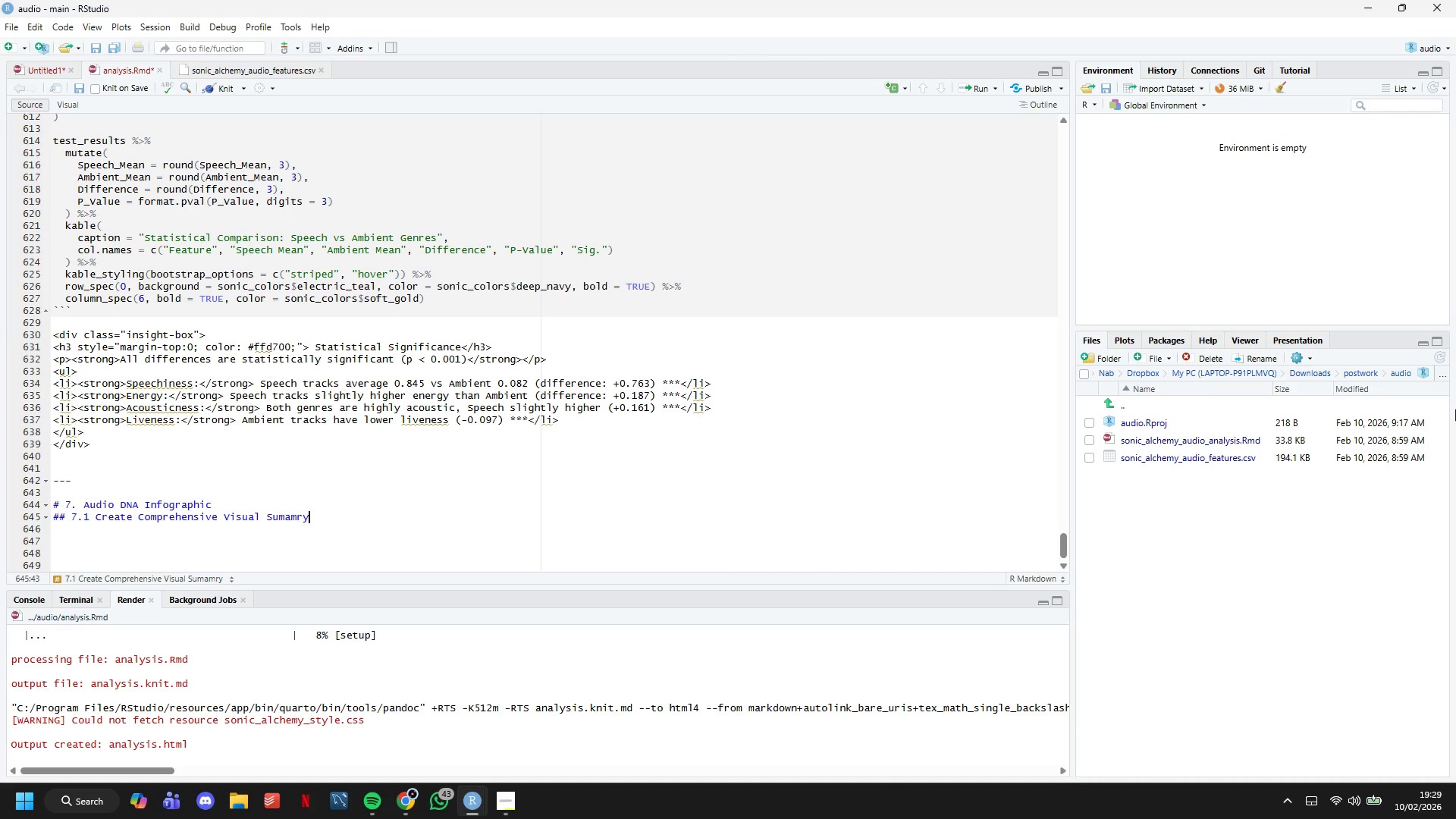 
key(ArrowLeft)
 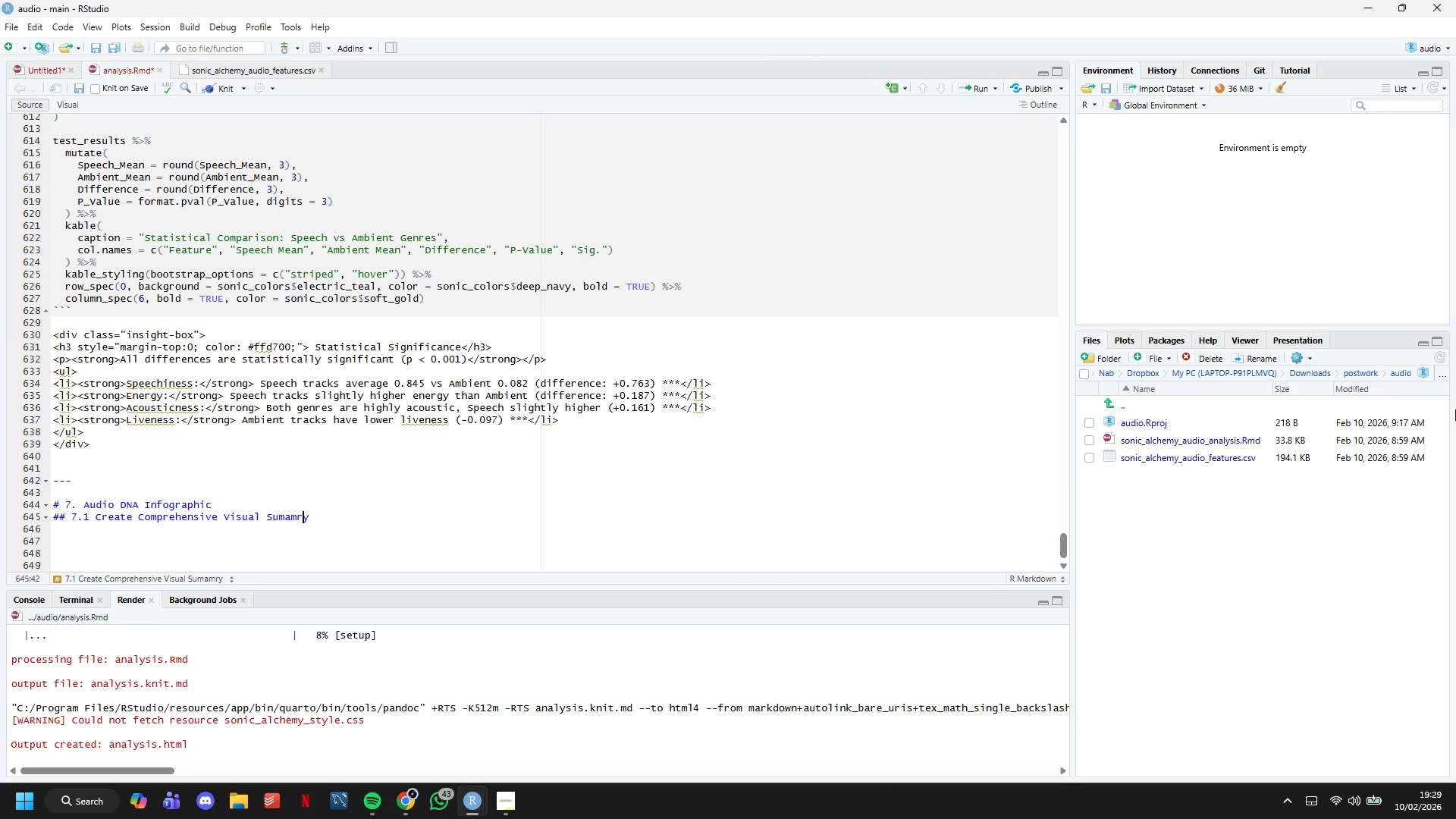 
key(ArrowLeft)
 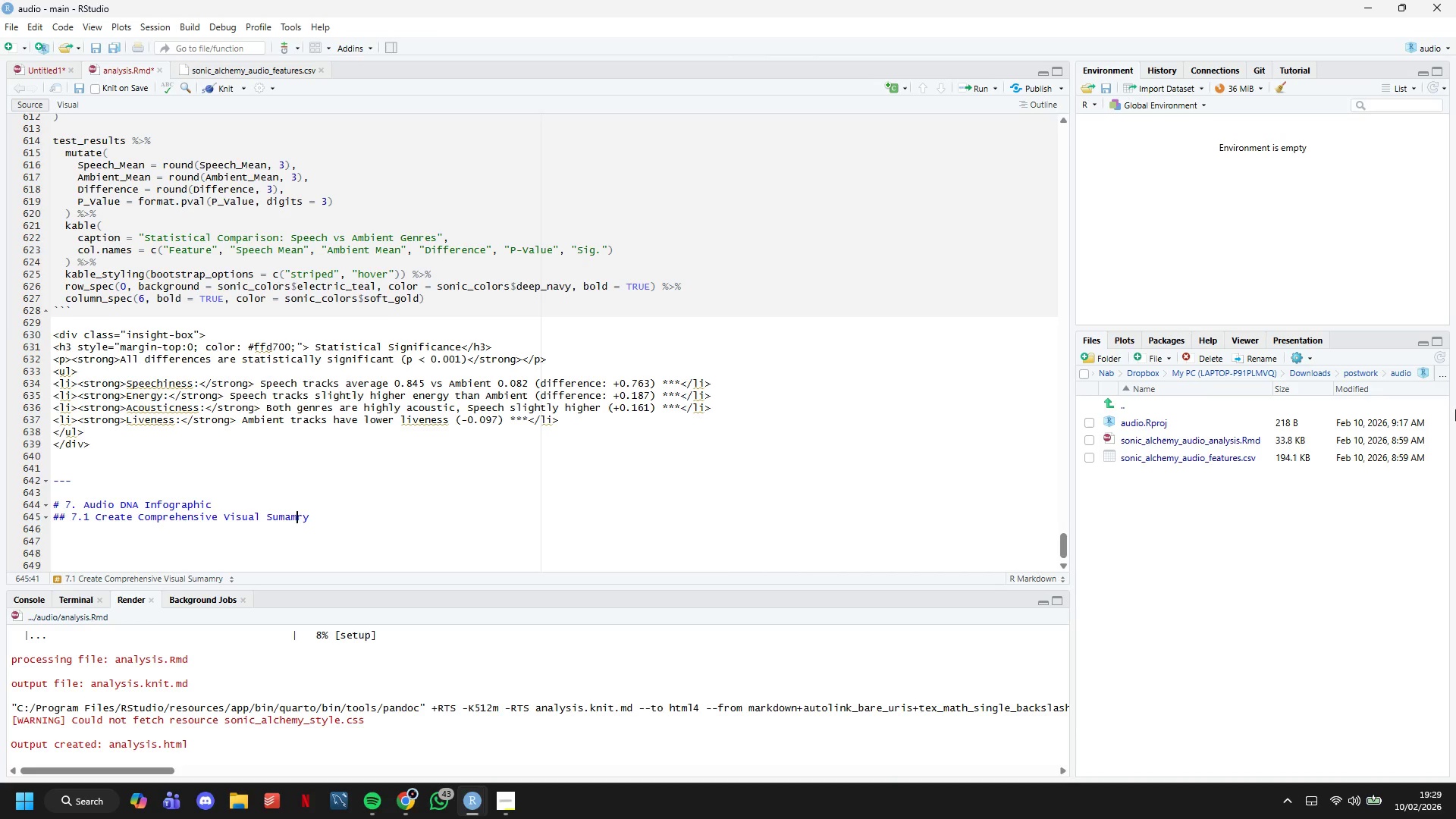 
key(ArrowLeft)
 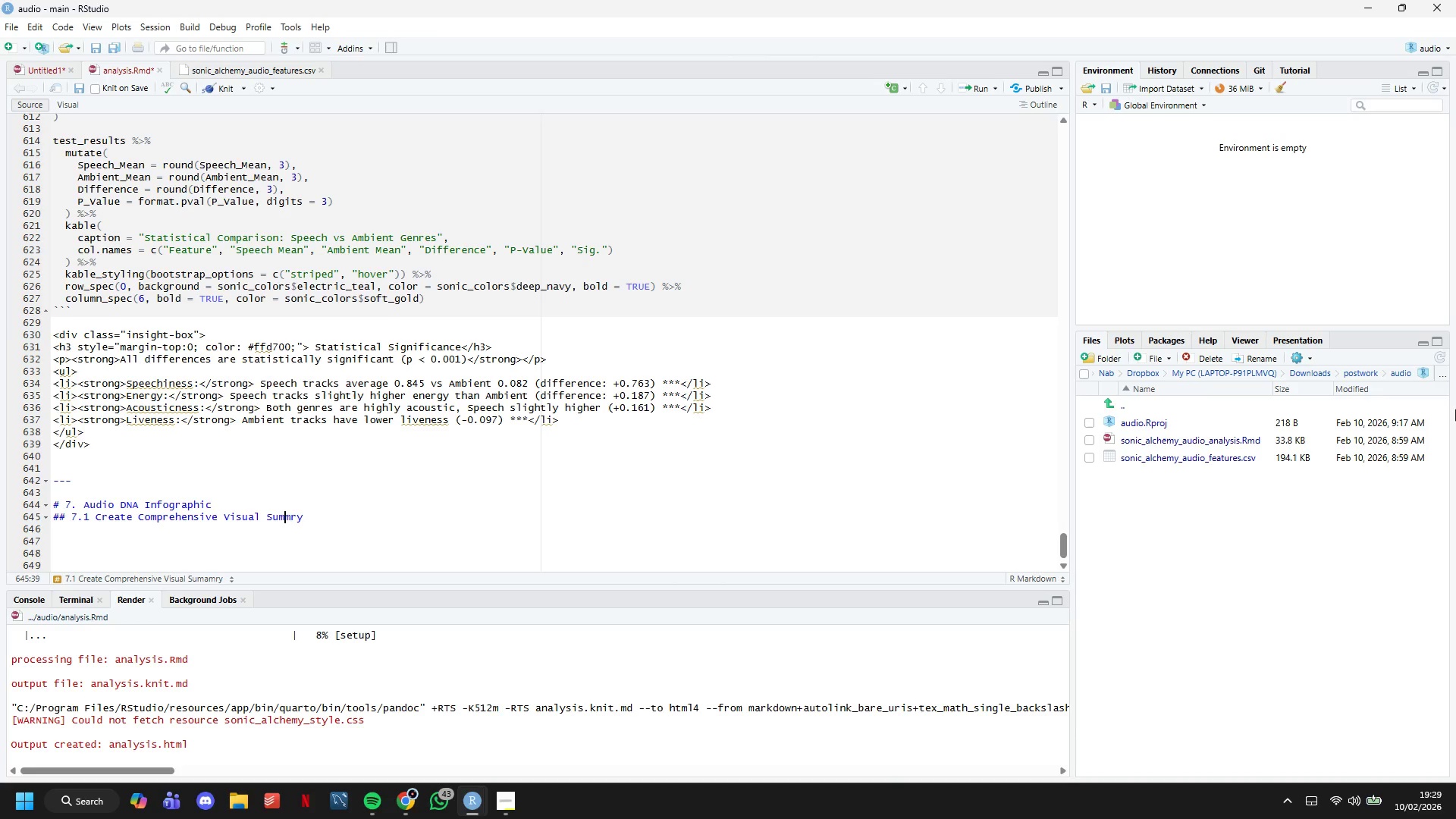 
key(Backspace)
 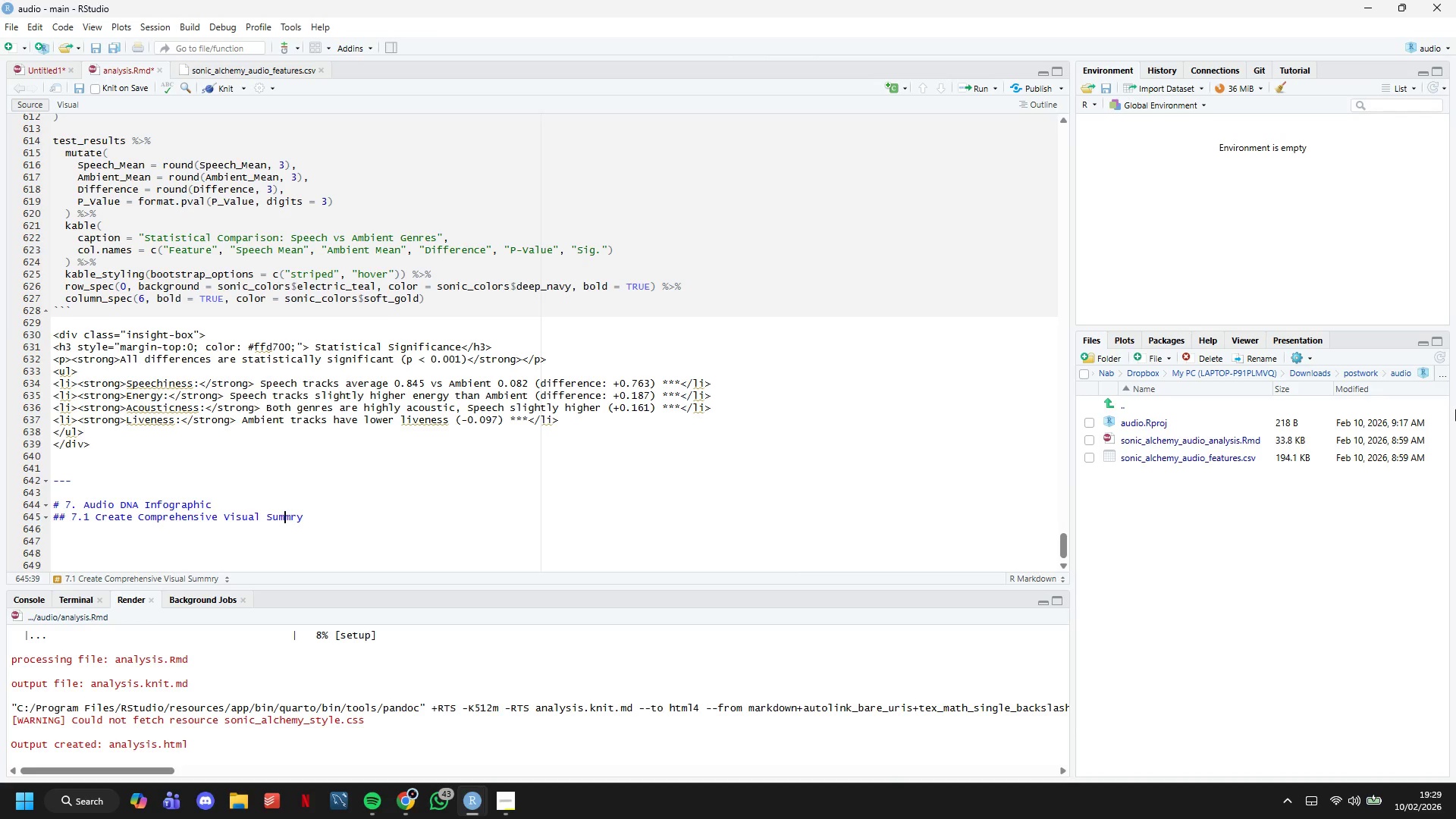 
key(ArrowRight)
 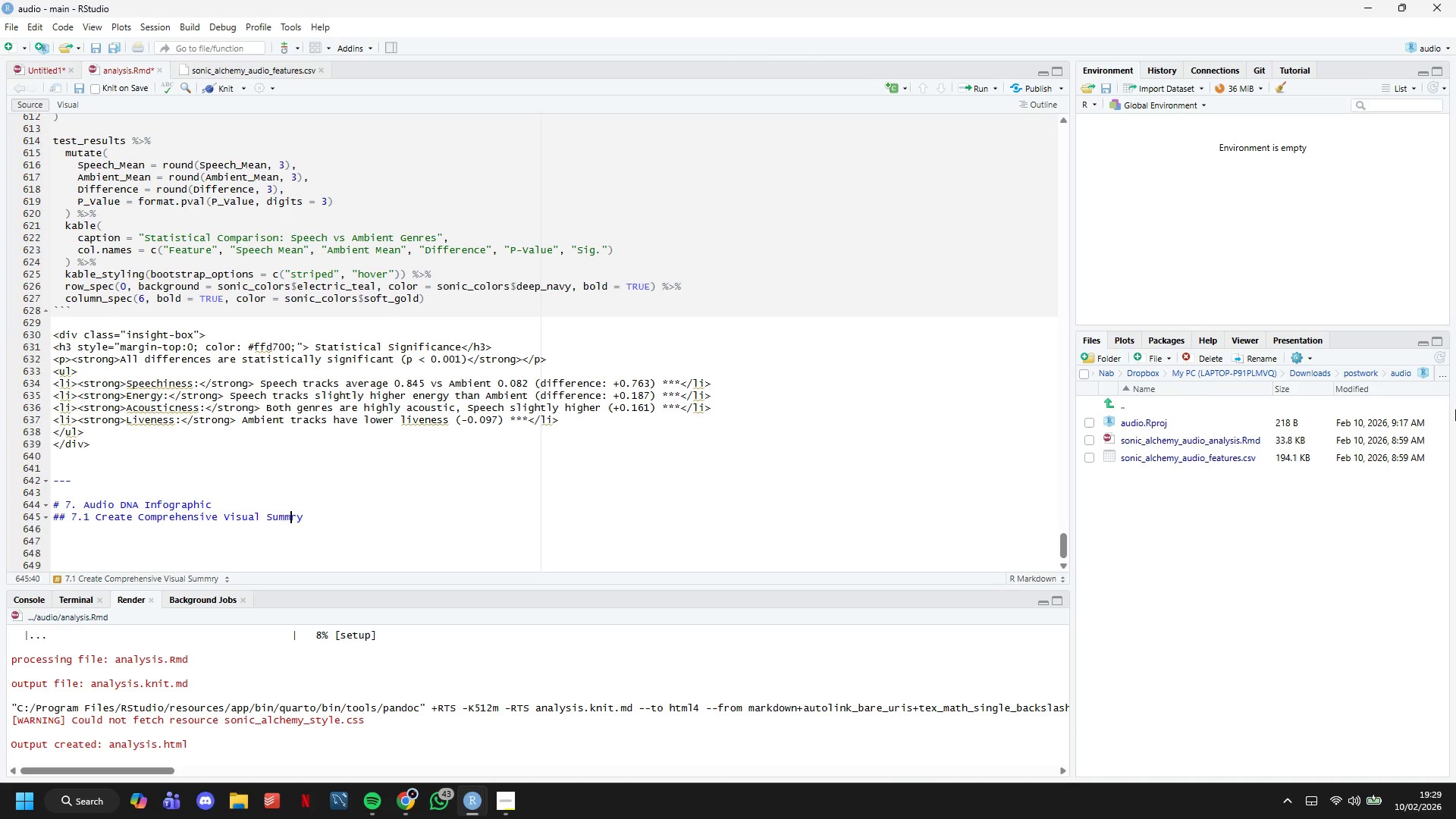 
key(A)
 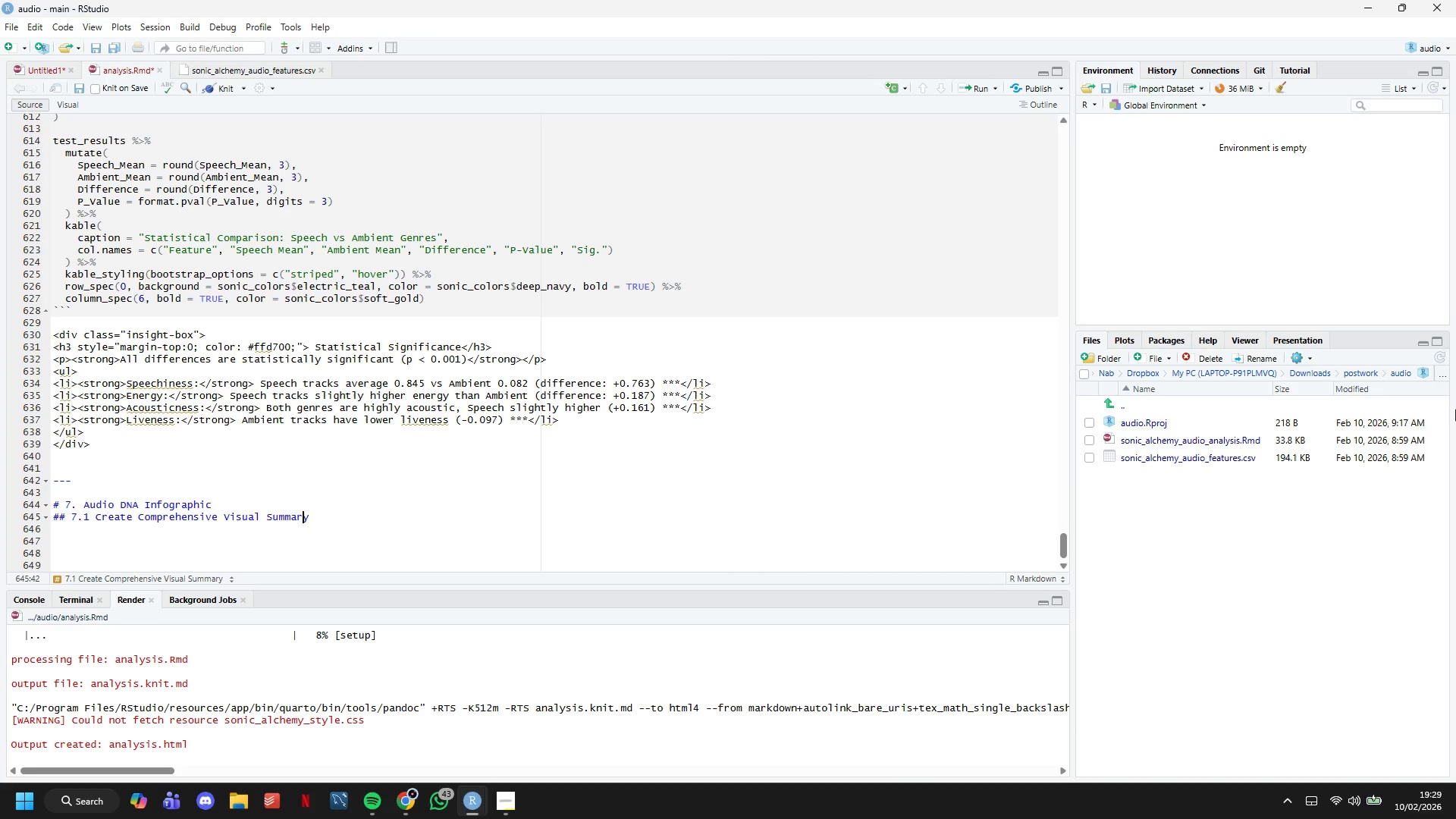 
key(ArrowRight)
 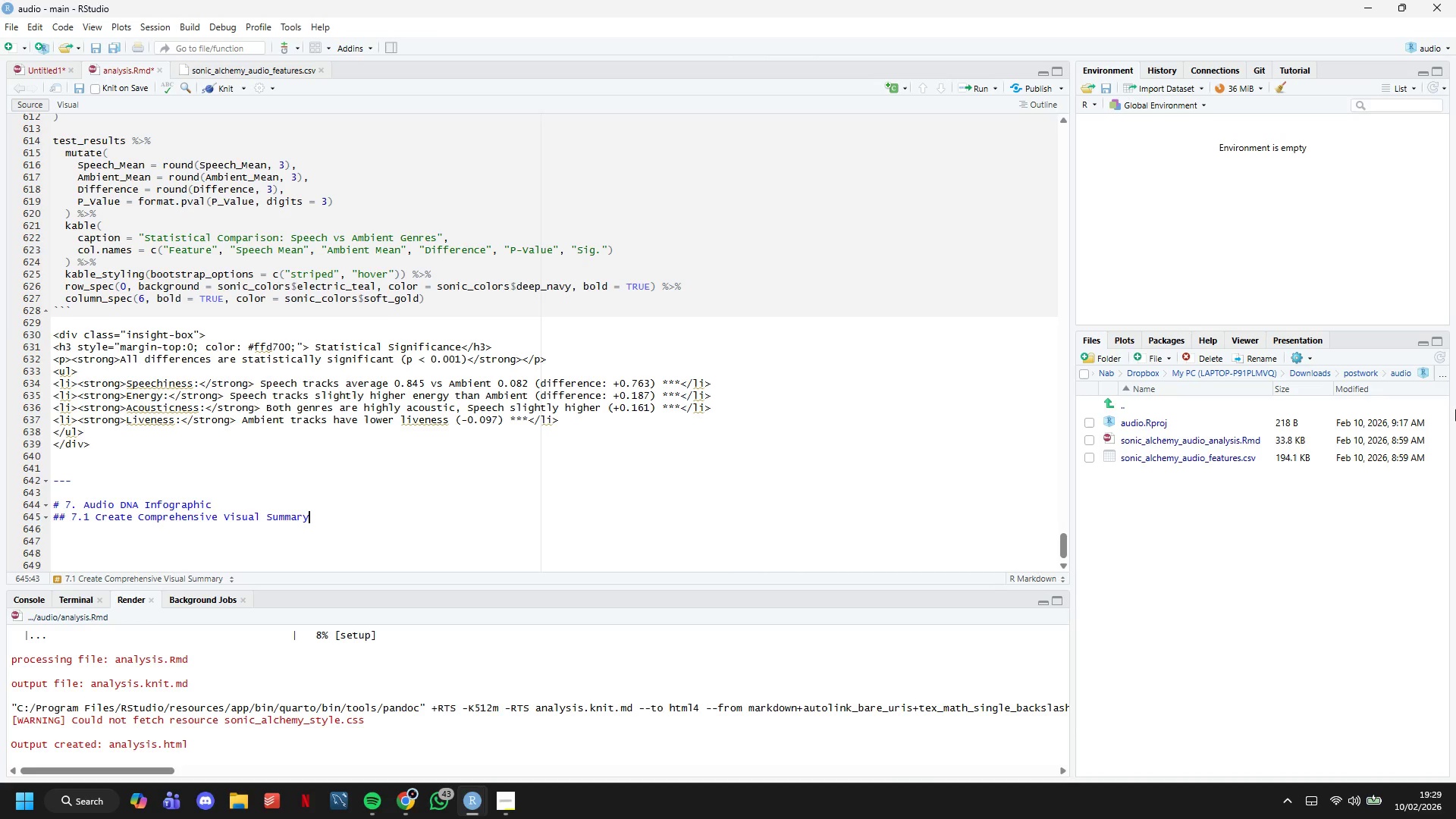 
key(ArrowRight)
 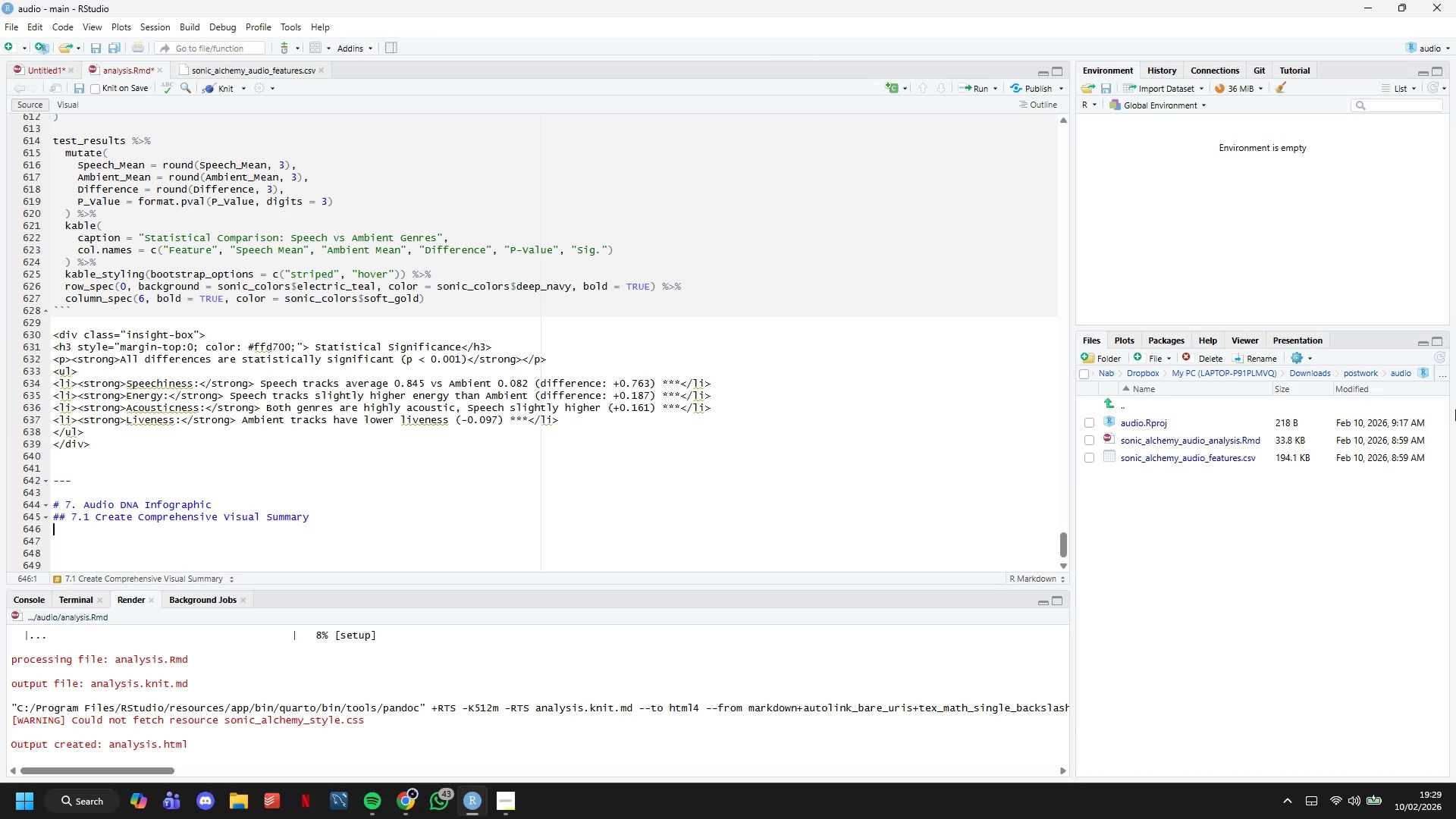 
key(Enter)
 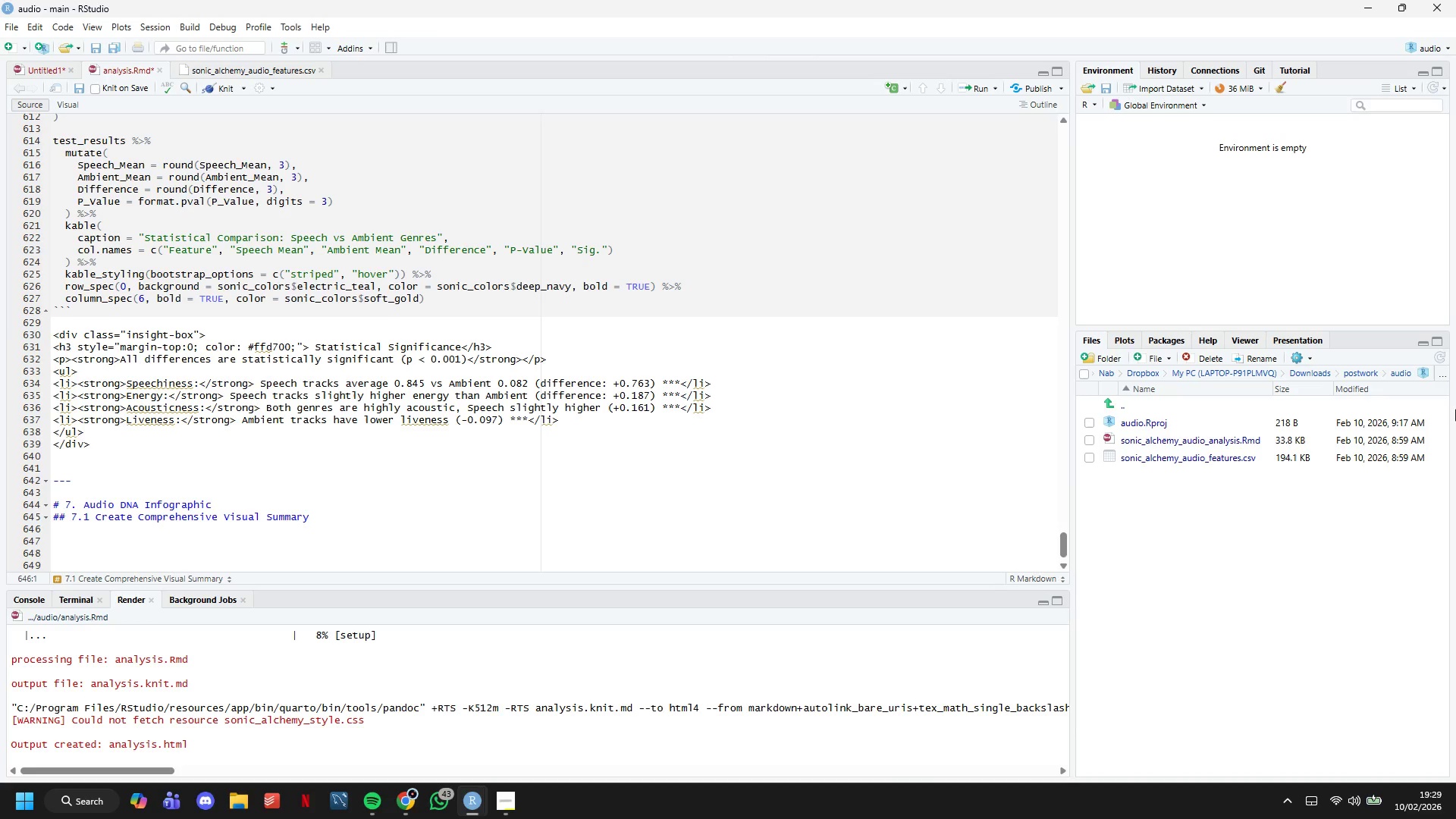 
key(Enter)
 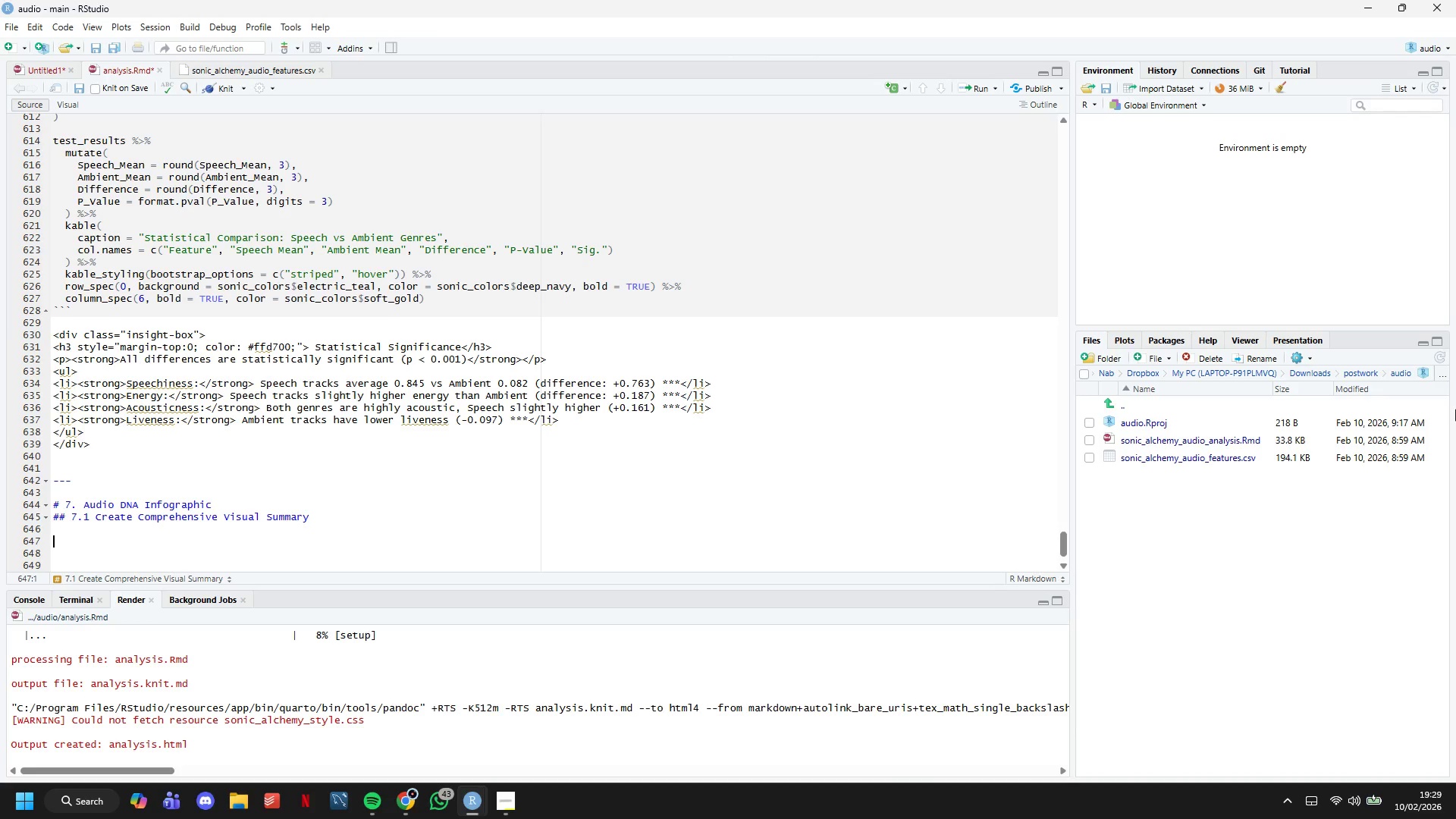 
key(Backquote)
 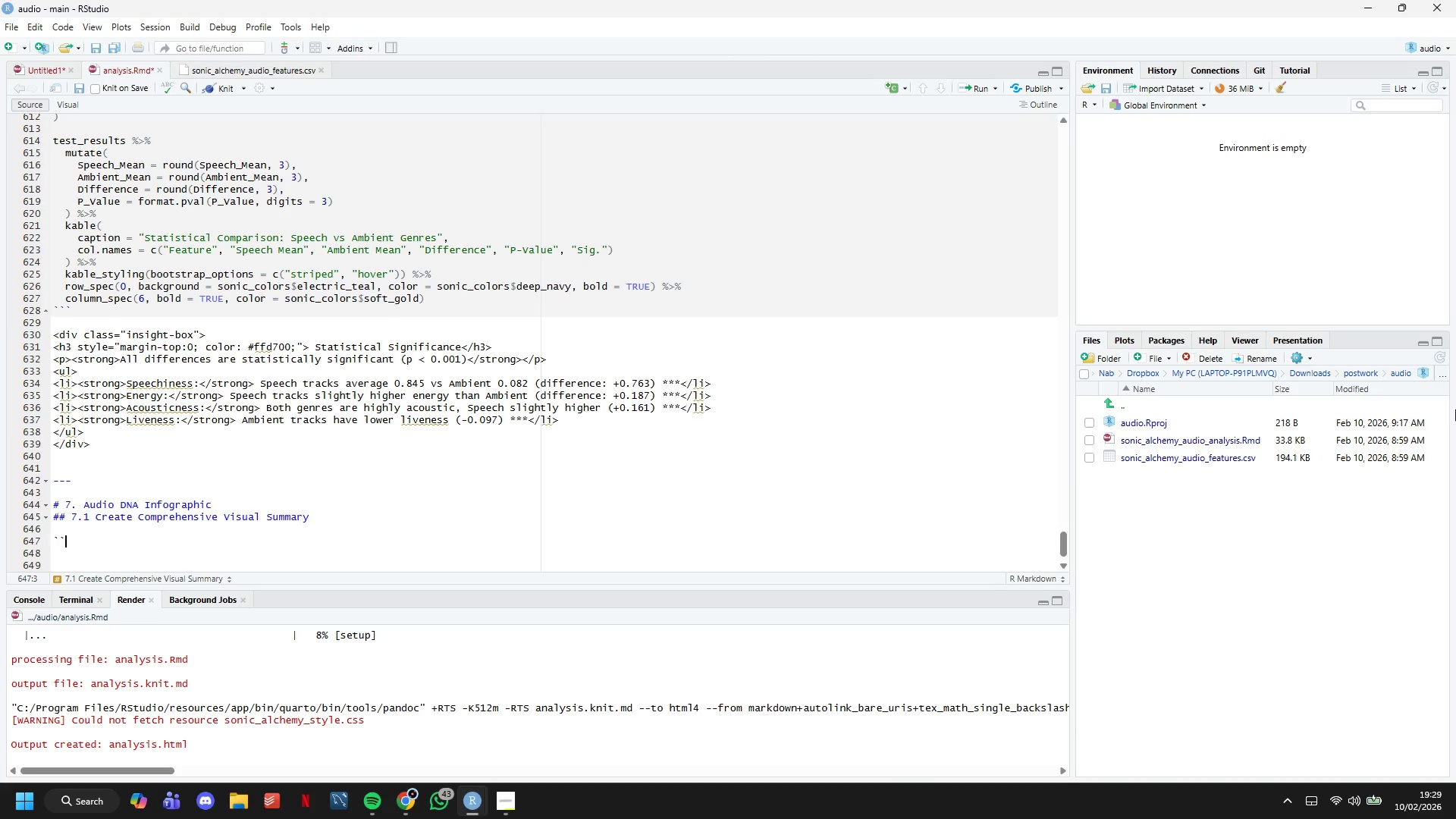 
key(Backquote)
 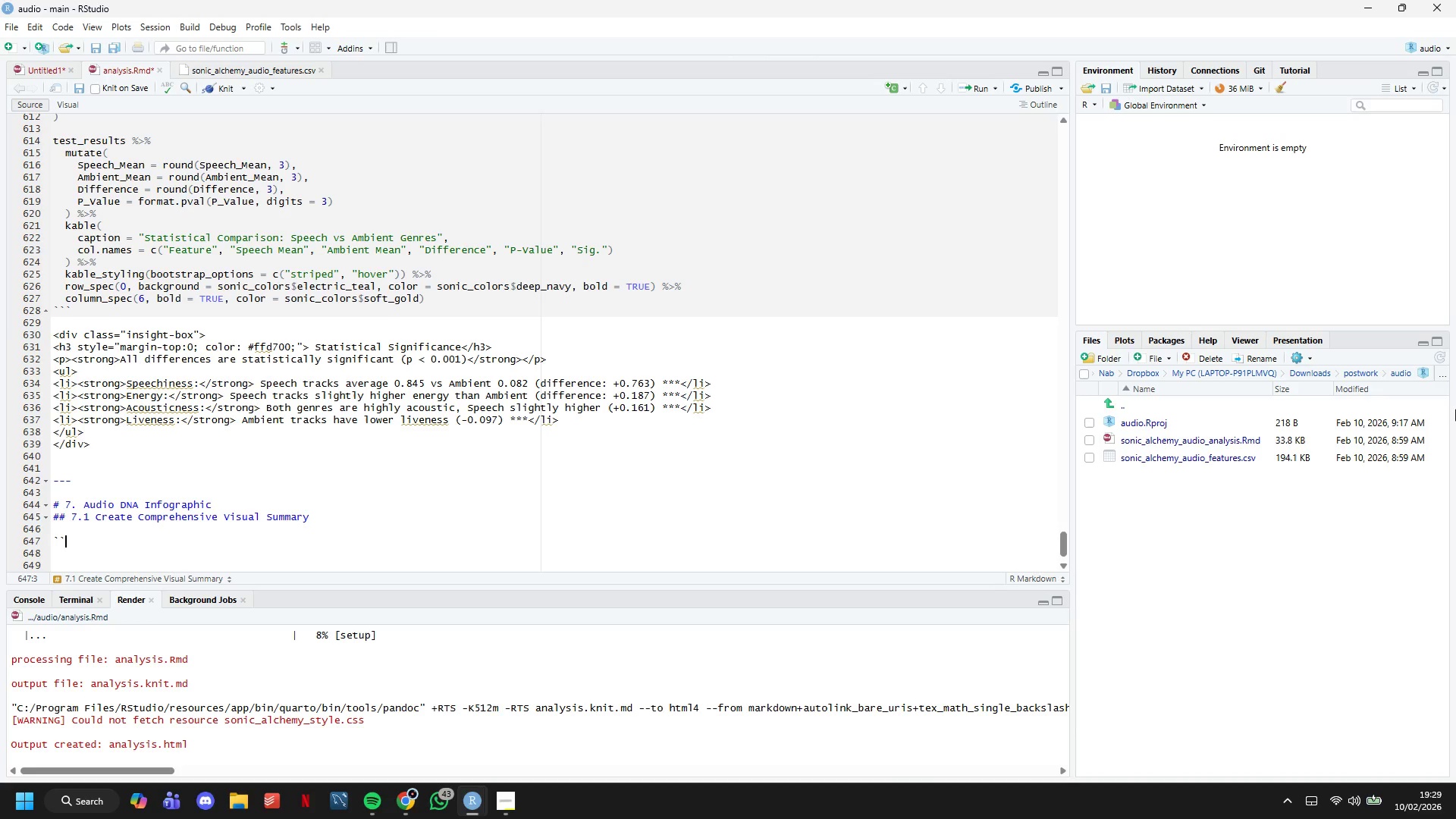 
key(Backquote)
 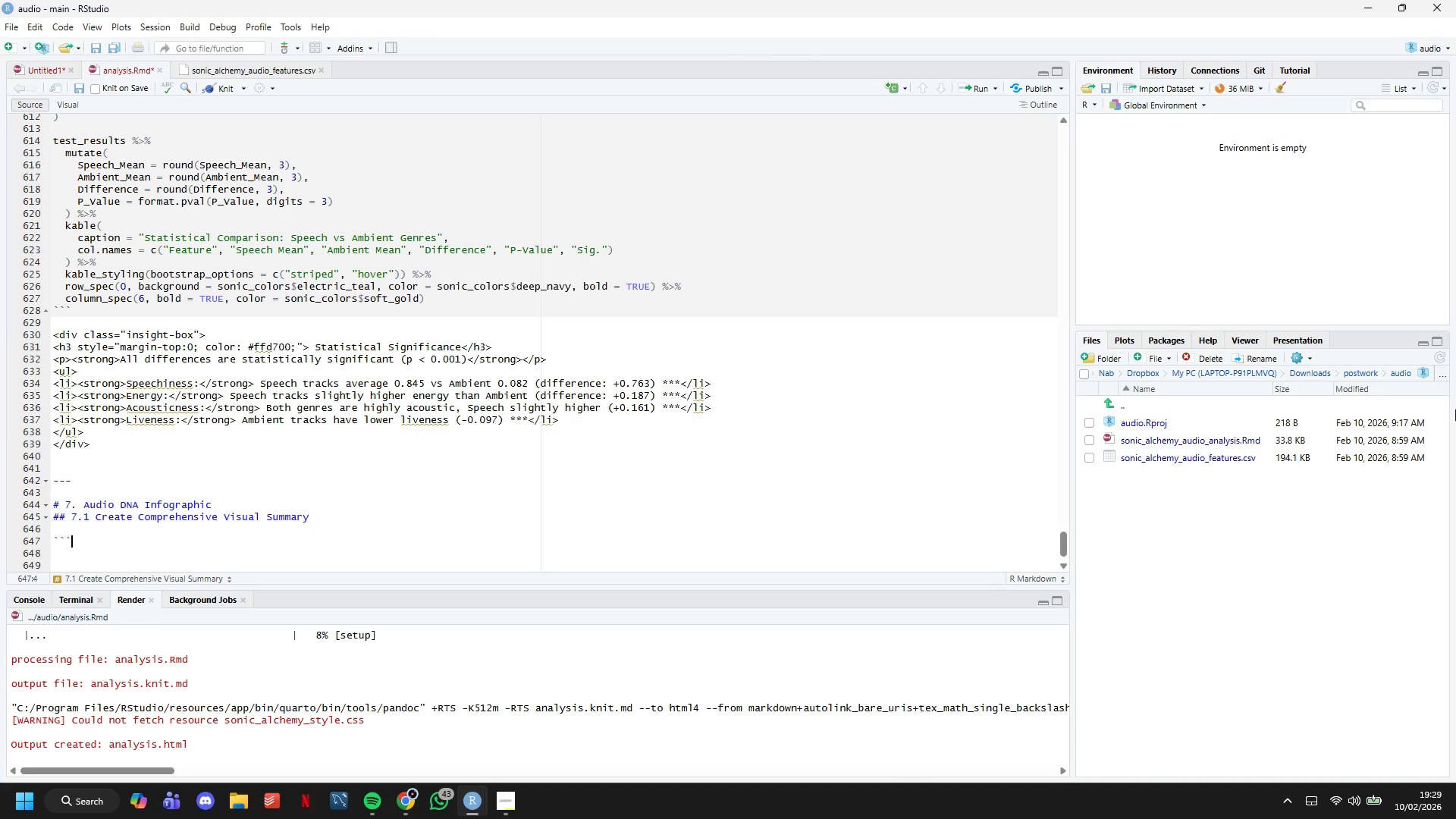 
key(Enter)
 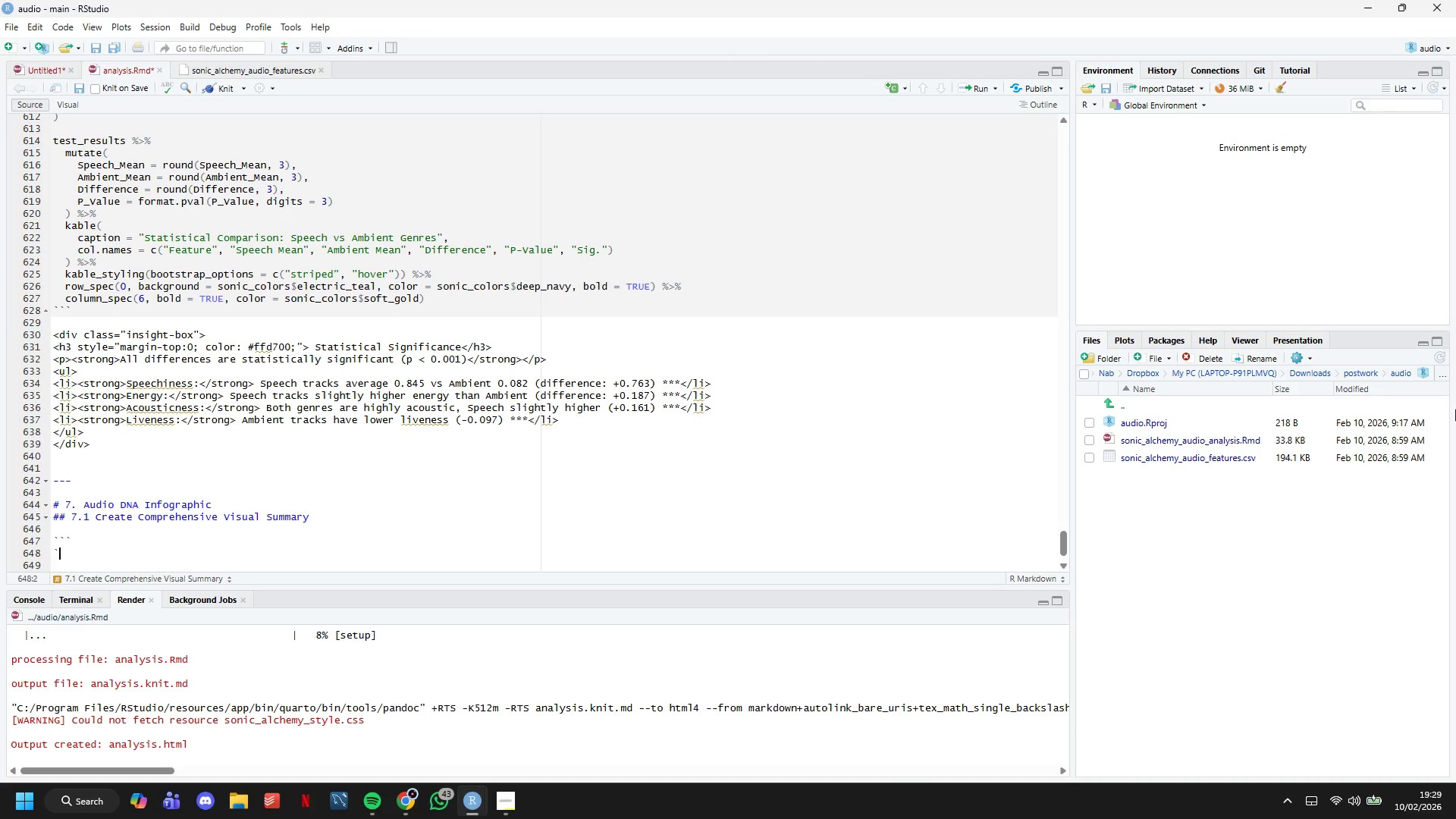 
key(Backquote)
 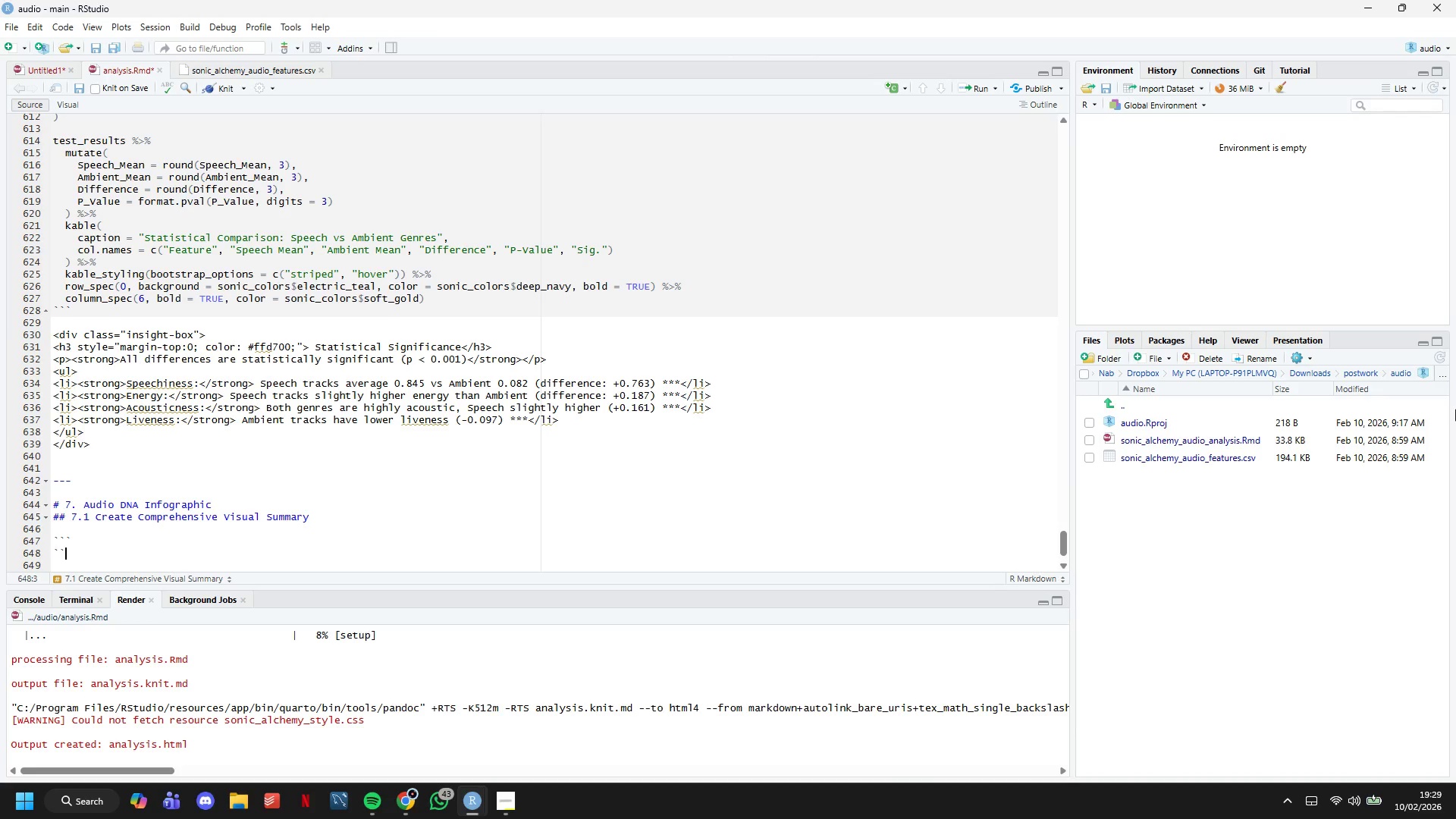 
key(Backquote)
 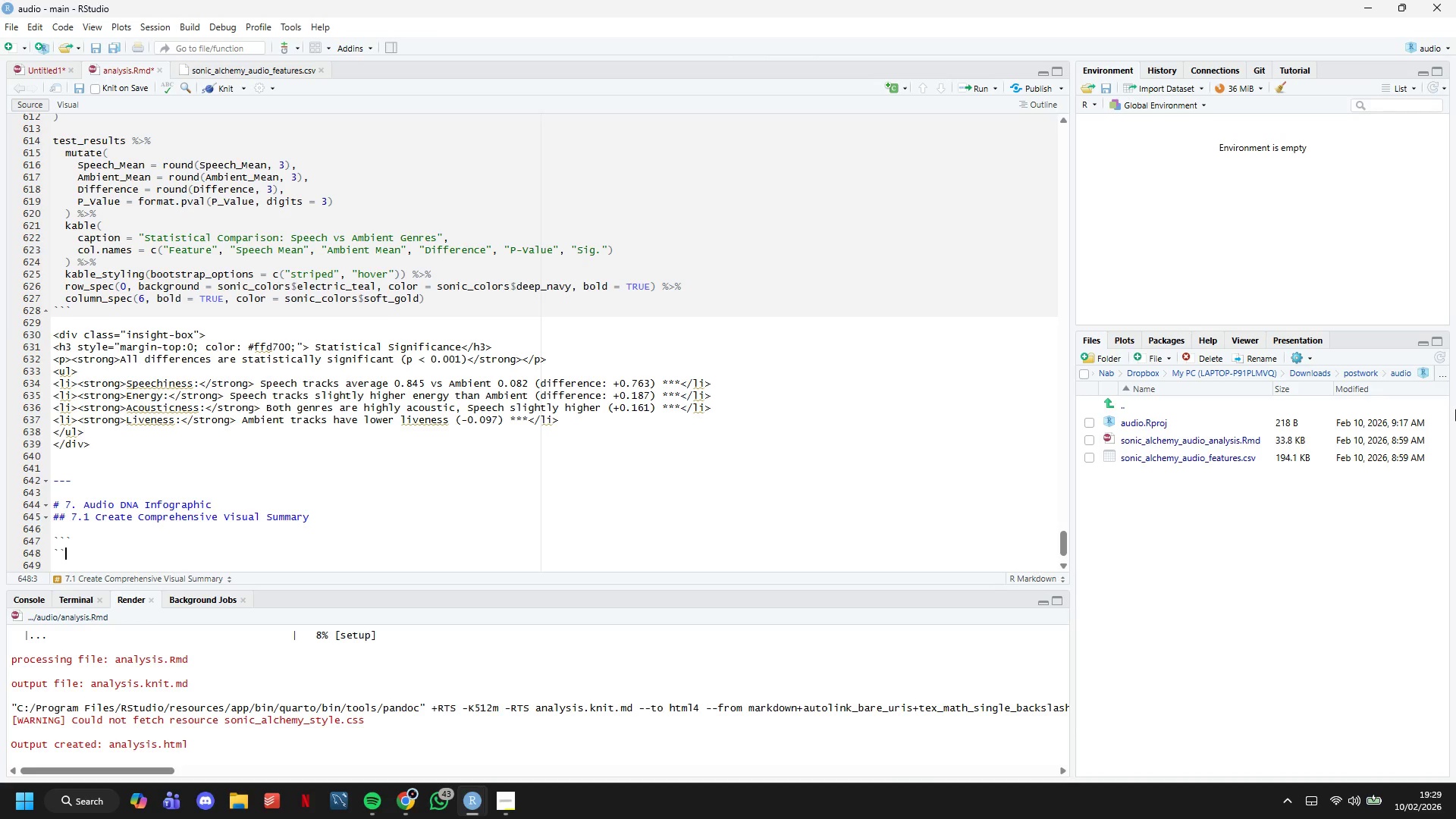 
key(Backquote)
 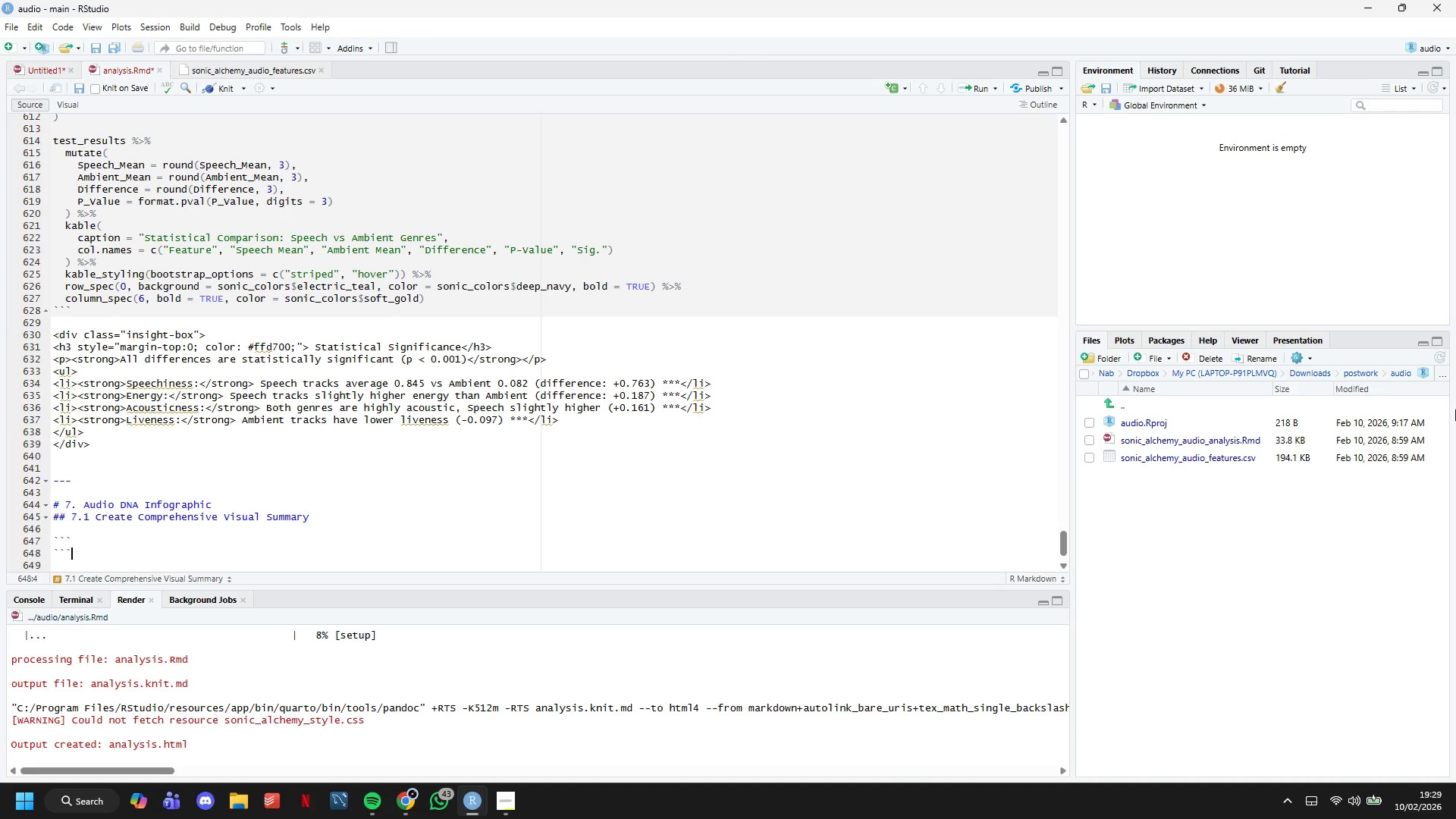 
key(ArrowUp)
 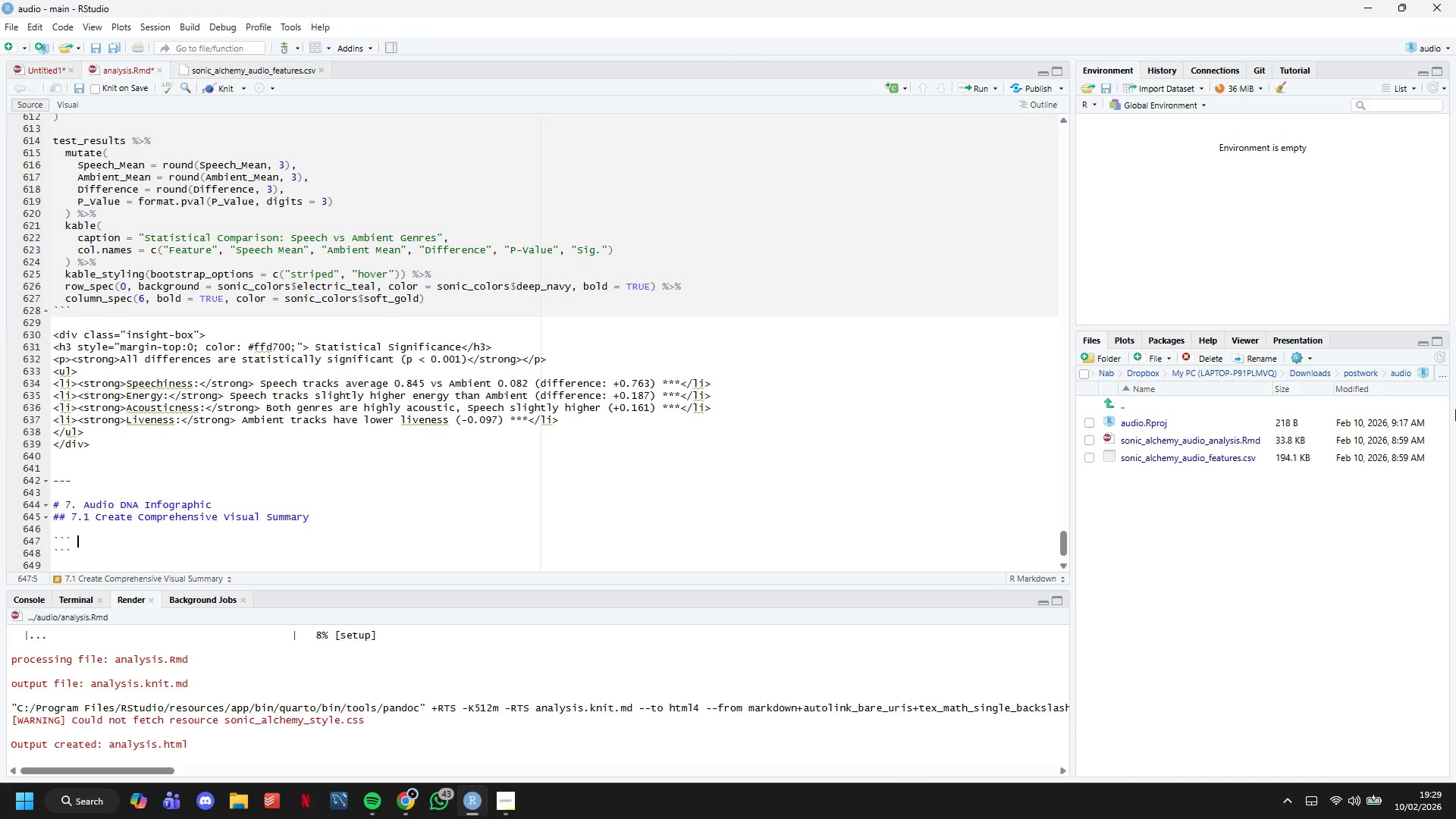 
key(Space)
 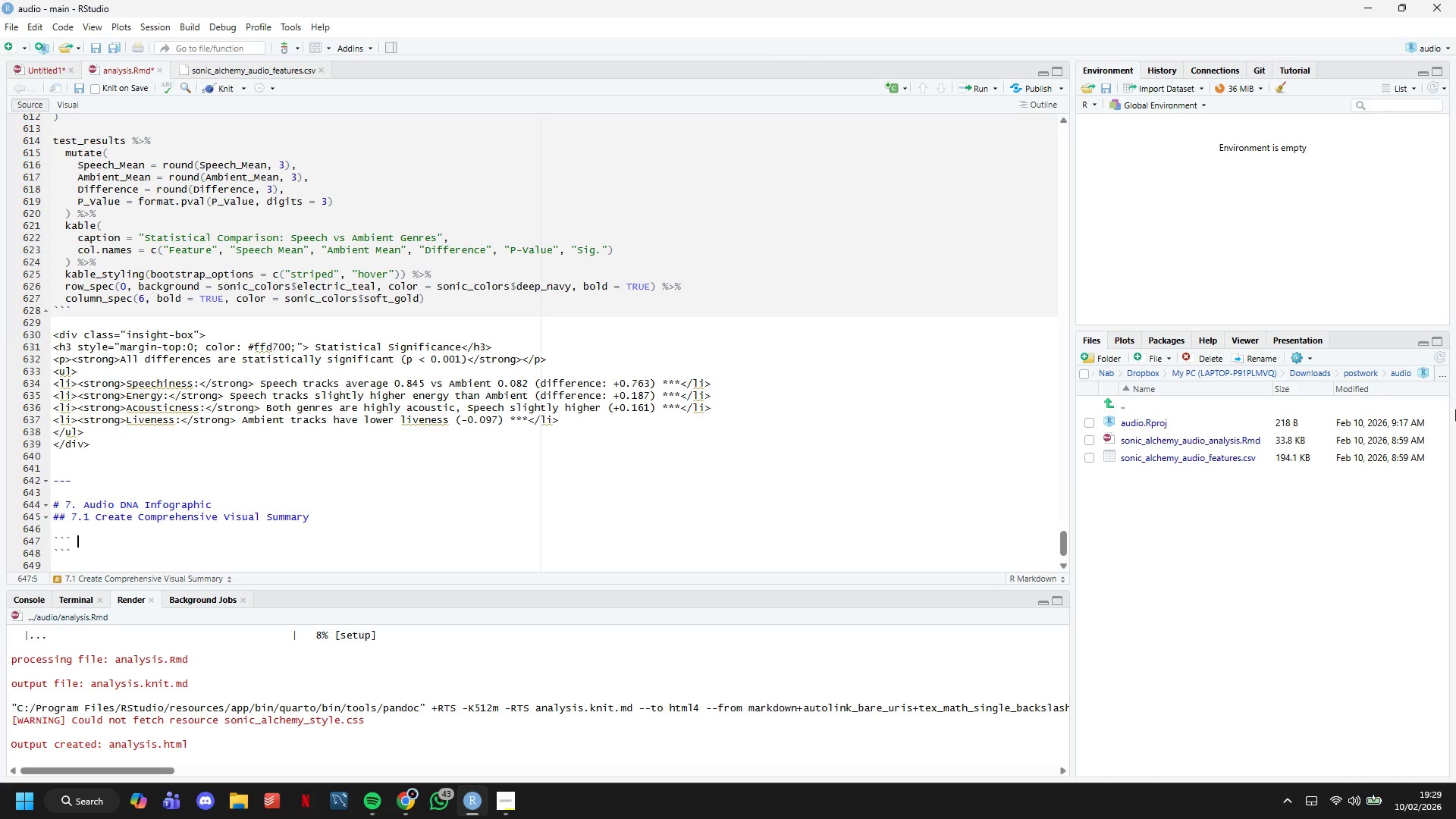 
key(Shift+BracketLeft)
 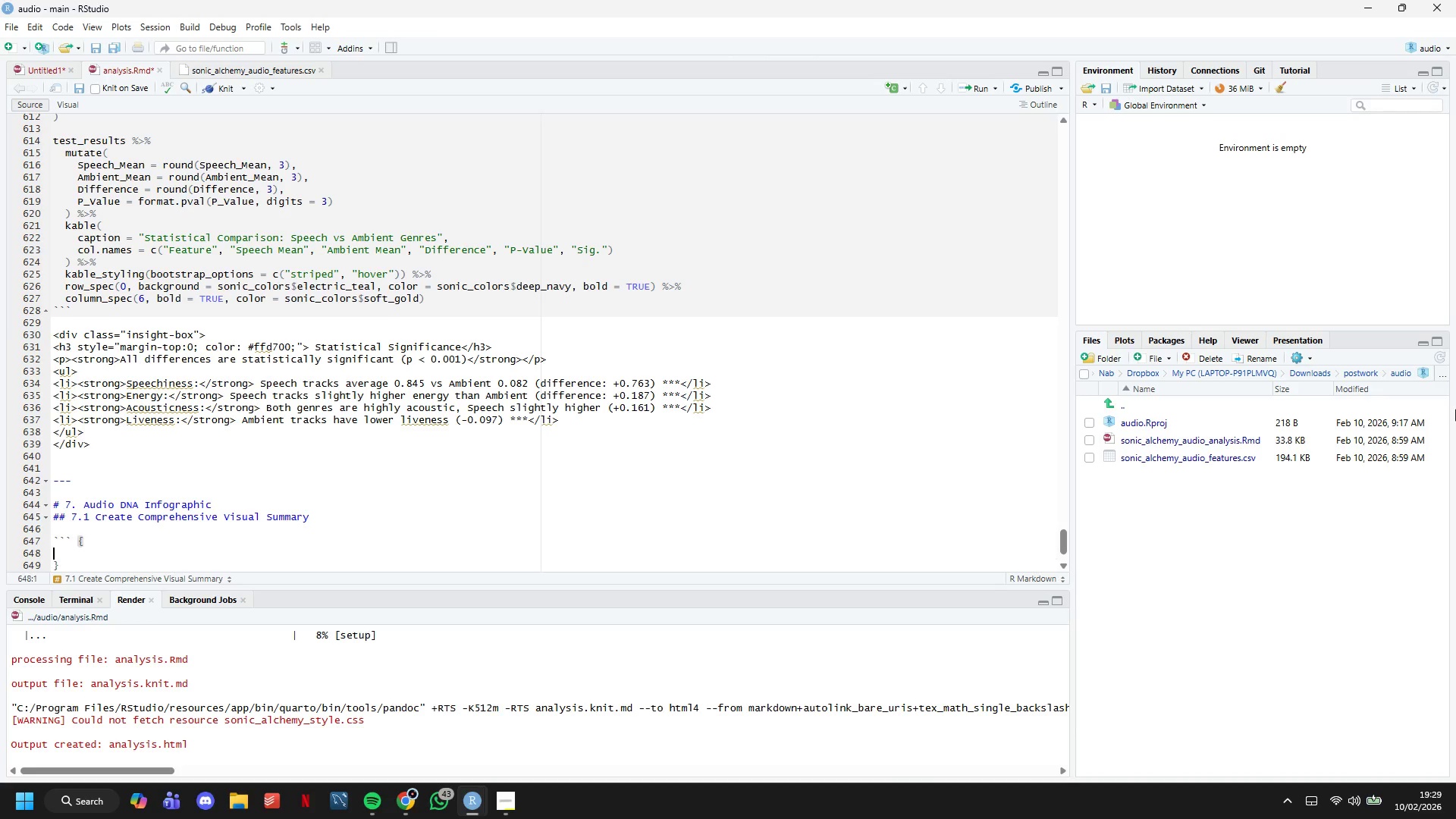 
key(Enter)
 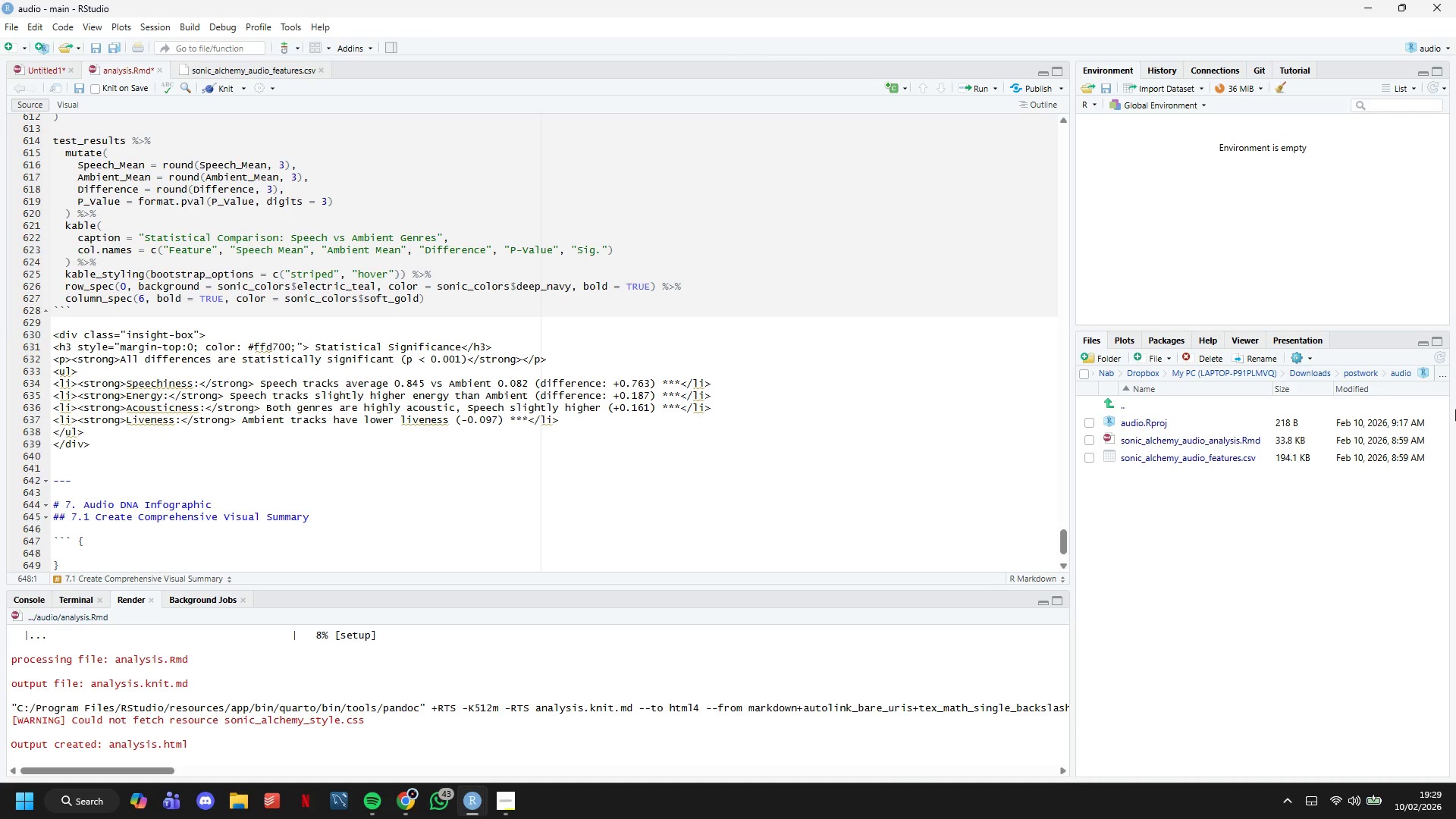 
key(Backspace)
 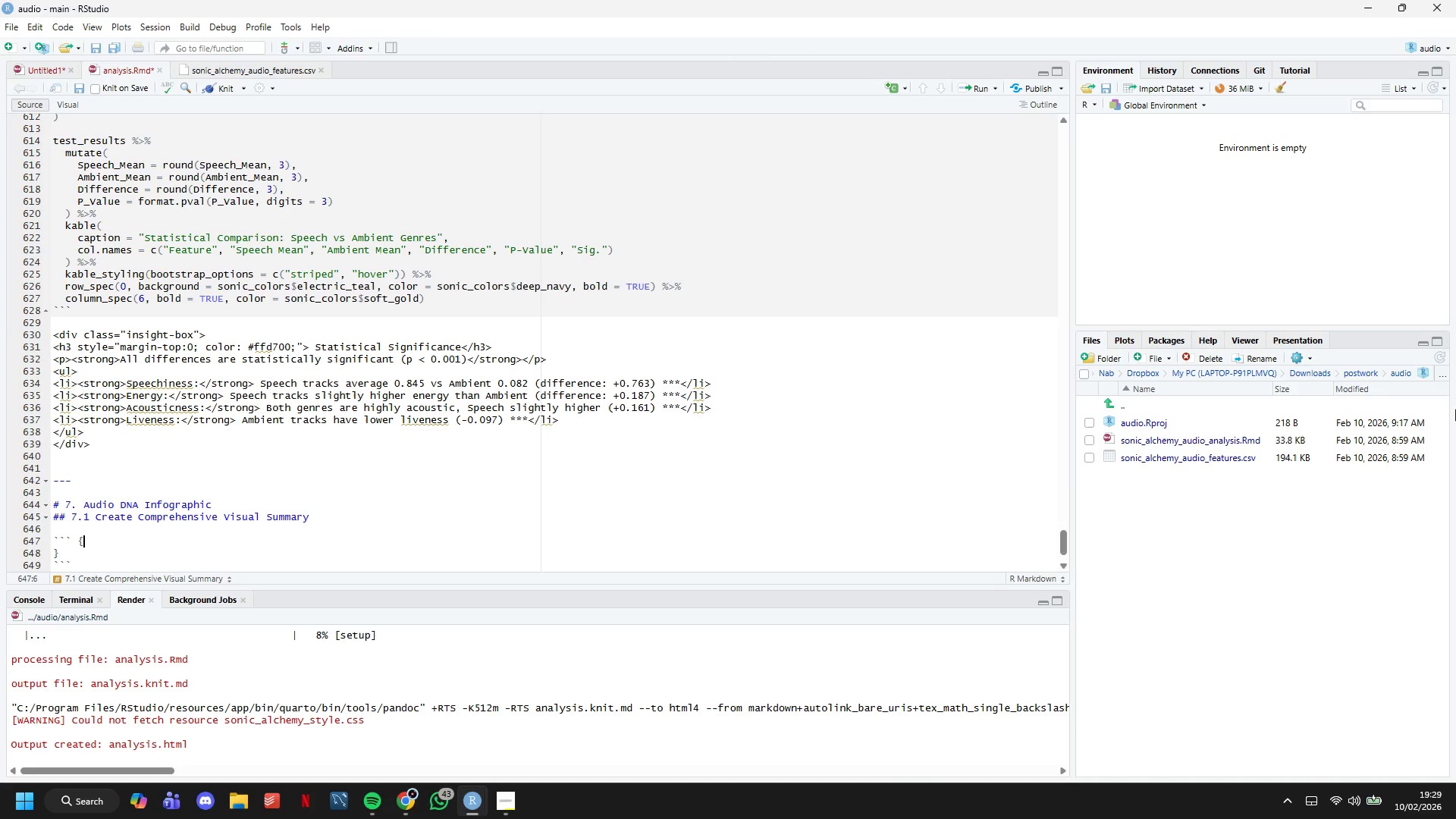 
key(ArrowRight)
 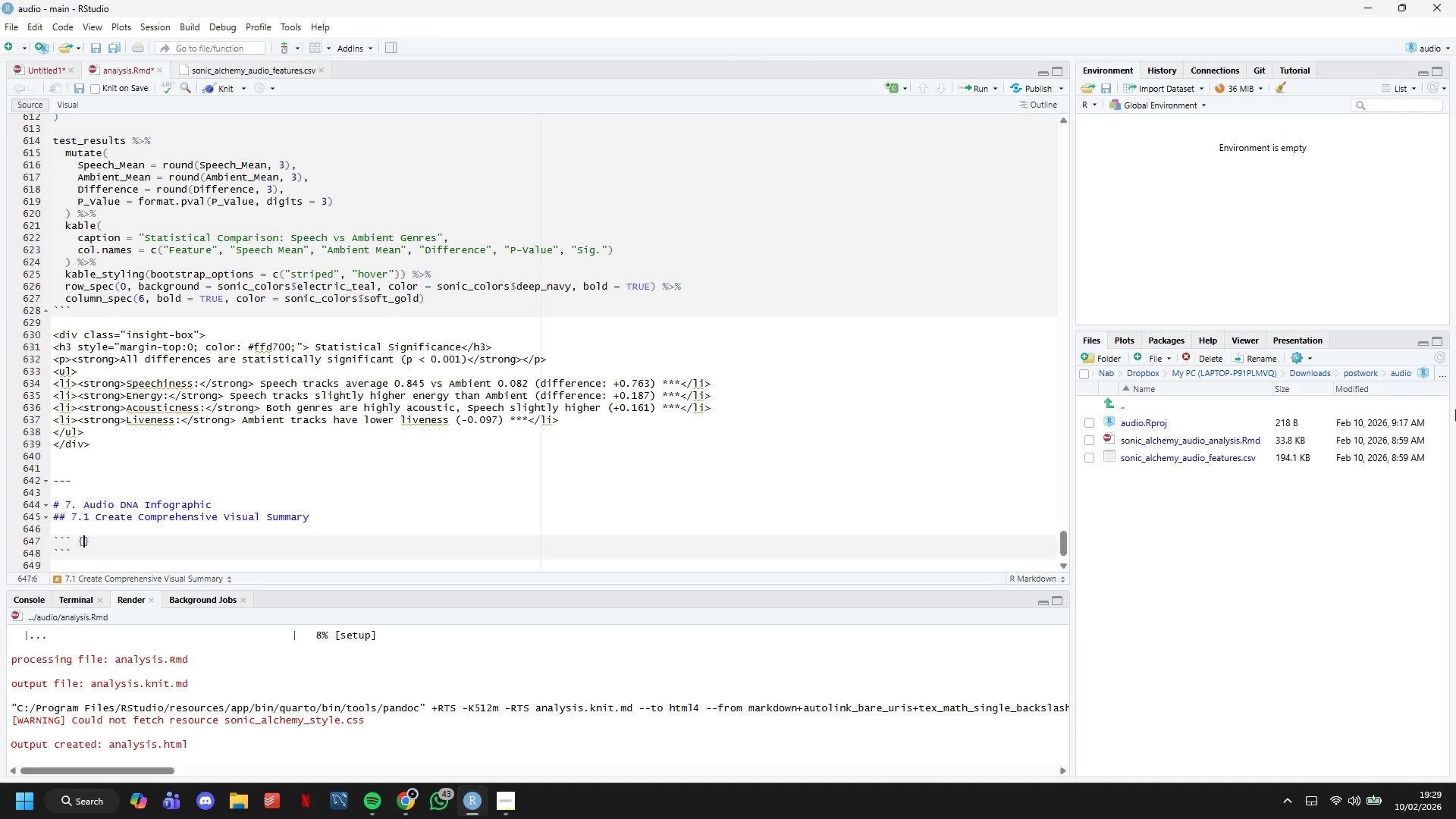 
key(Backspace)
type(r audio_dna_inpographic, fig.width=16, fig.height=12)
 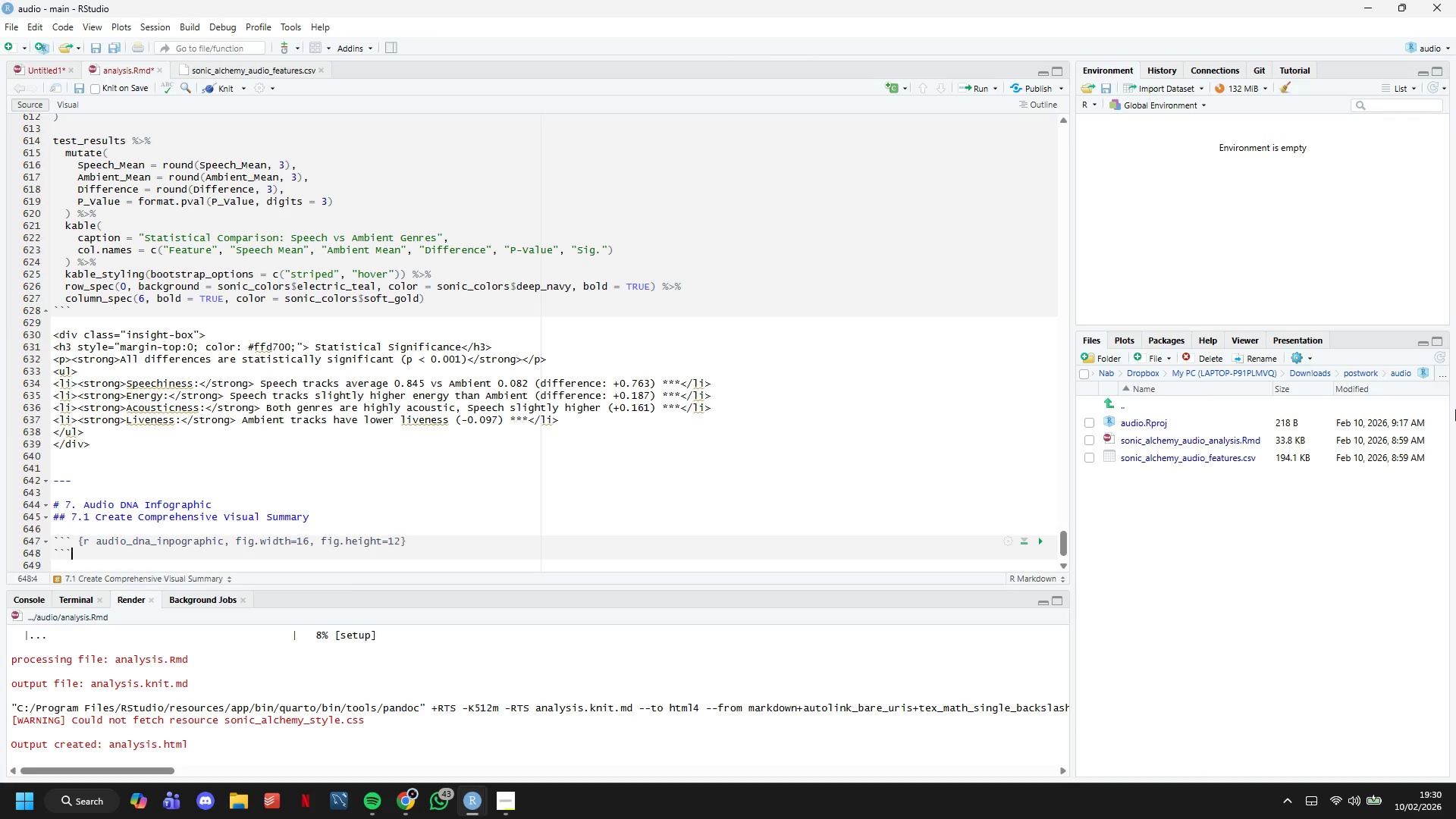 
 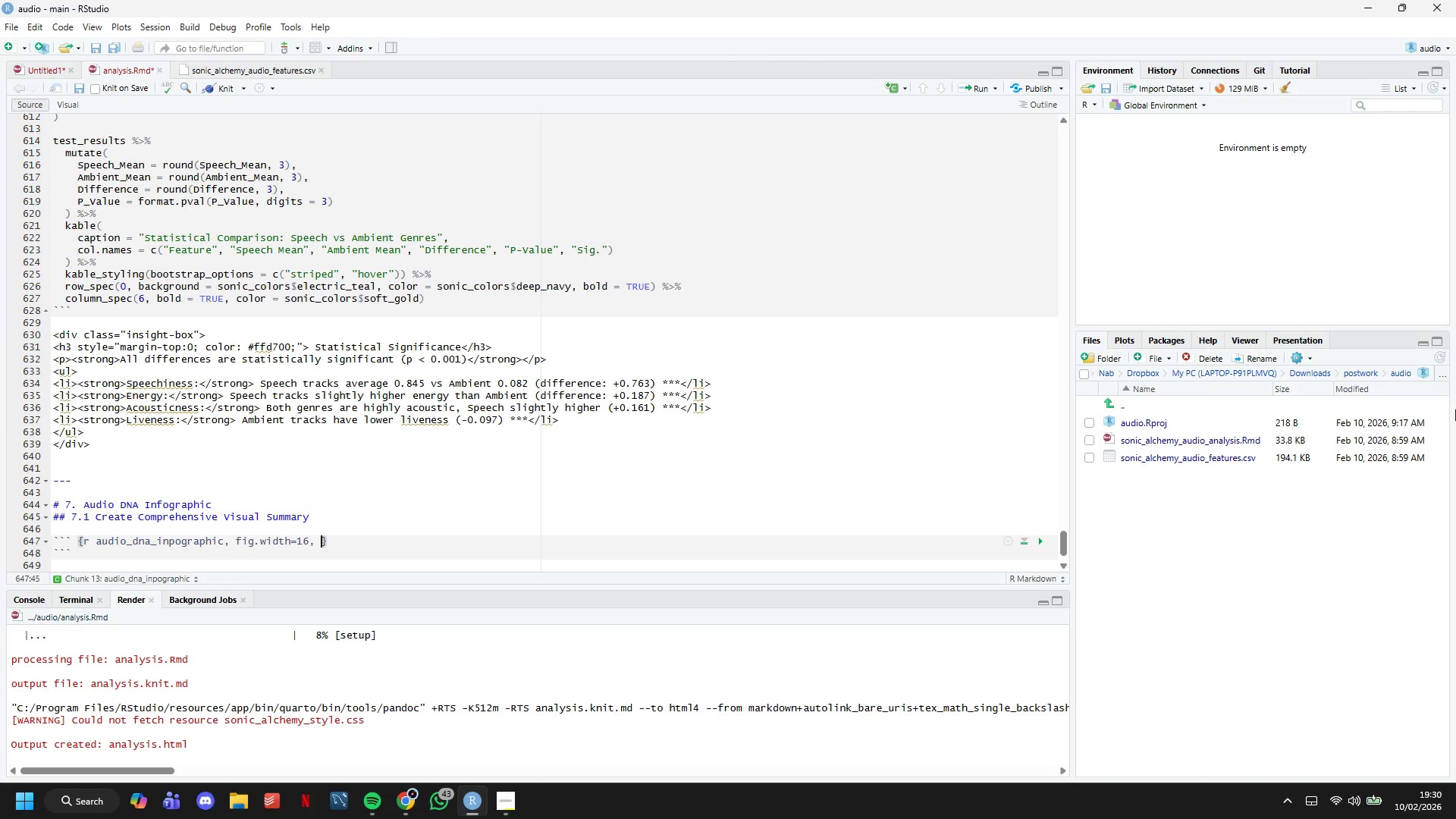 
key(ArrowRight)
 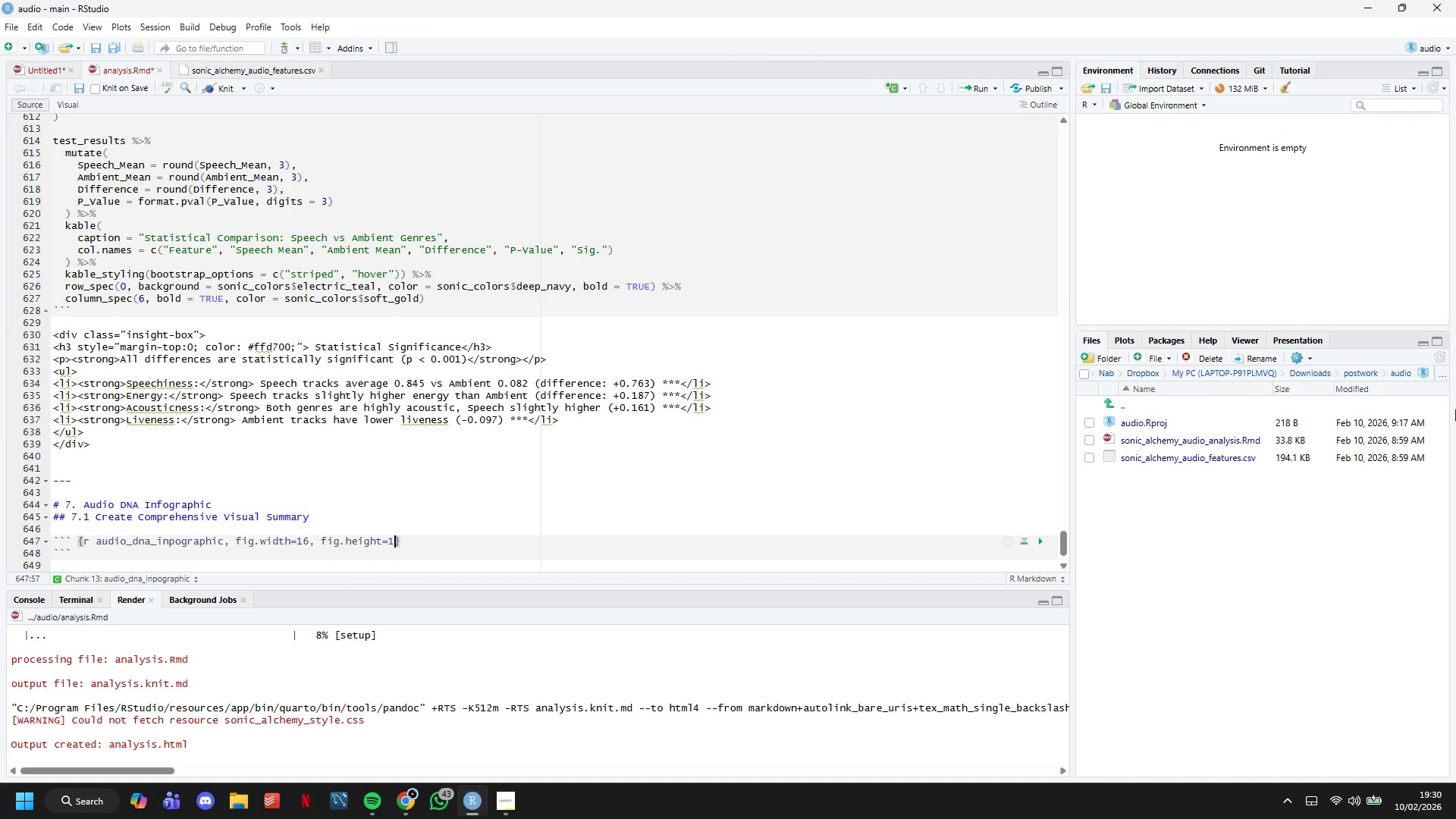 
key(ArrowDown)
 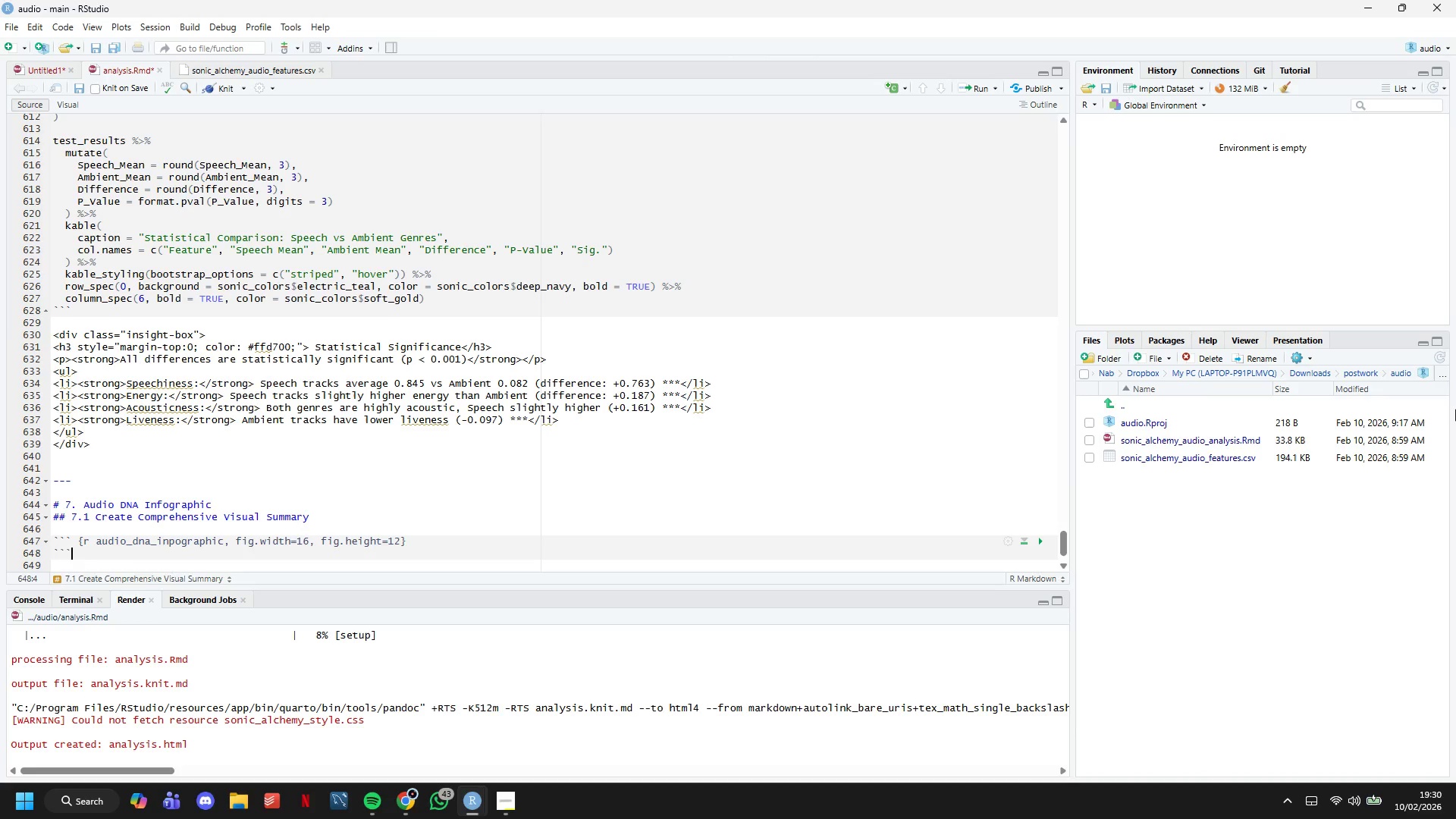 
key(ArrowLeft)
 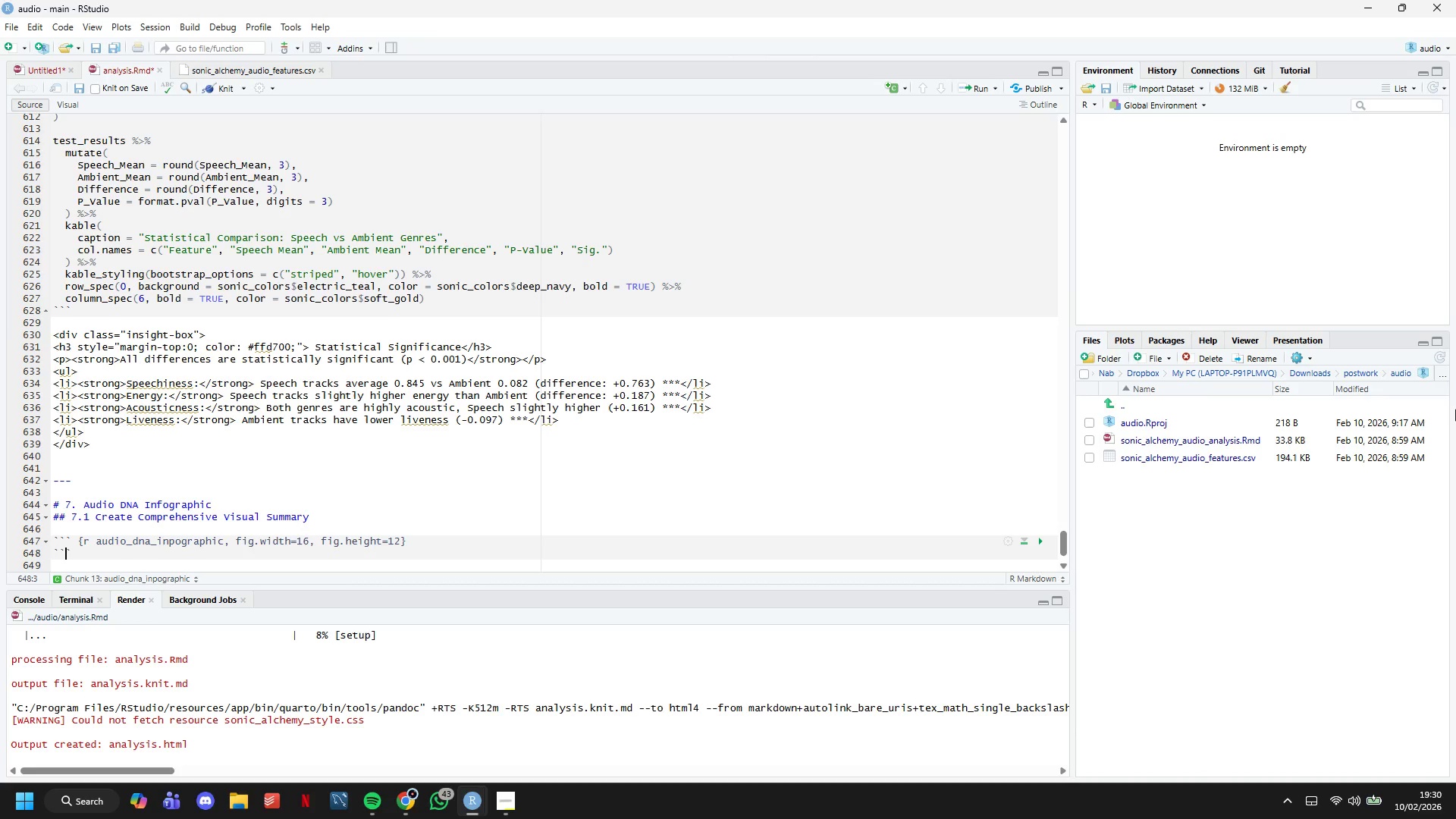 
key(ArrowLeft)
 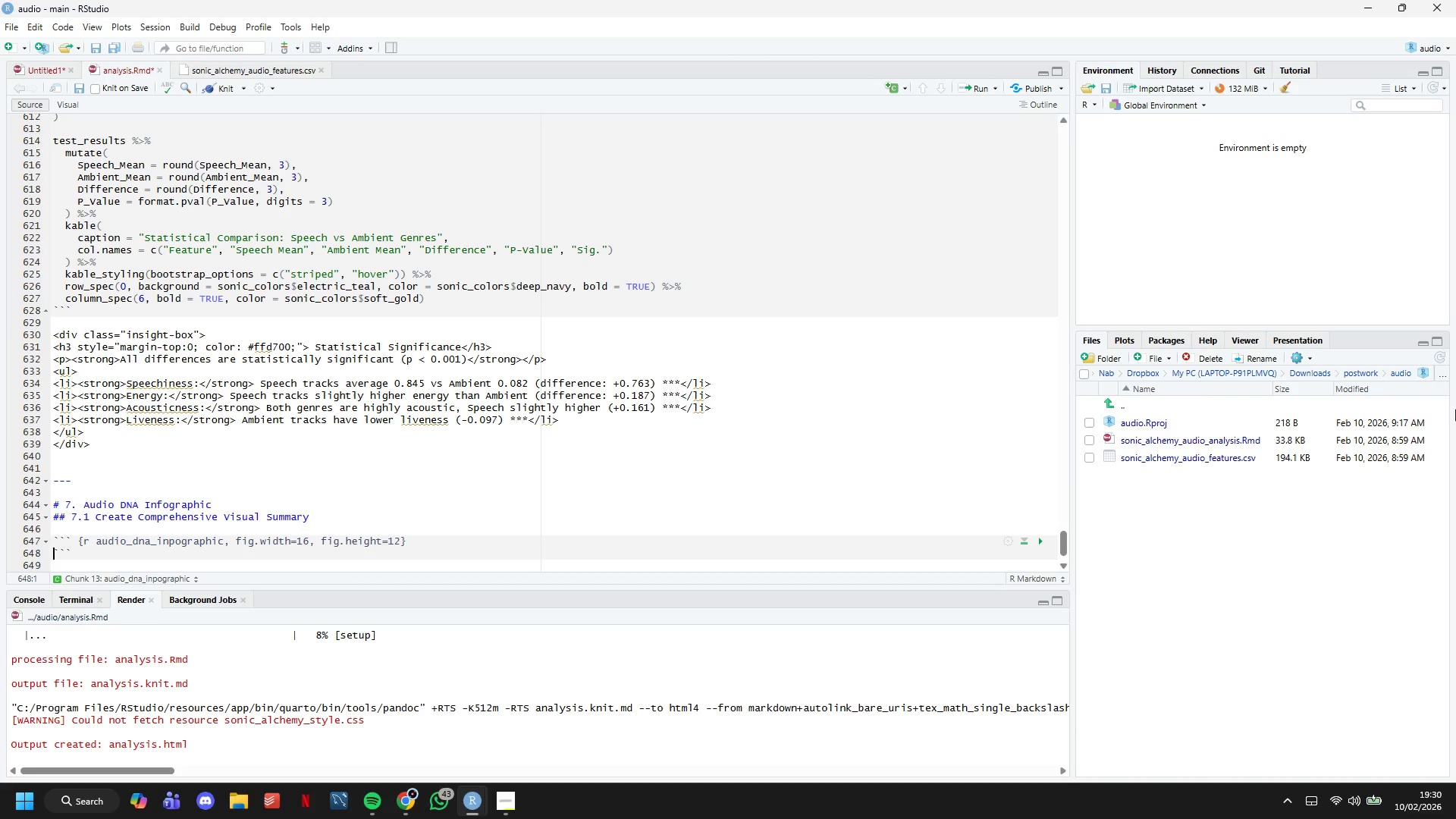 
key(ArrowLeft)
 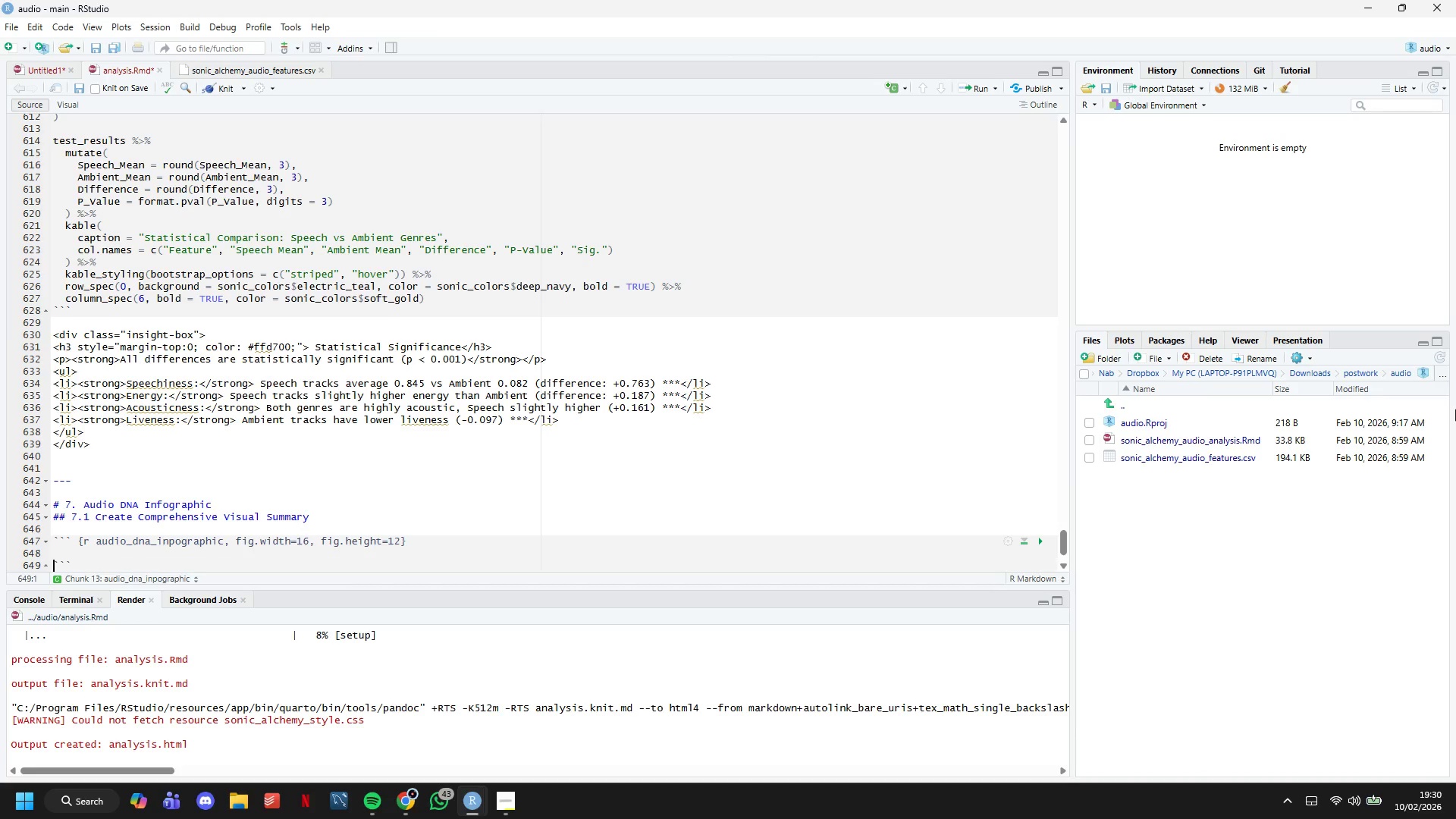 
key(Enter)
 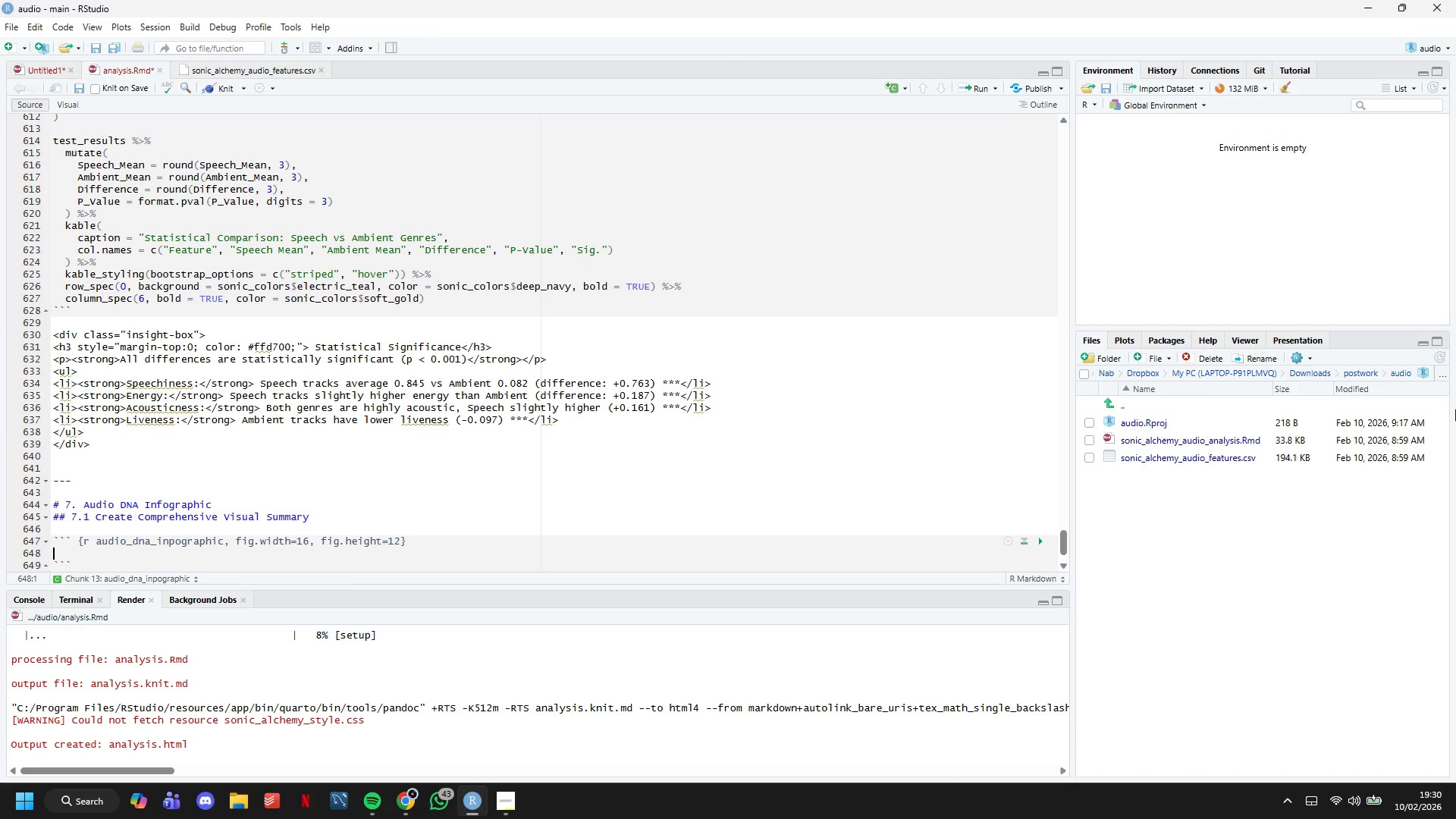 
key(ArrowUp)
 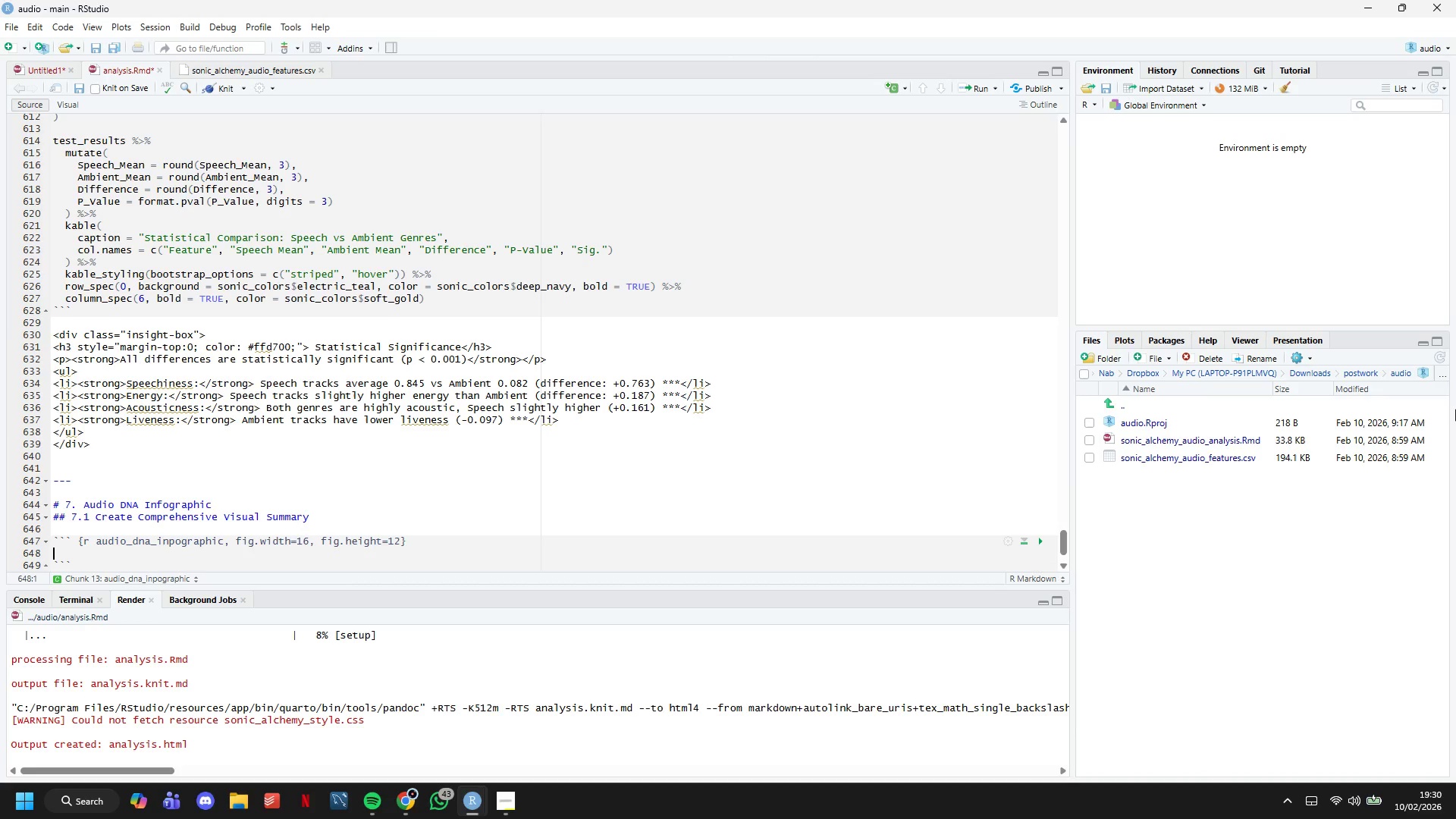 
type(# Calucl)
key(Backspace)
key(Backspace)
key(Backspace)
type(culate genre profiles)
 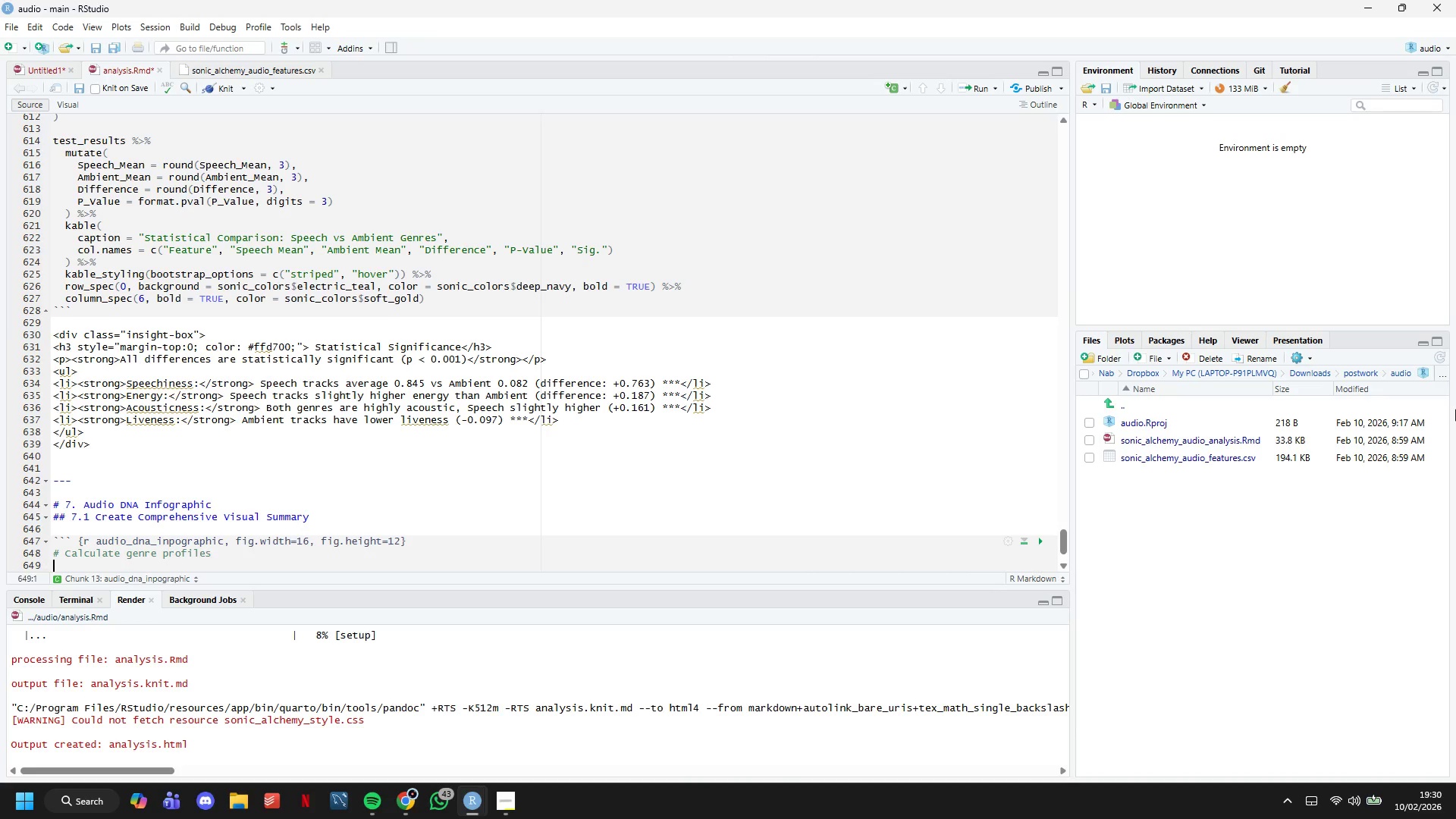 
key(Enter)
 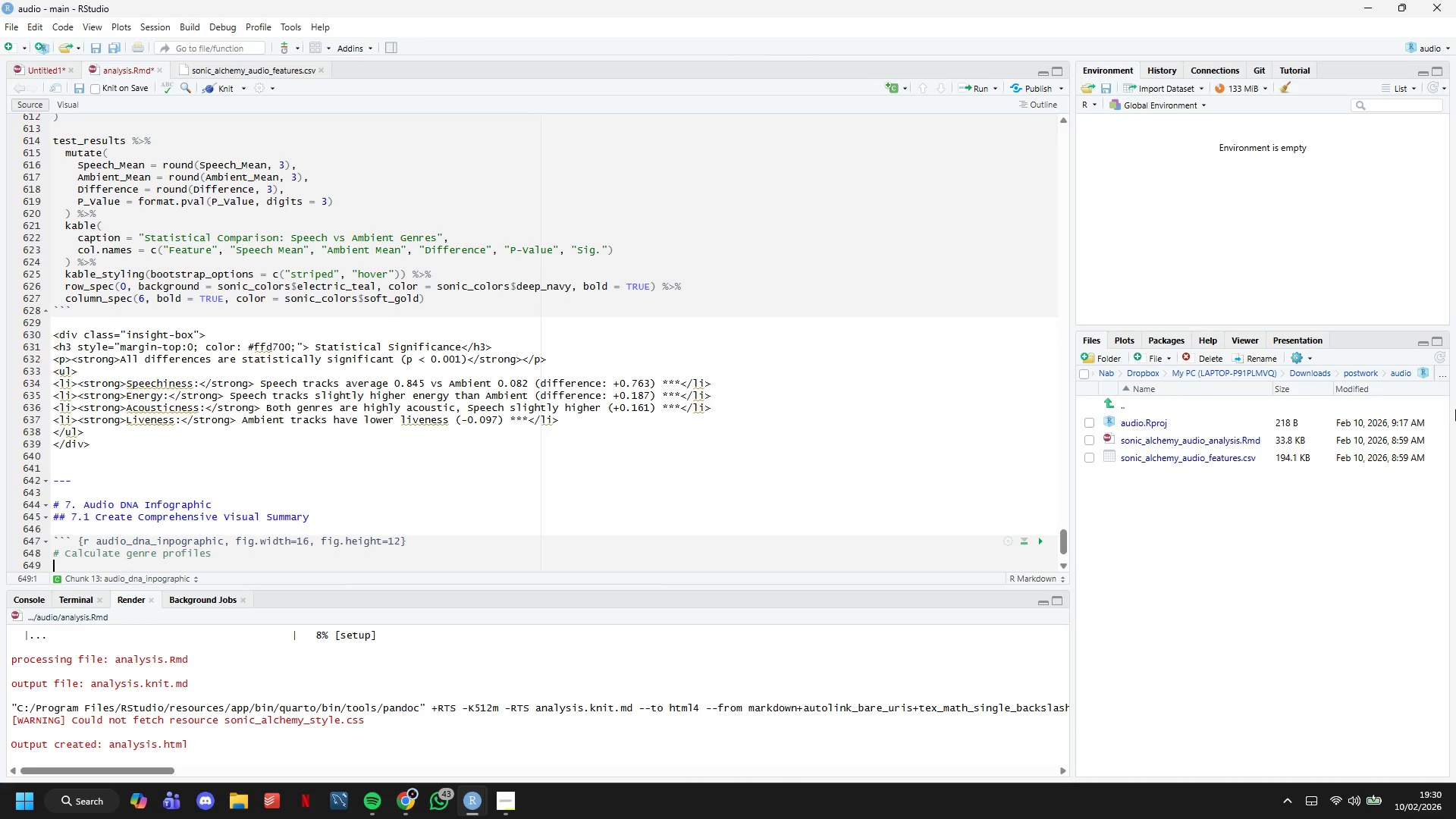 
key(ArrowDown)
 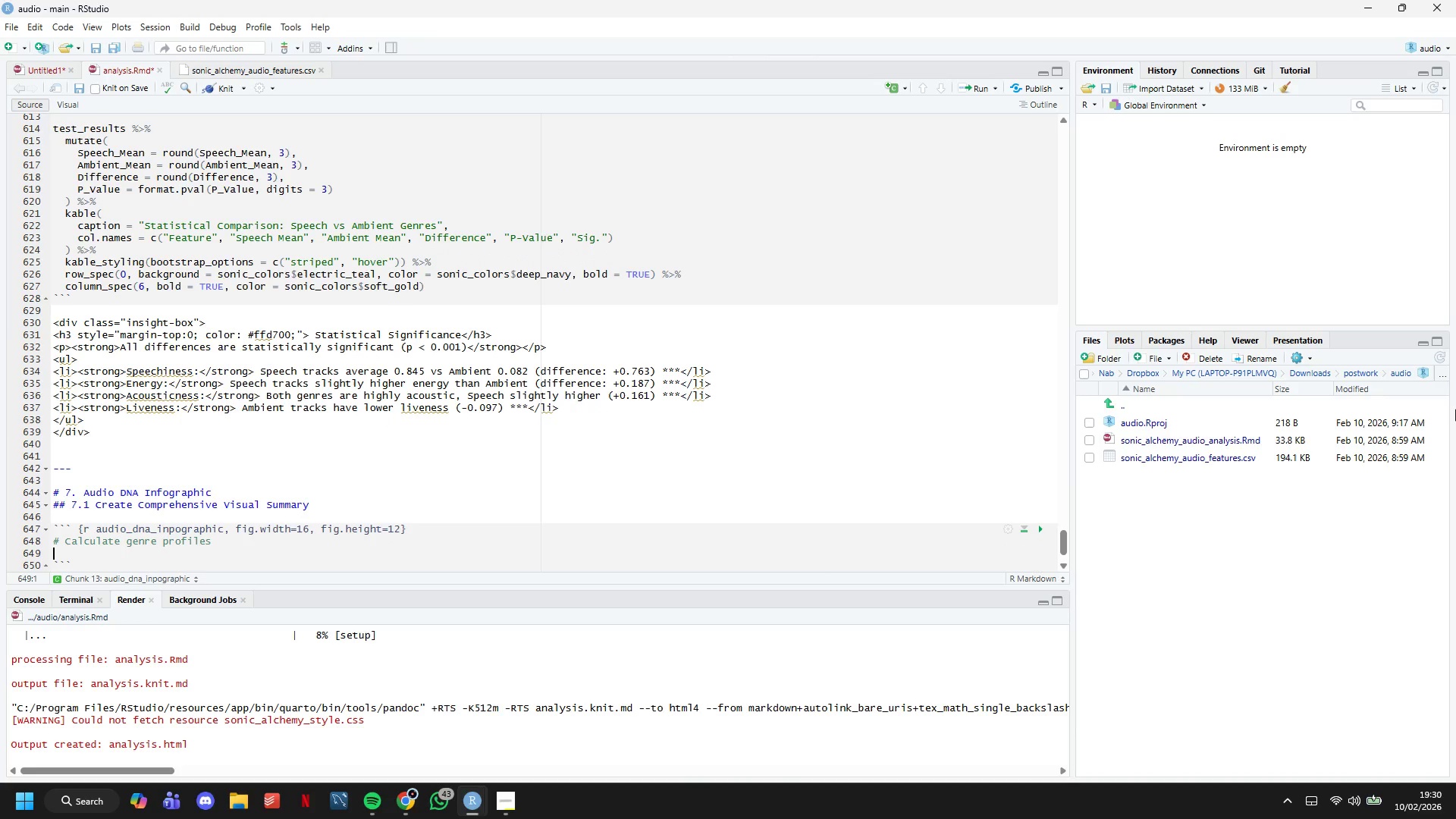 
key(ArrowUp)
 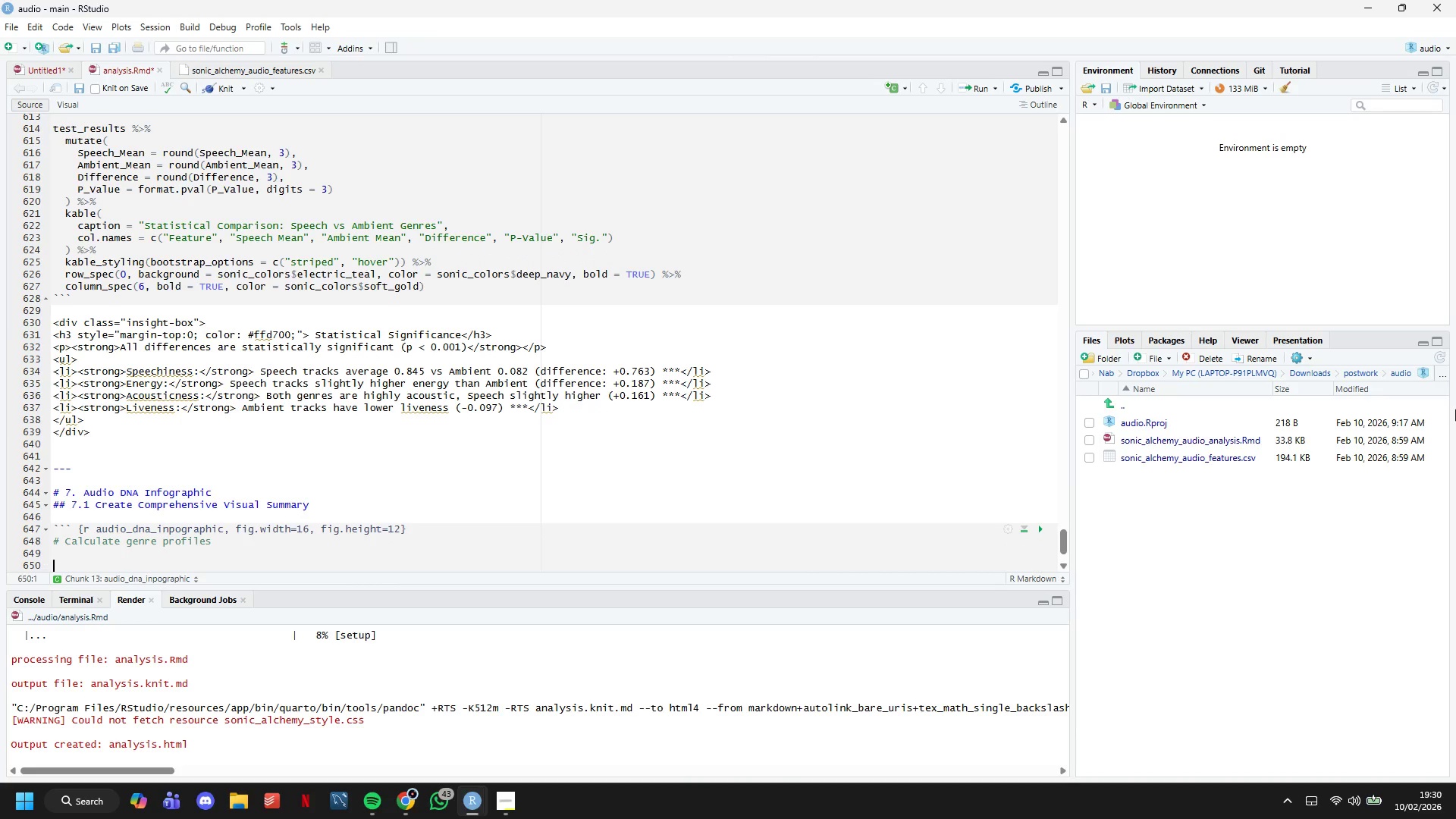 
key(Enter)
 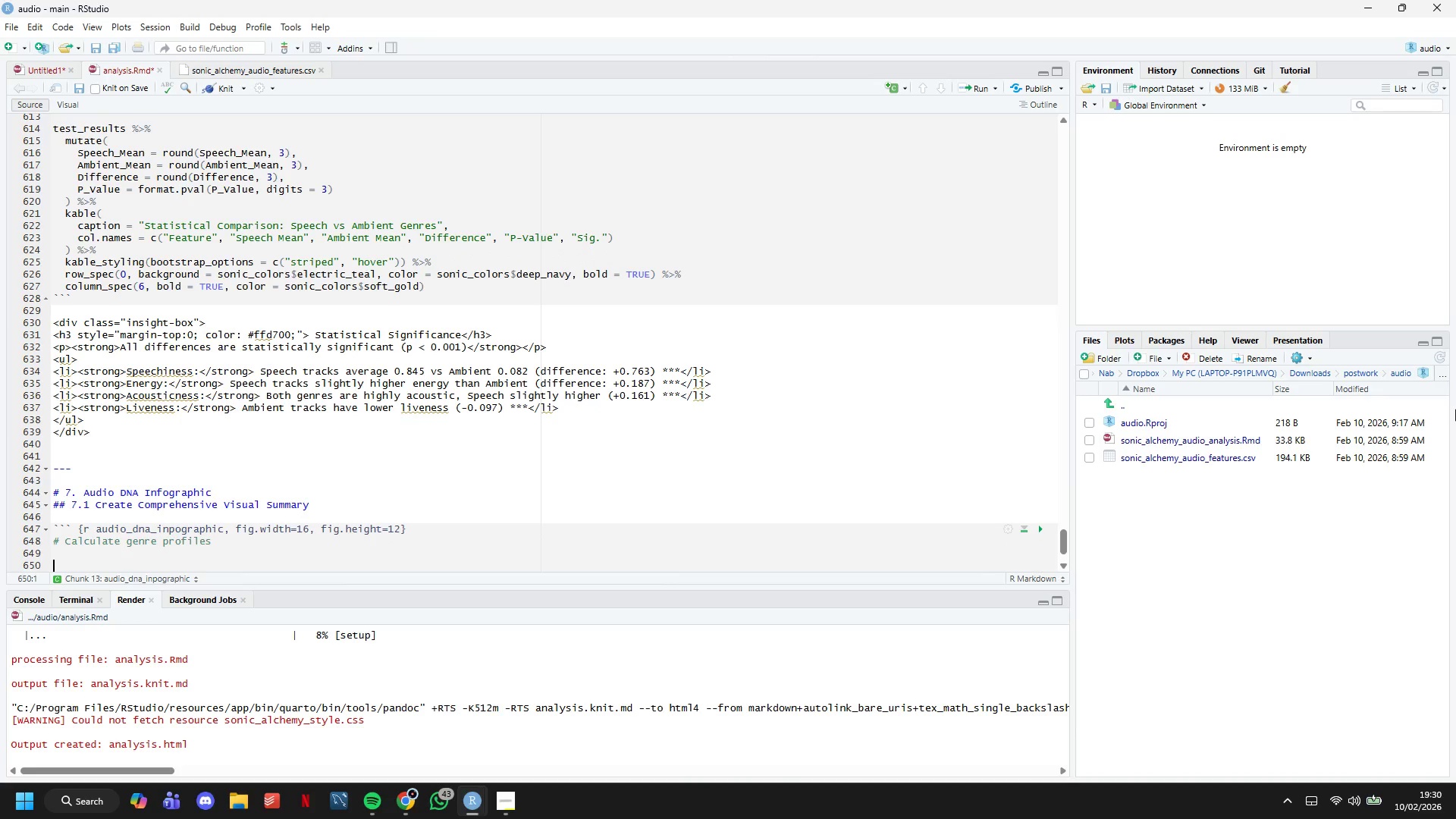 
key(Enter)
 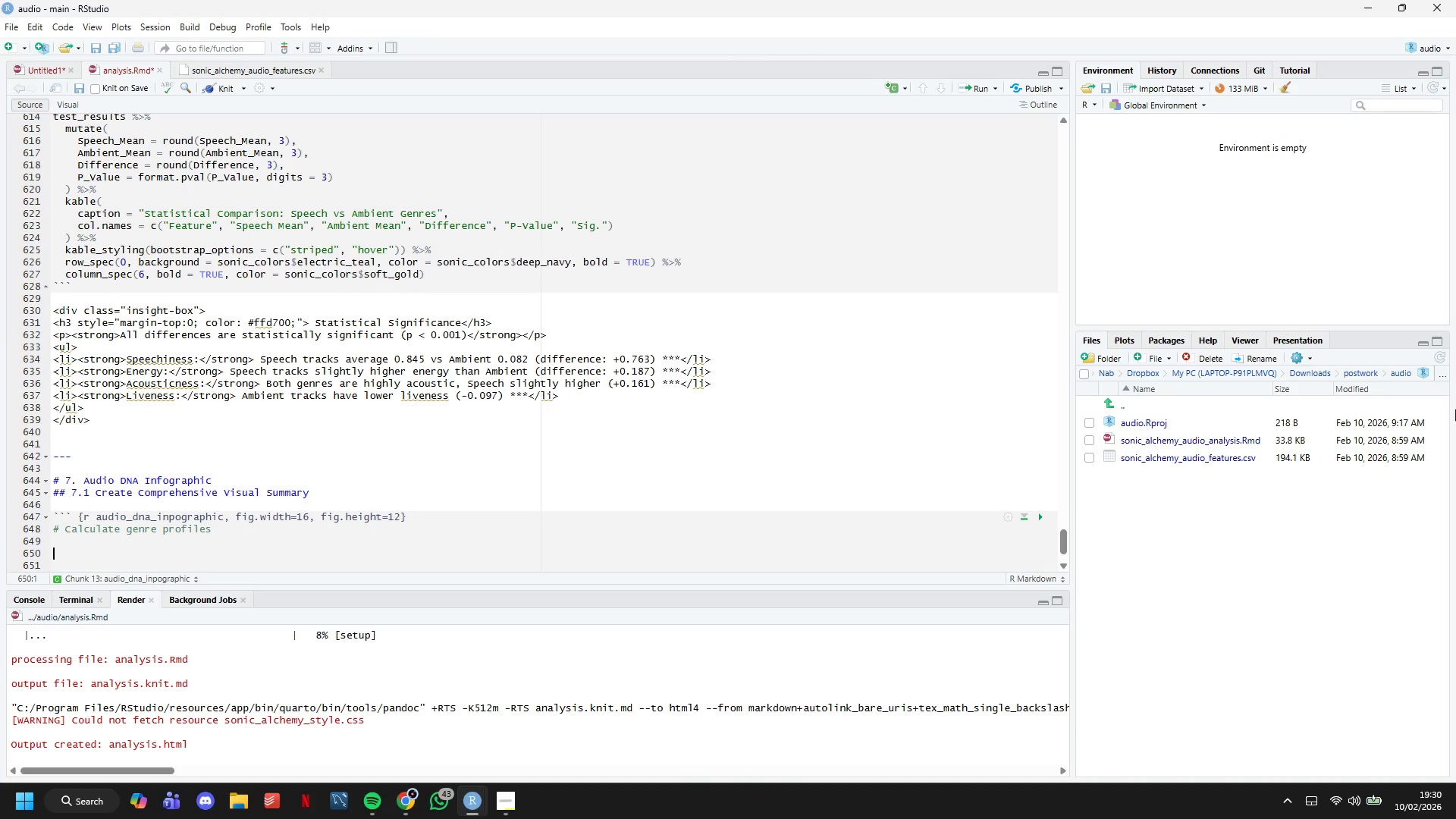 
key(ArrowUp)
 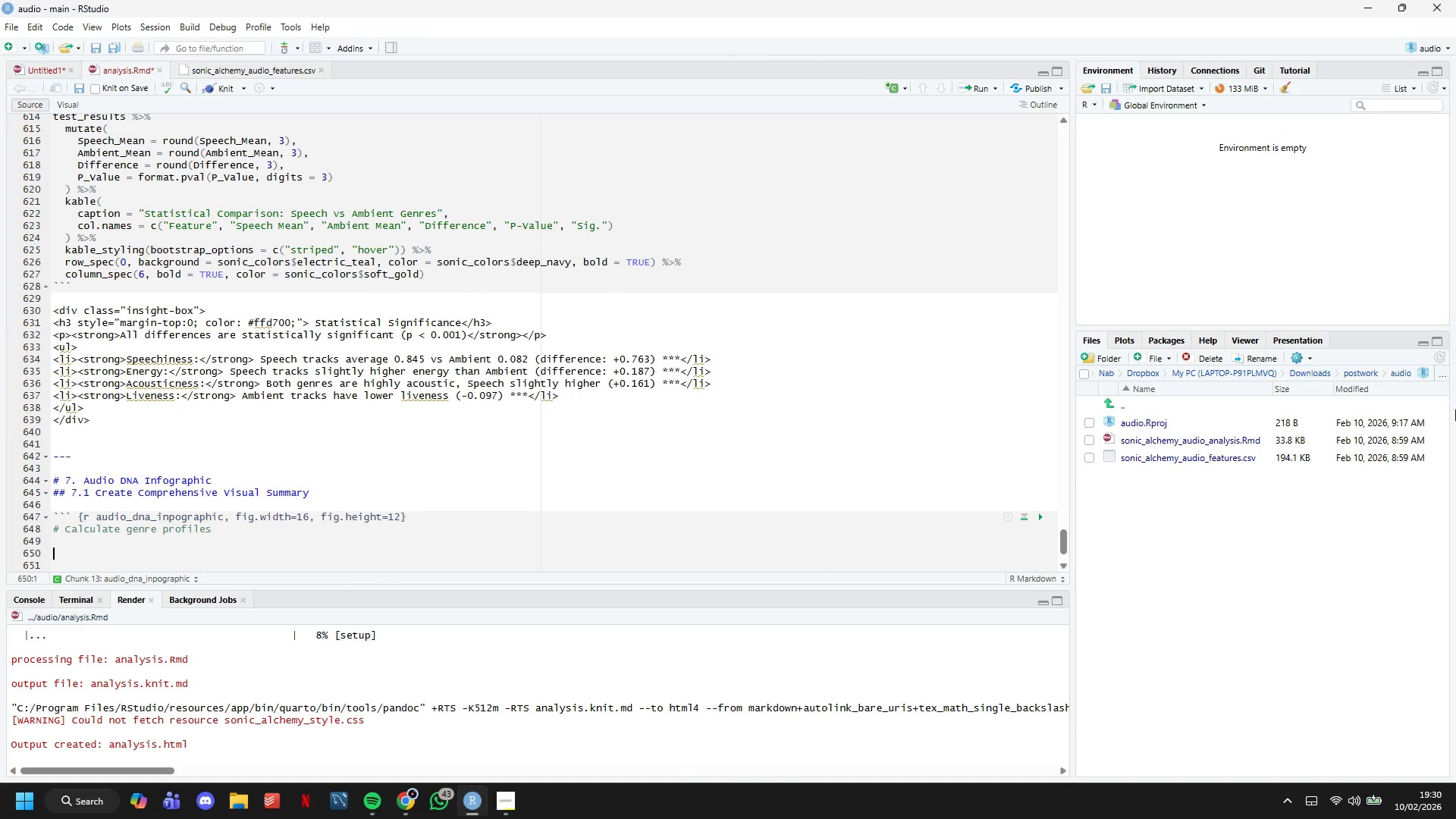 
key(ArrowUp)
 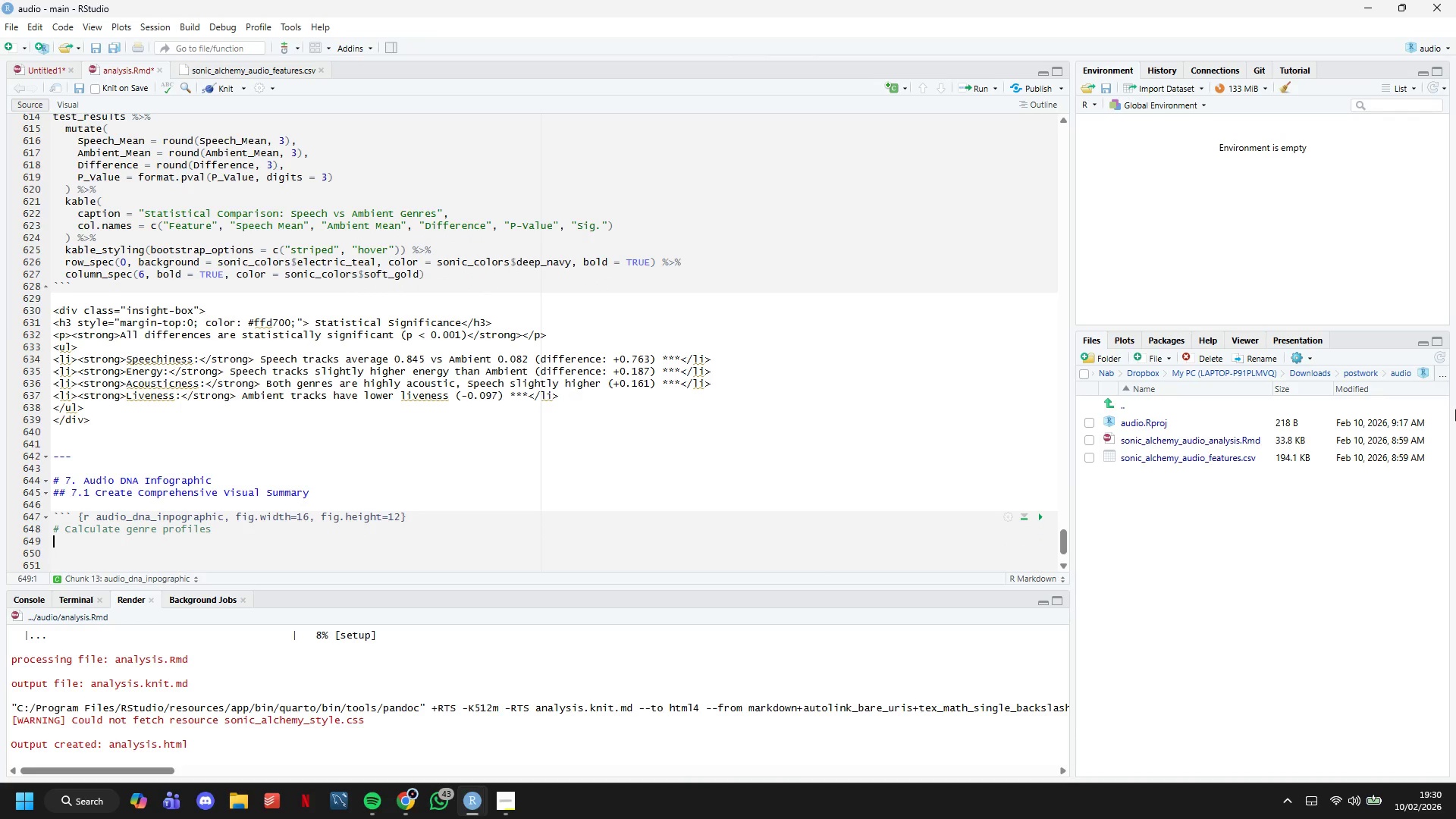 
type(genre_profiles <- audio)
 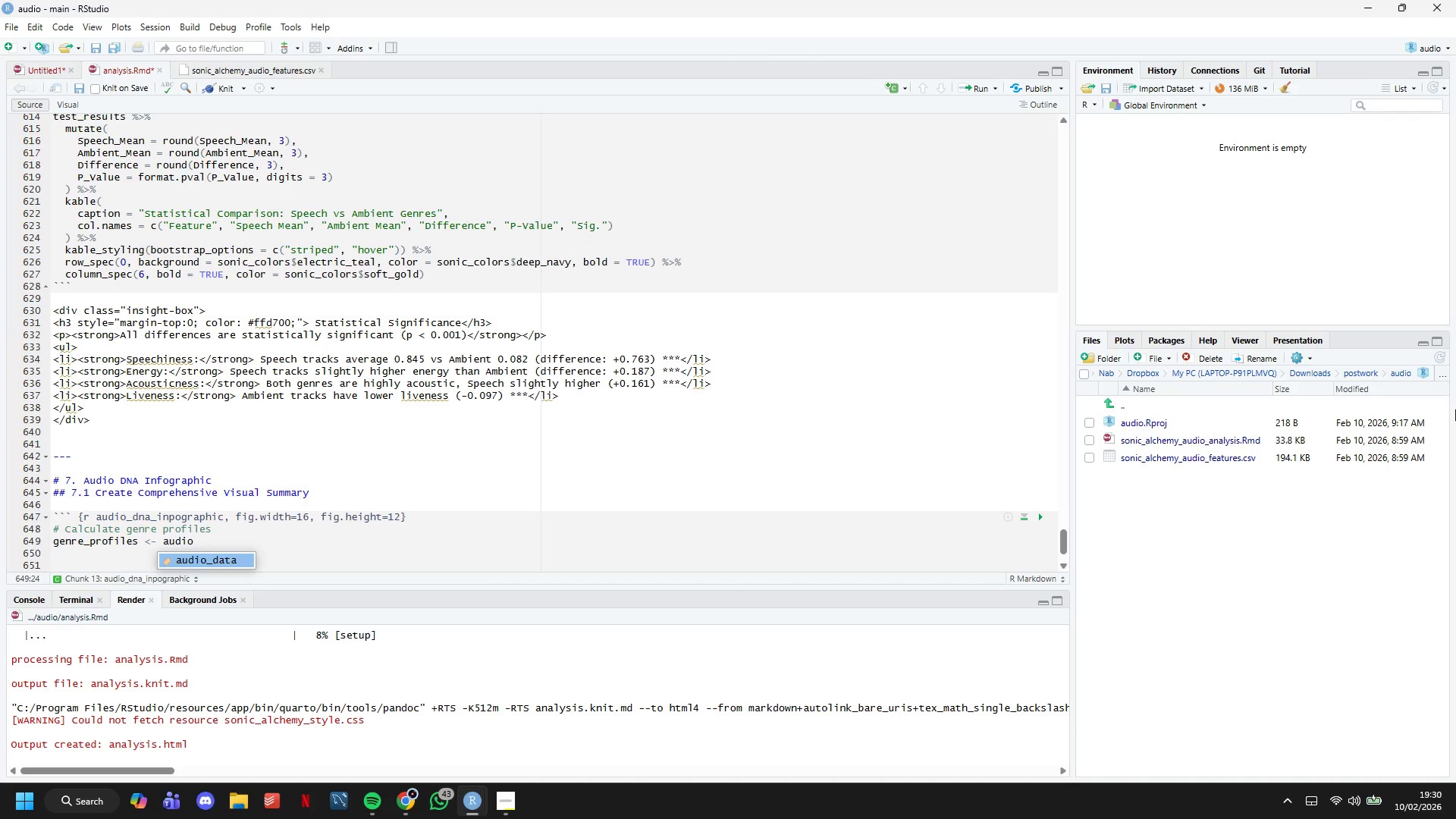 
hold_key(key=ShiftLeft, duration=1.52)
 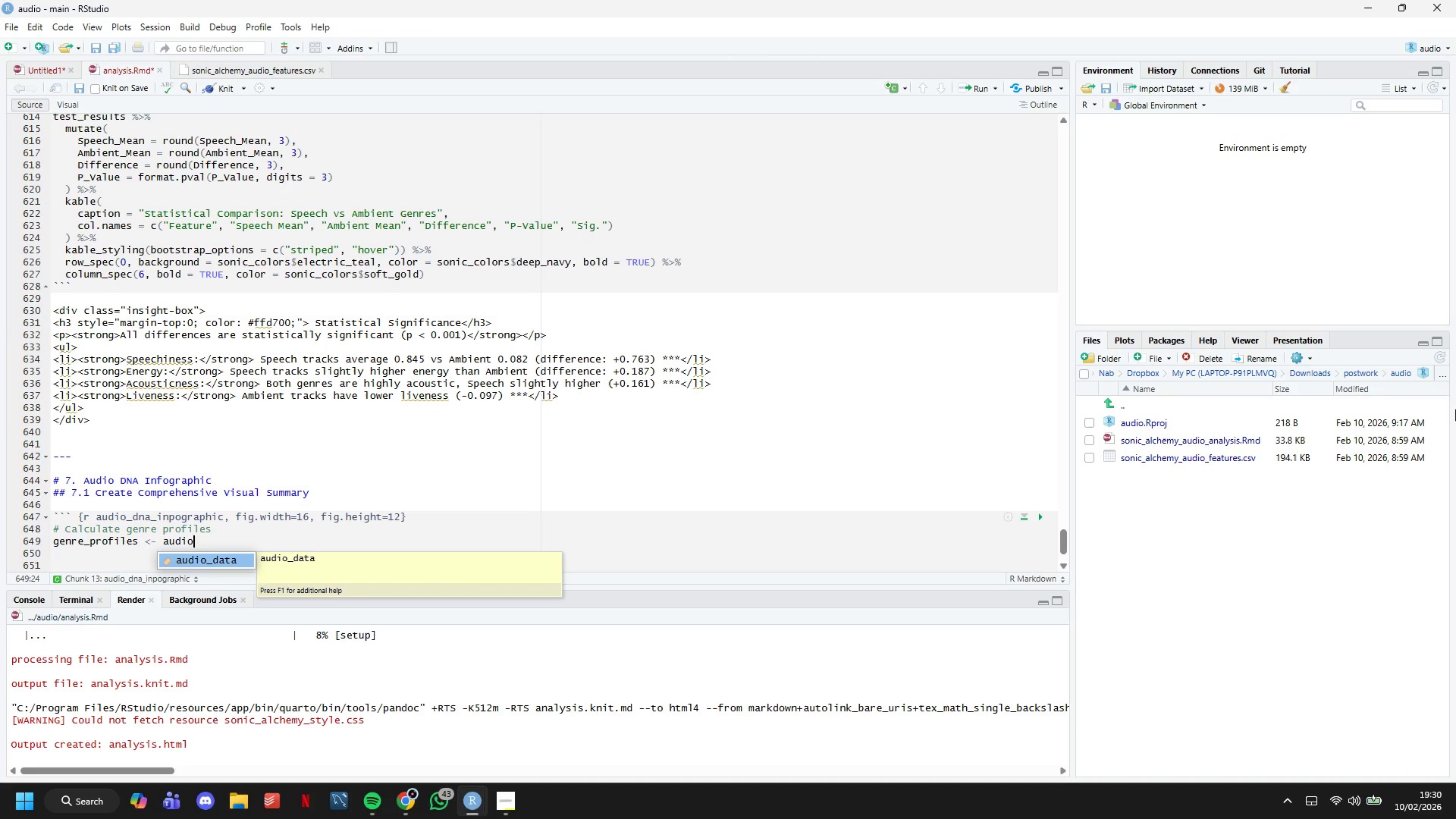 
hold_key(key=ShiftLeft, duration=1.52)
 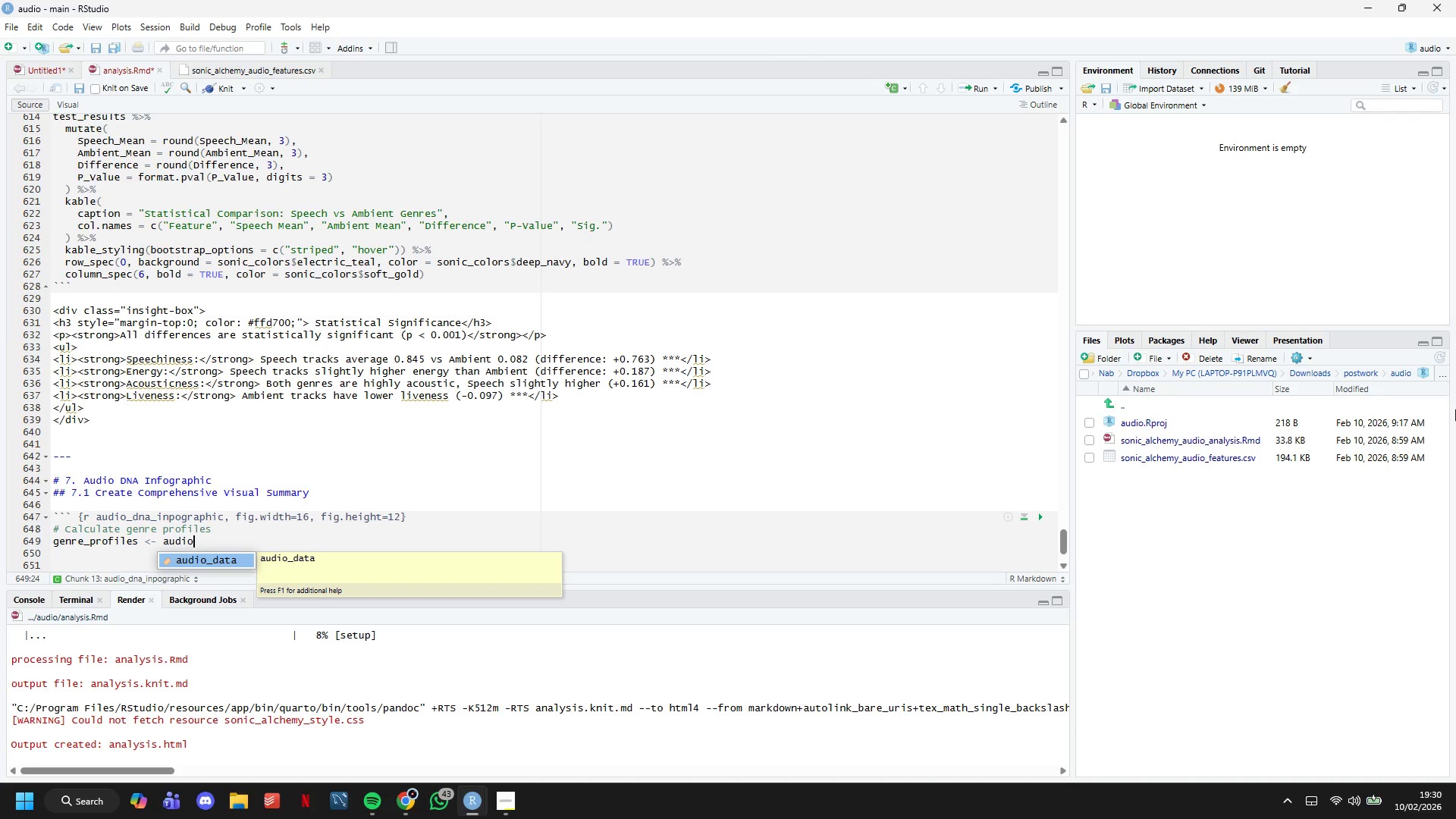 
hold_key(key=ShiftLeft, duration=1.5)
 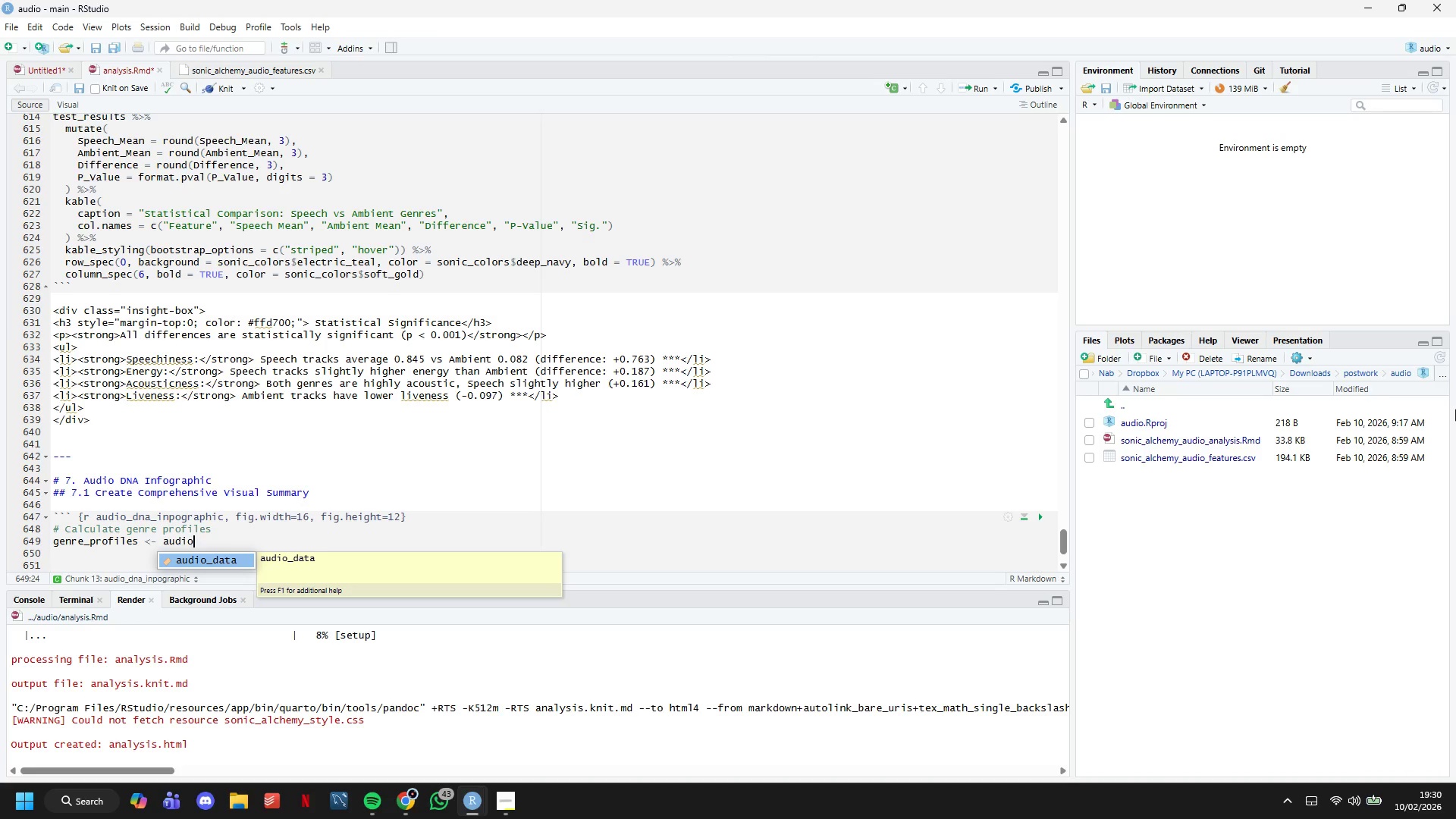 
hold_key(key=ShiftLeft, duration=1.51)
 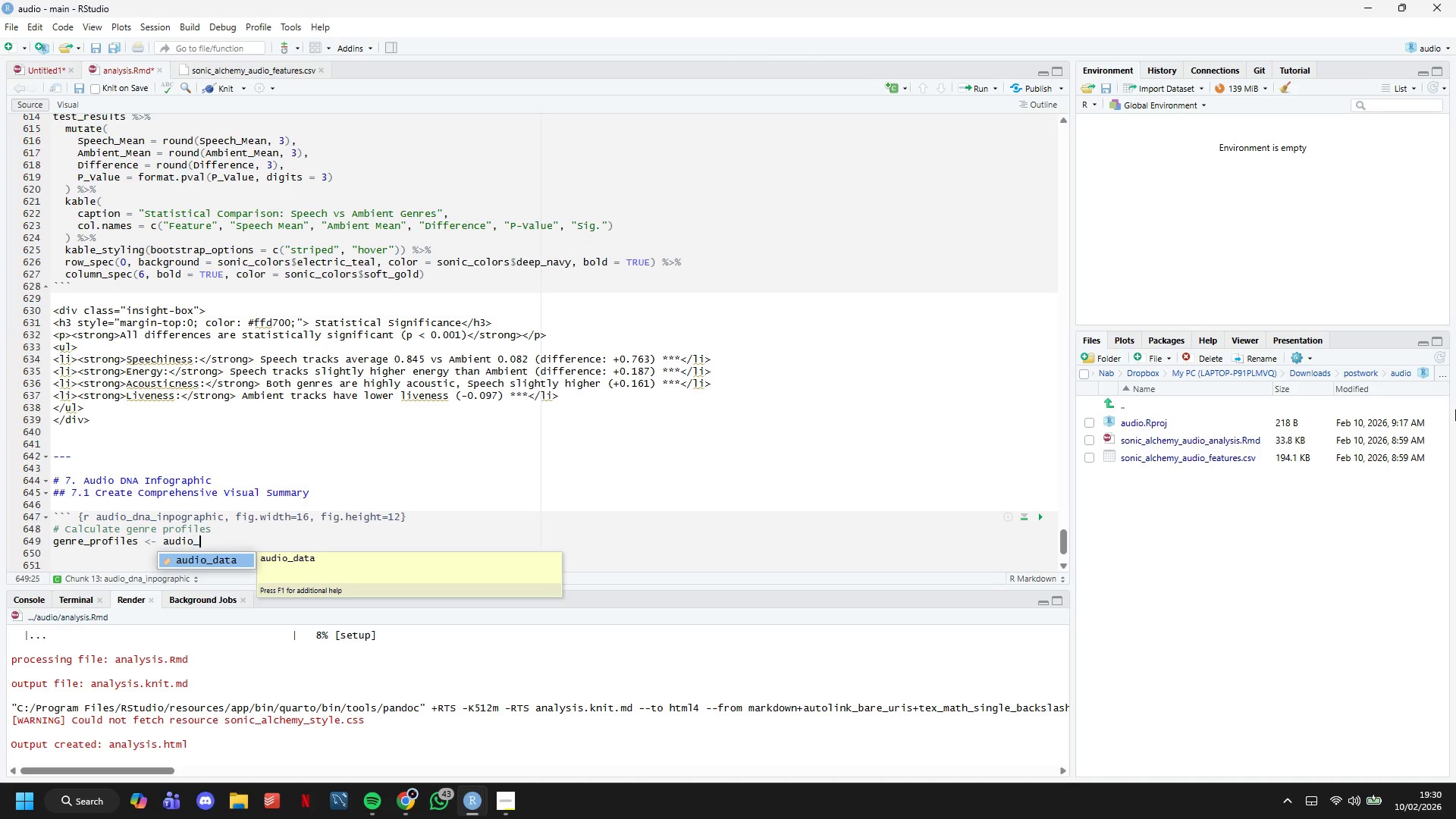 
type(_Dat)
key(Backspace)
key(Backspace)
key(Backspace)
type(data %>%)
 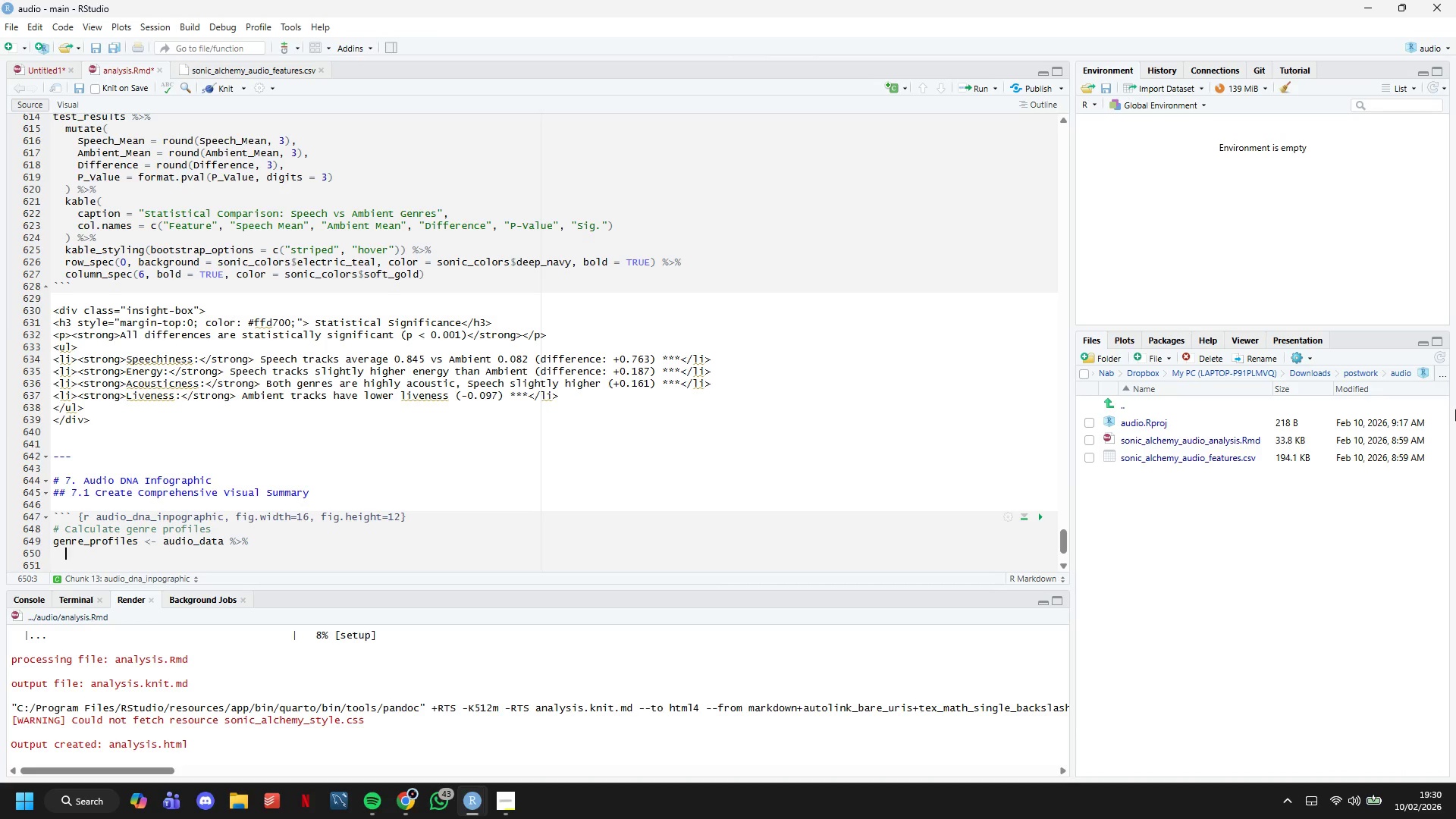 
key(Enter)
 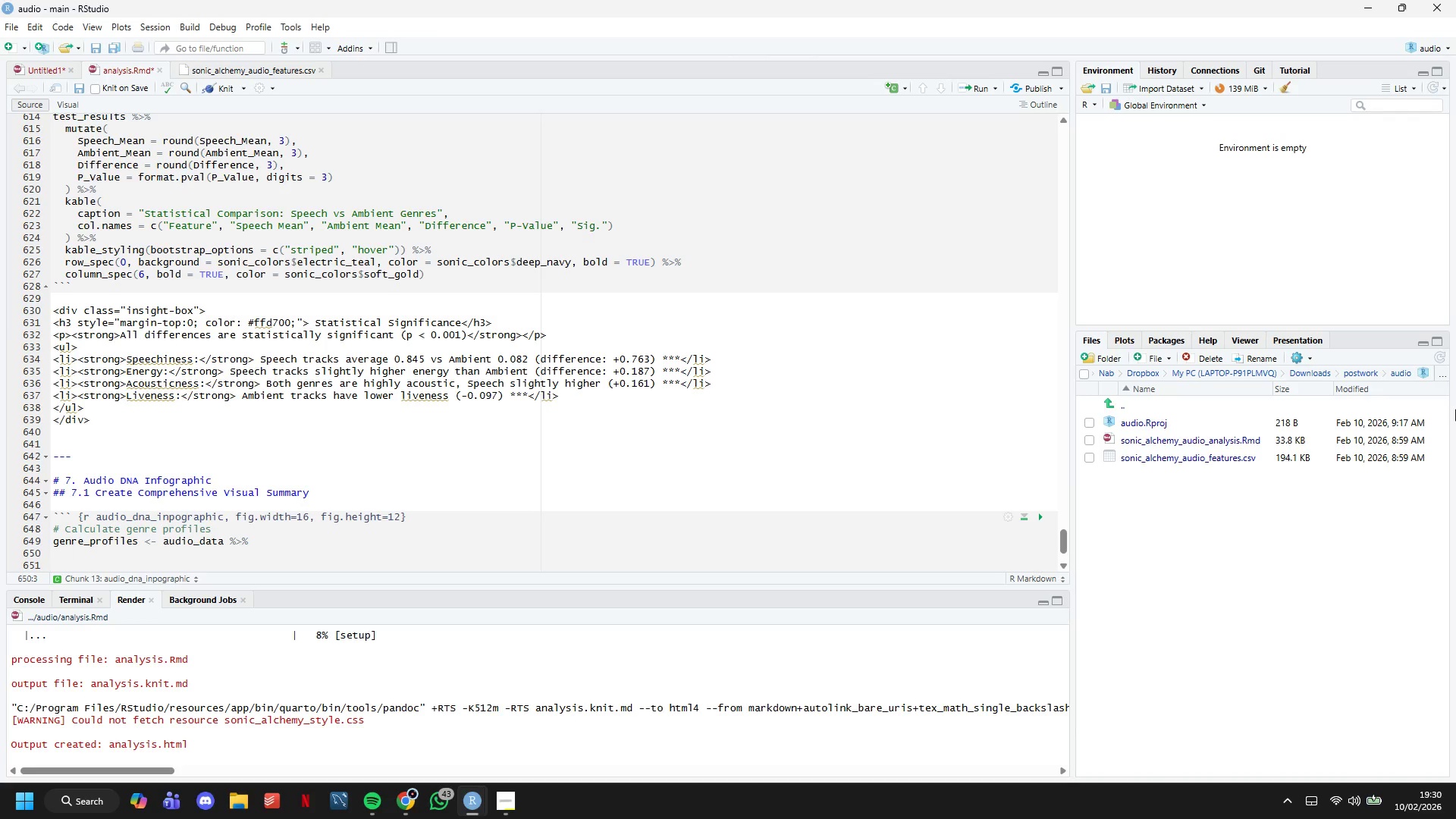 
wait(6.11)
 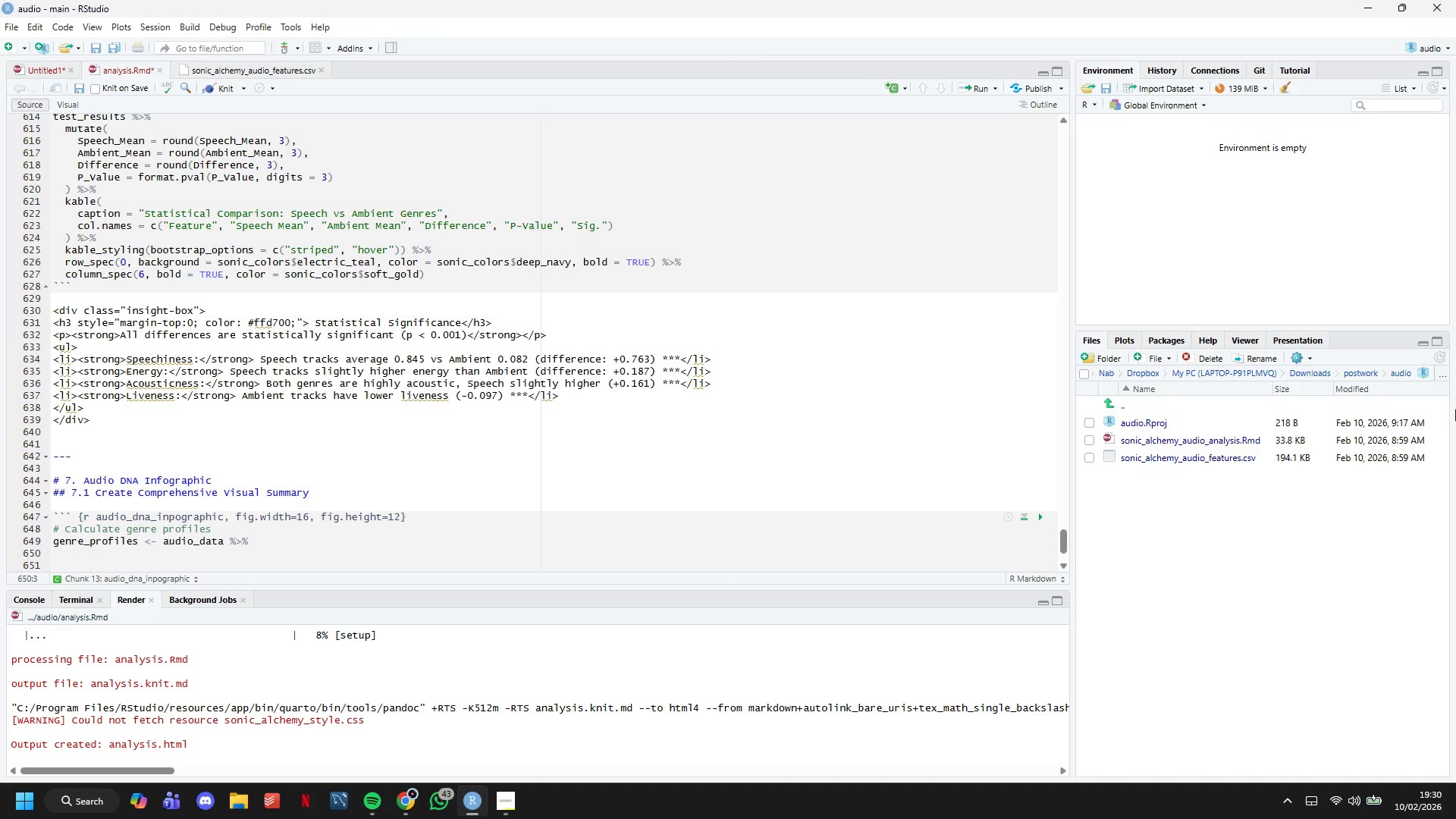 
type(groupby(gebr)
key(Backspace)
key(Backspace)
type(nre)
 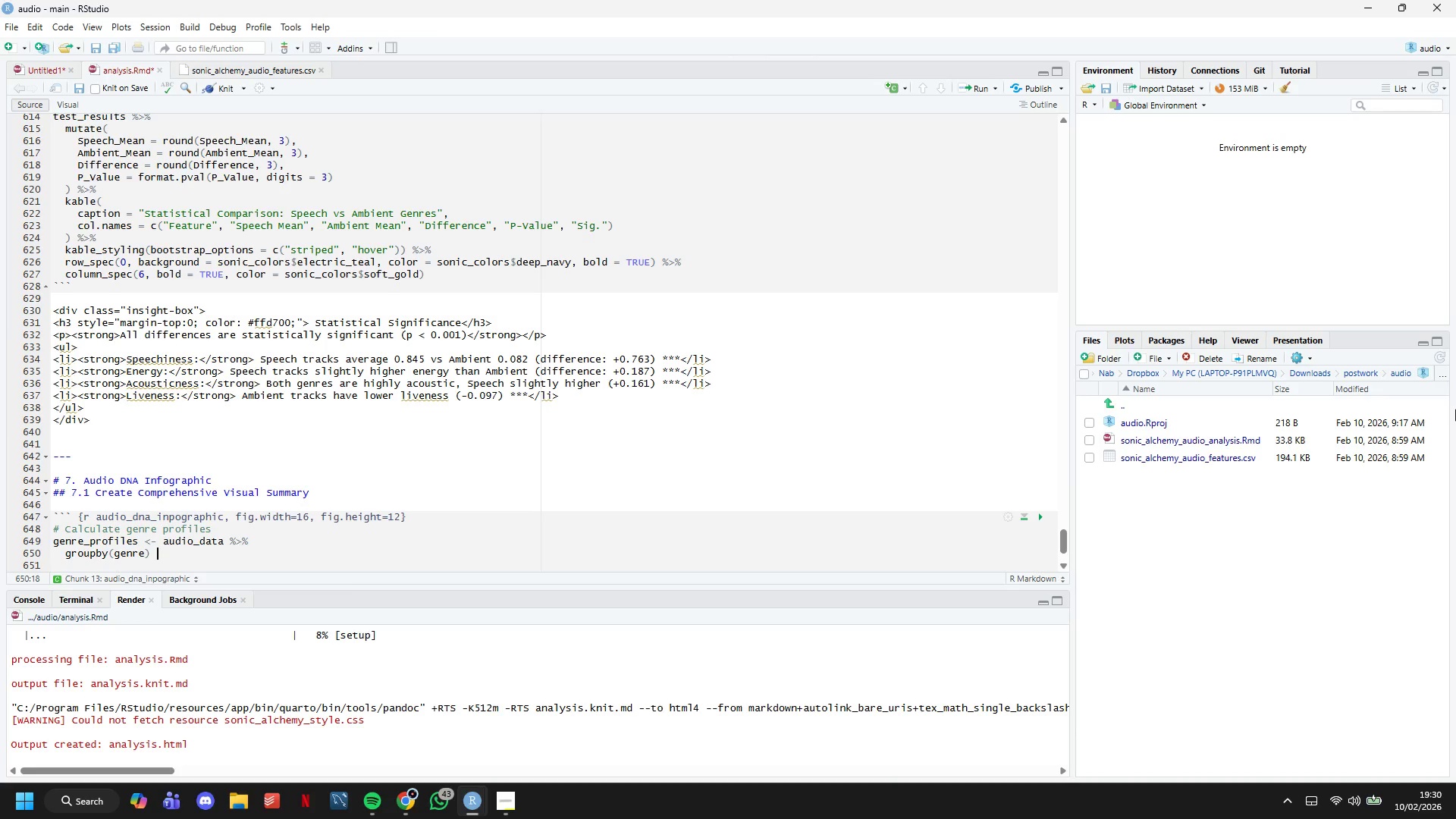 
 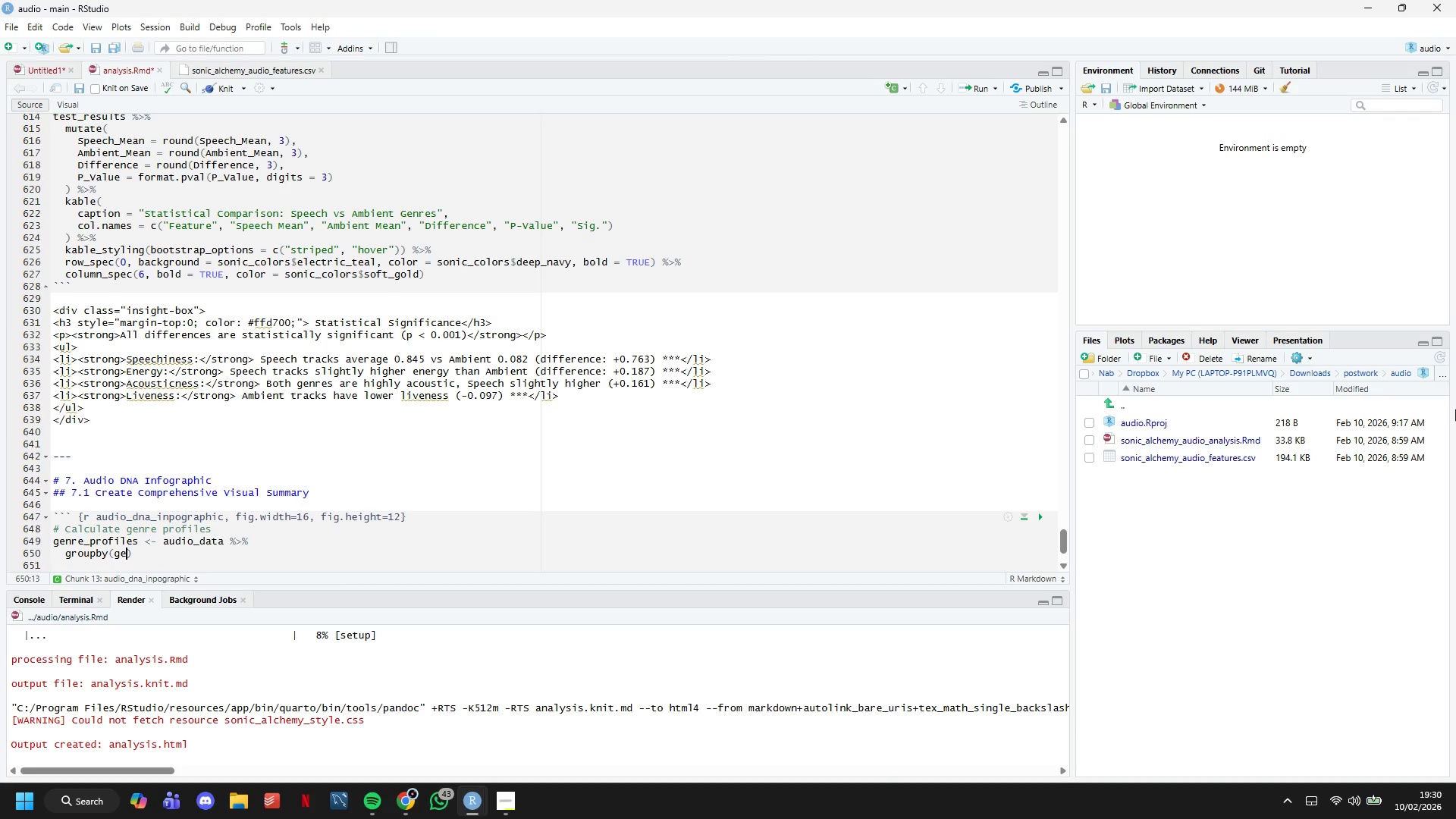 
key(ArrowRight)
 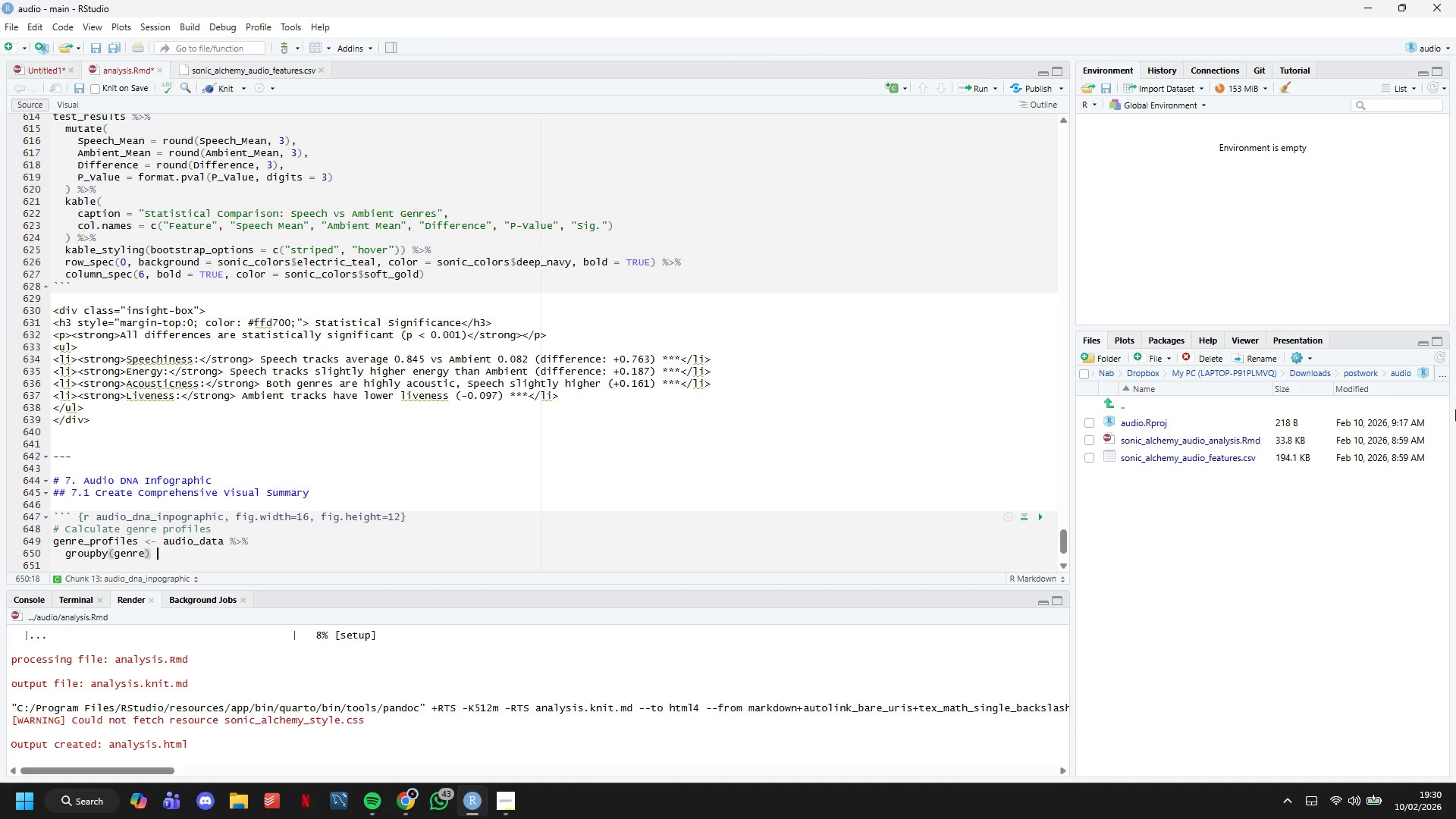 
key(Space)
 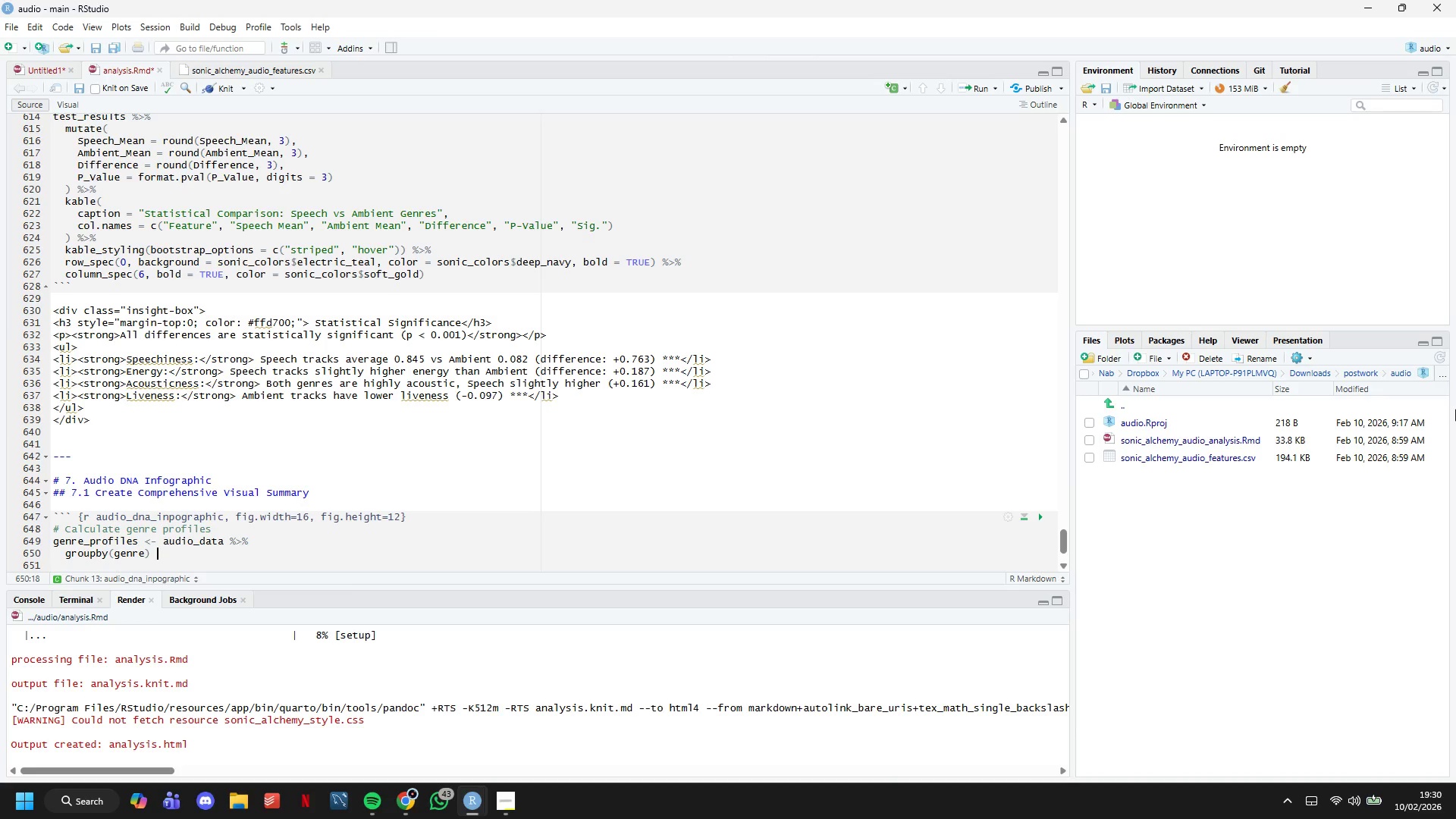 
key(Shift+5)
 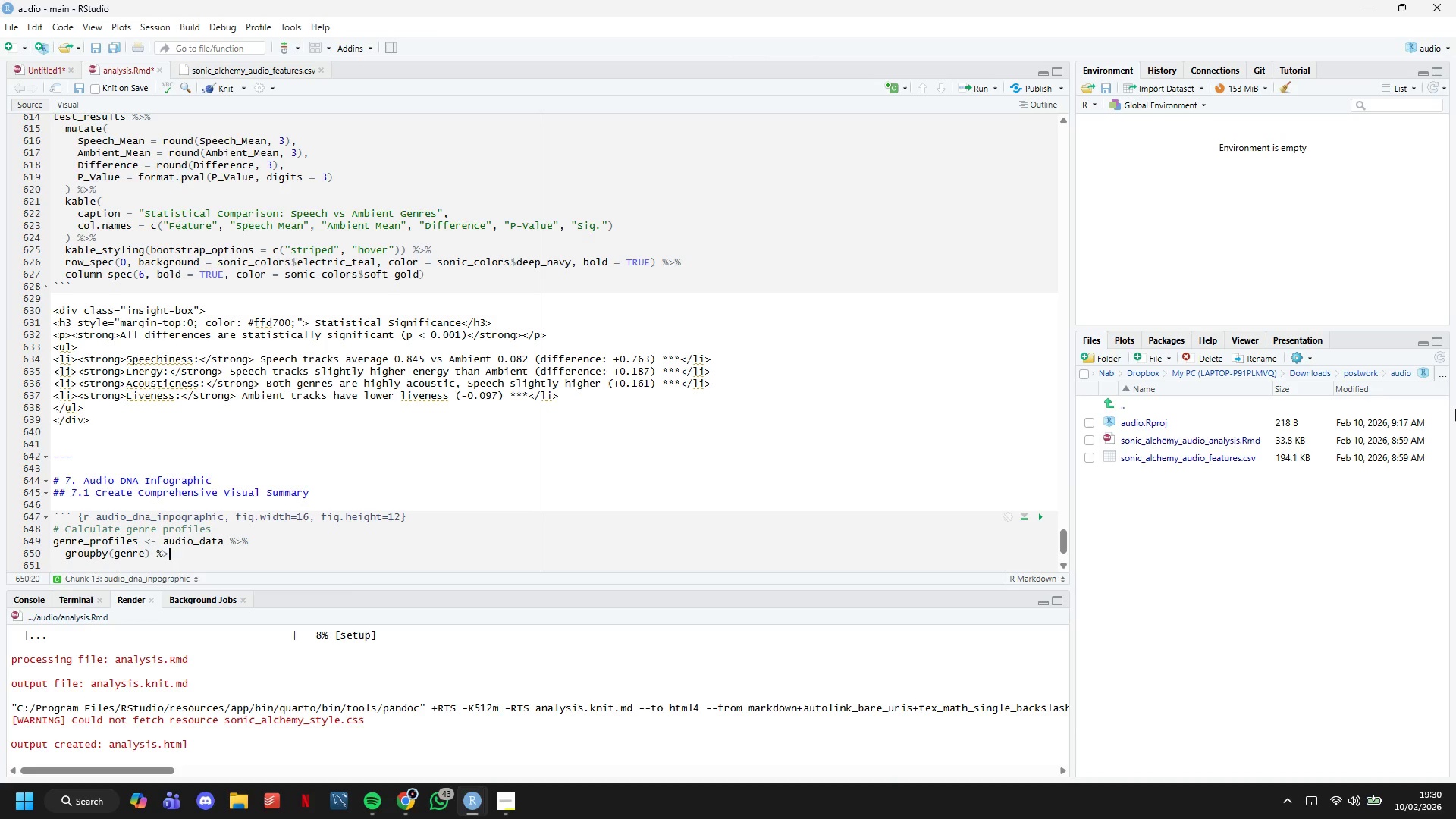 
key(Shift+Period)
 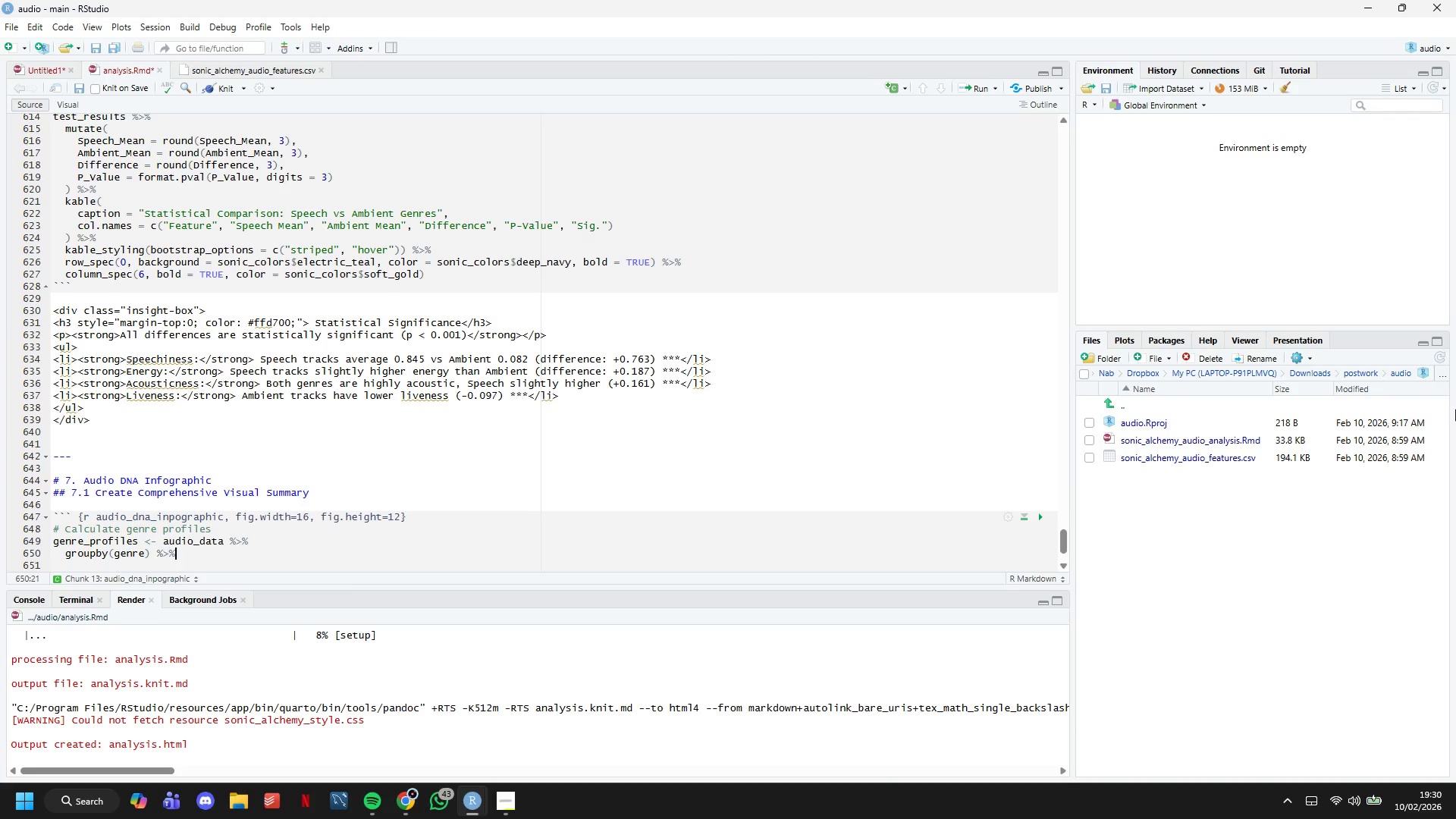 
key(Shift+5)
 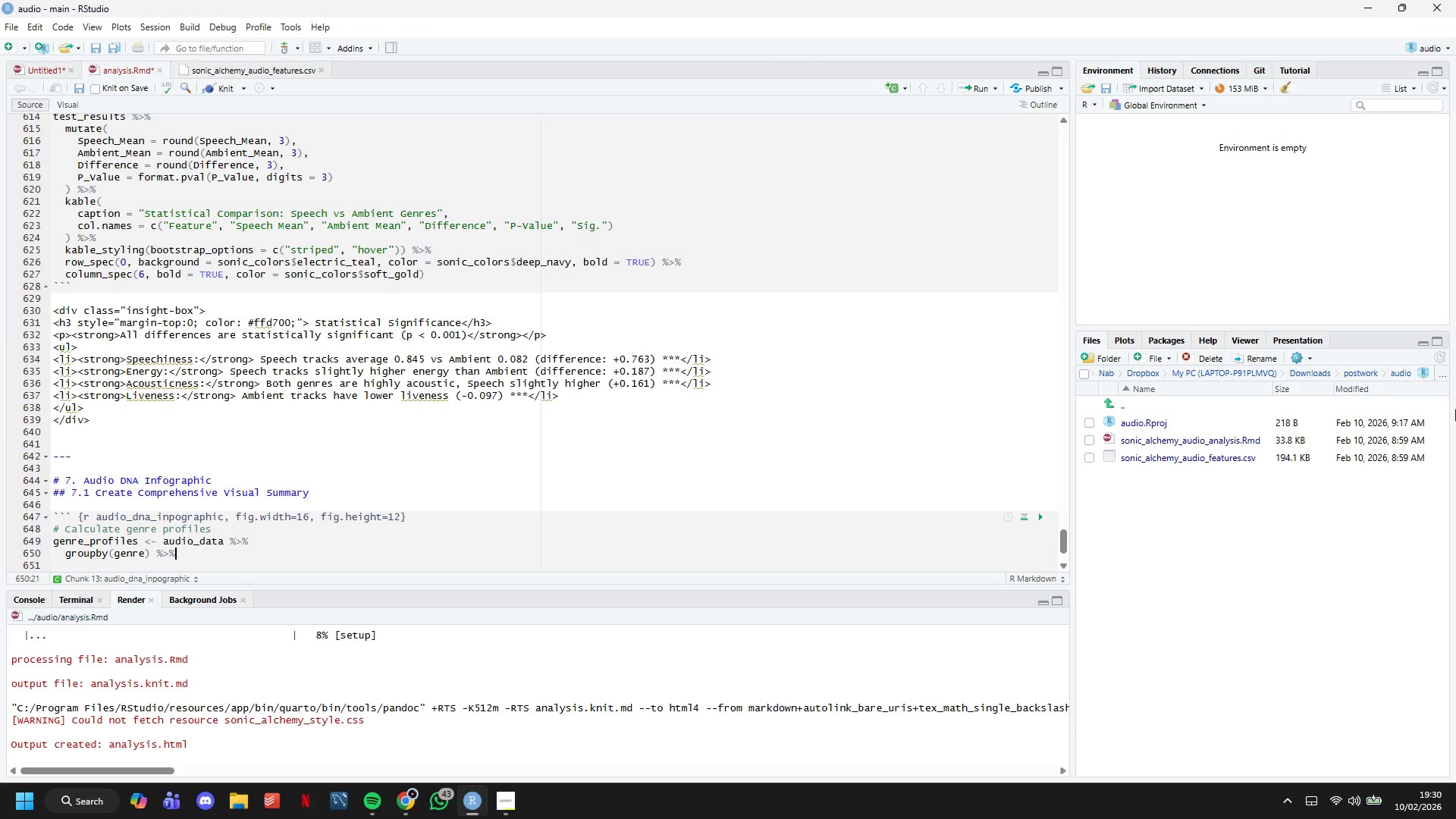 
key(Enter)
 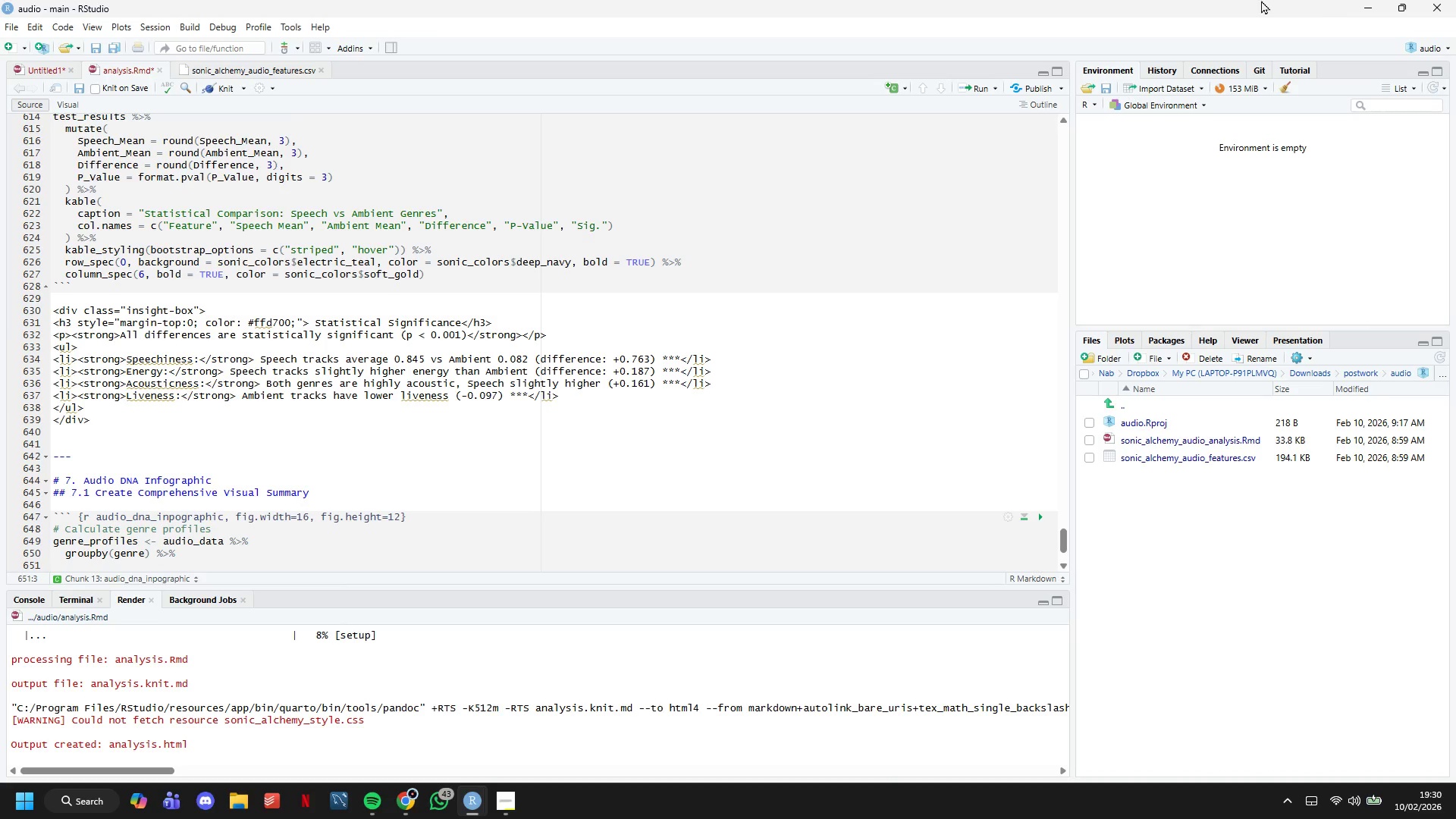 
scroll: coordinate [533, 267], scroll_direction: down, amount: 10.0
 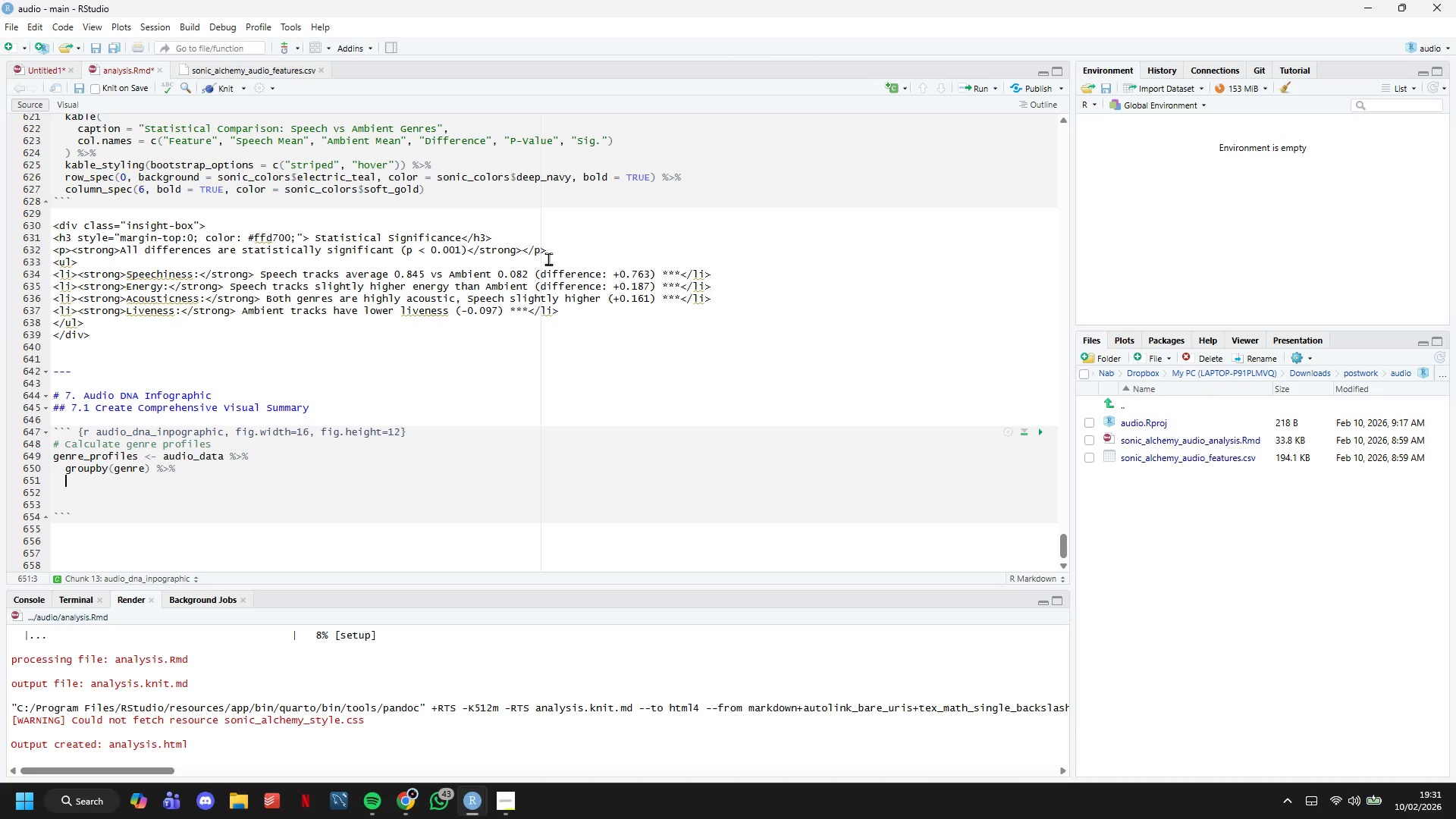 
type(summarise()
 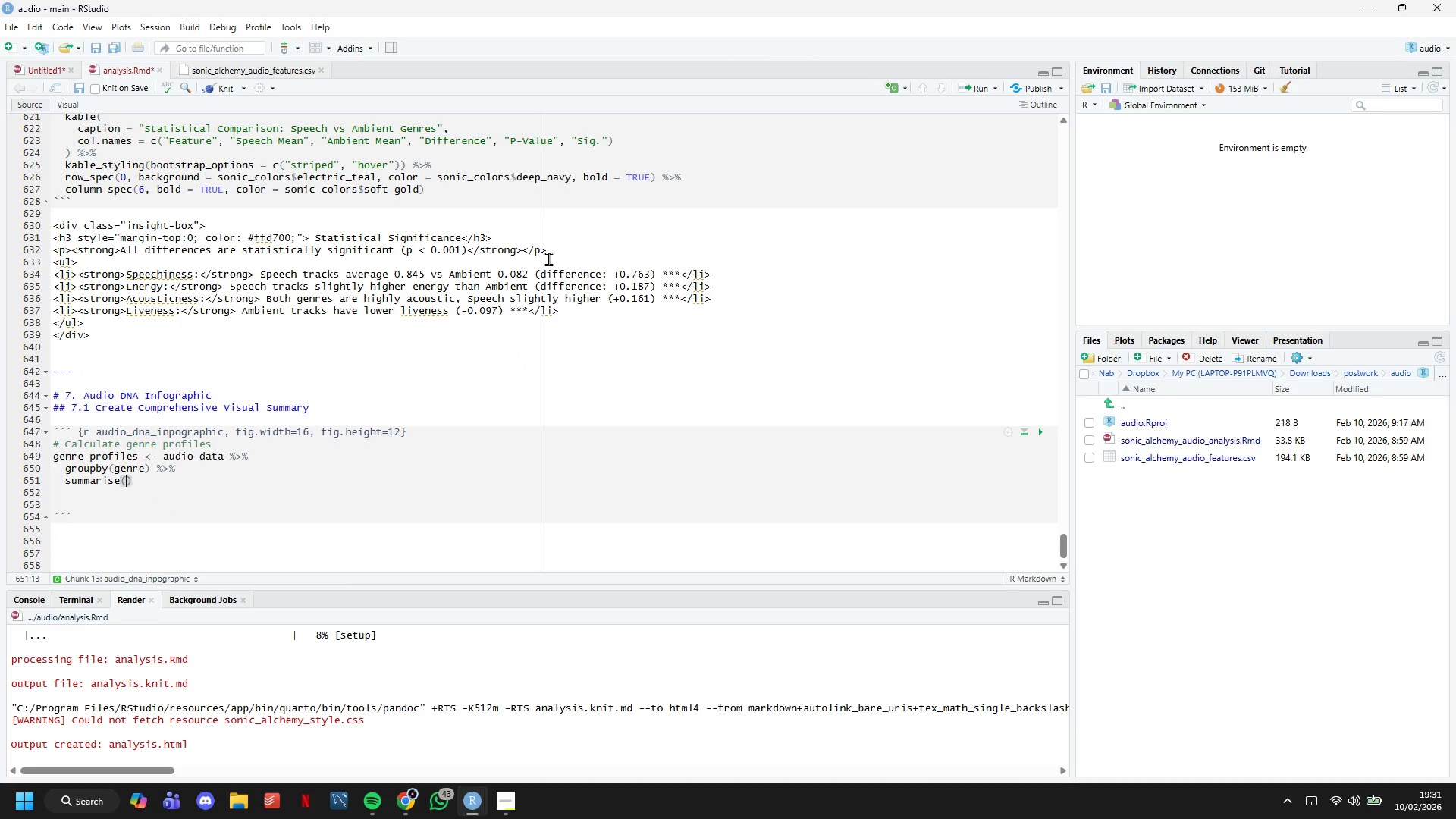 
key(Enter)
 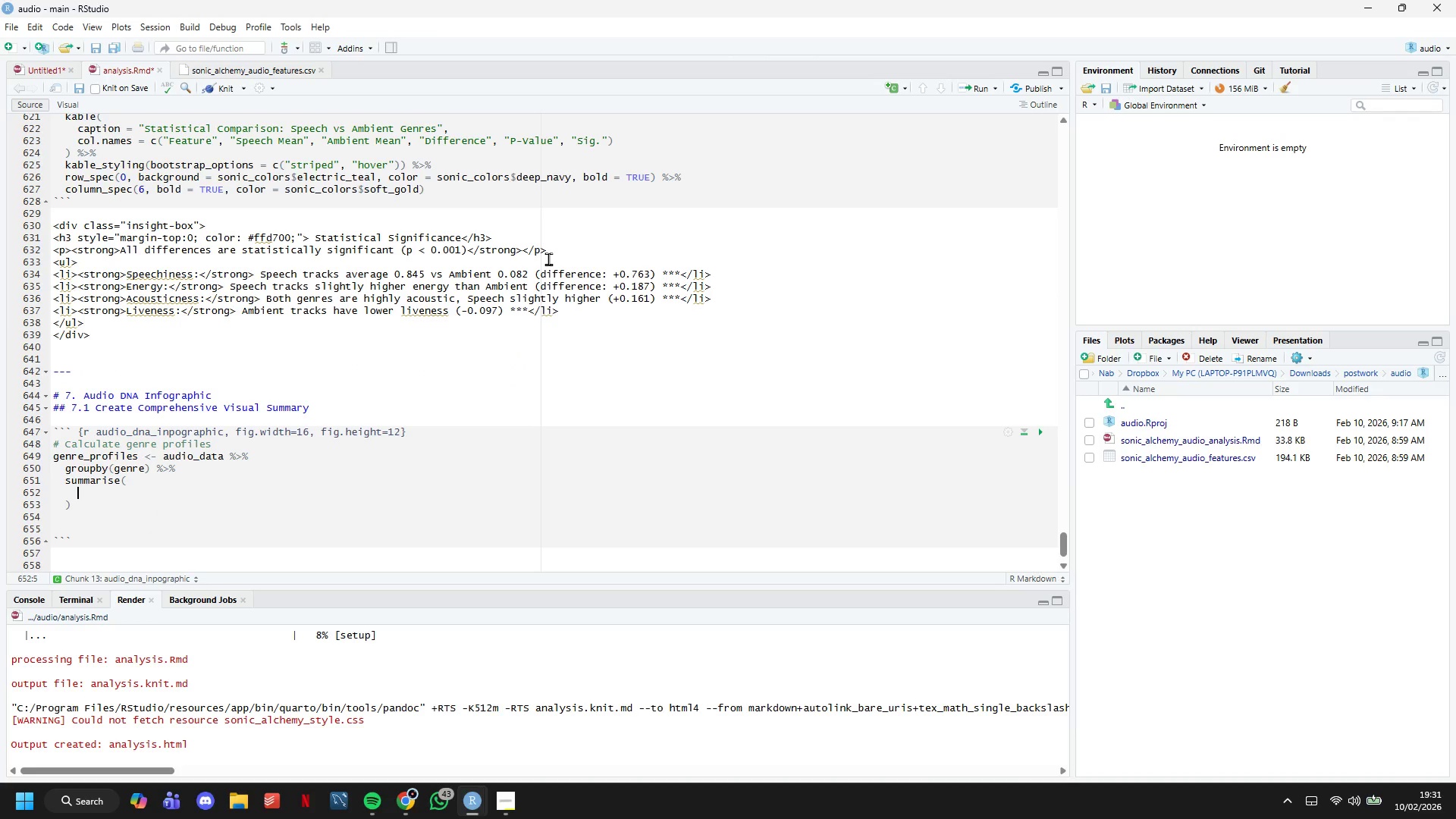 
type(speechiness = mean(speechiness)
 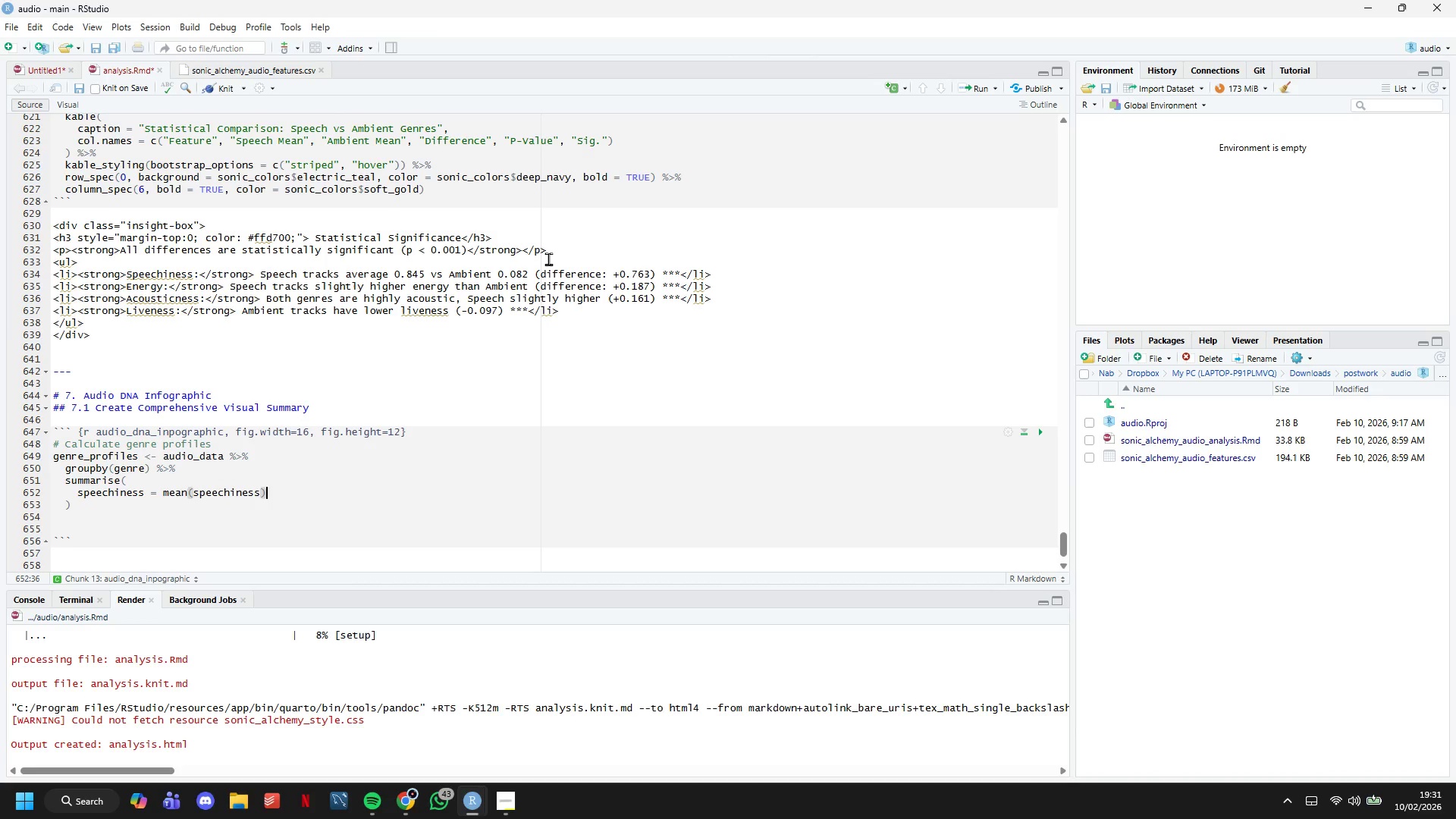 
 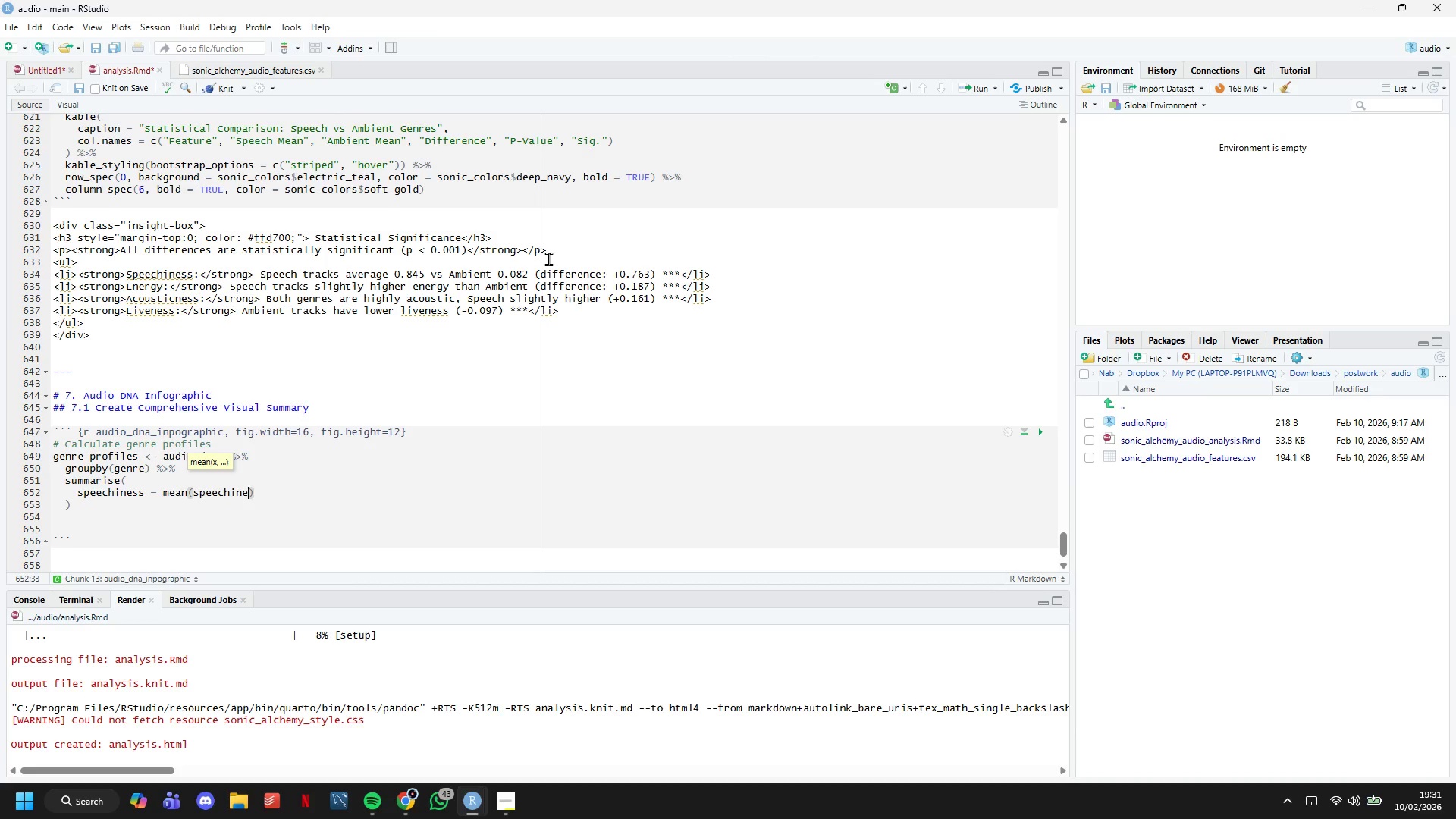 
key(ArrowRight)
 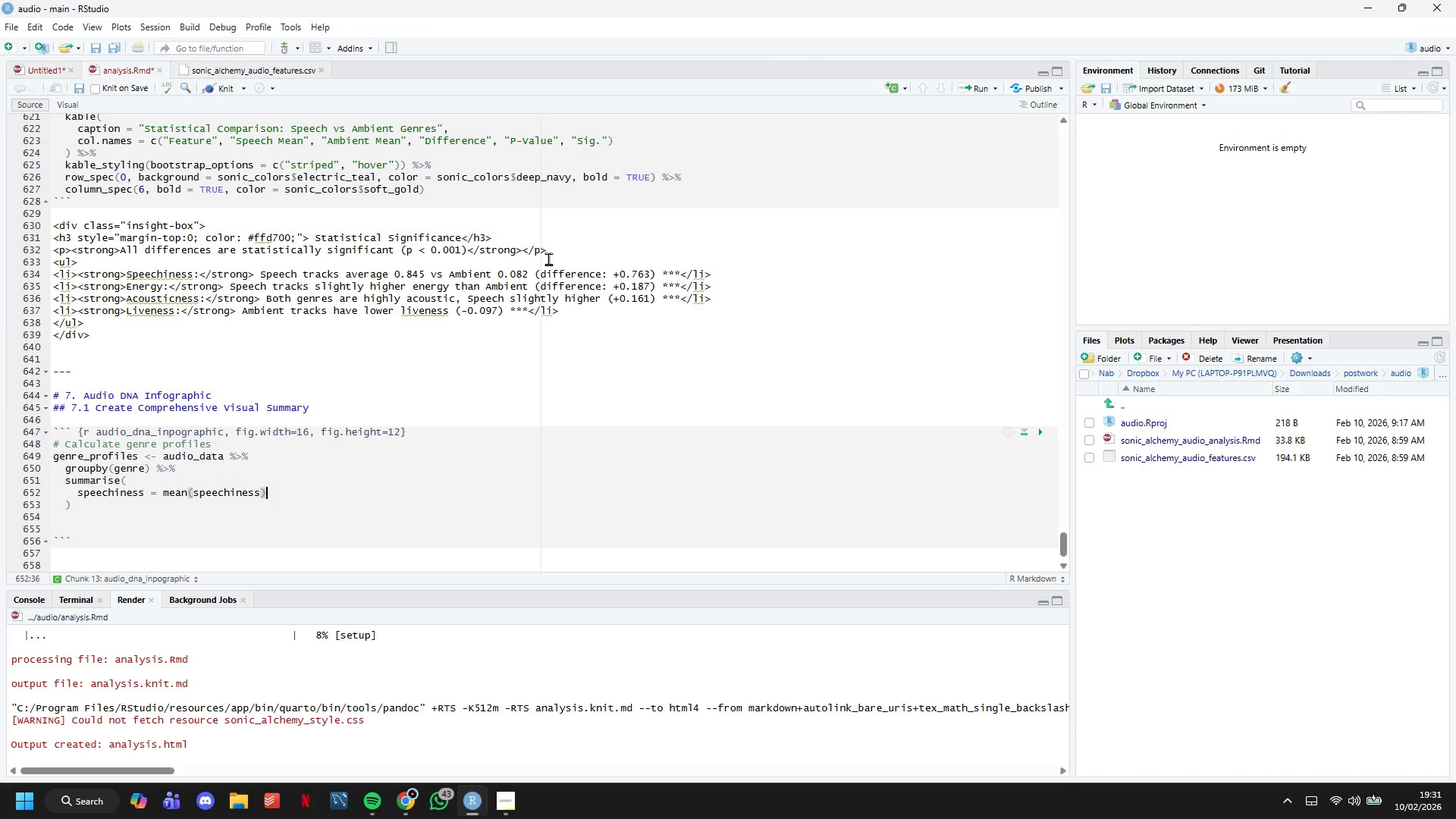 
key(Comma)
 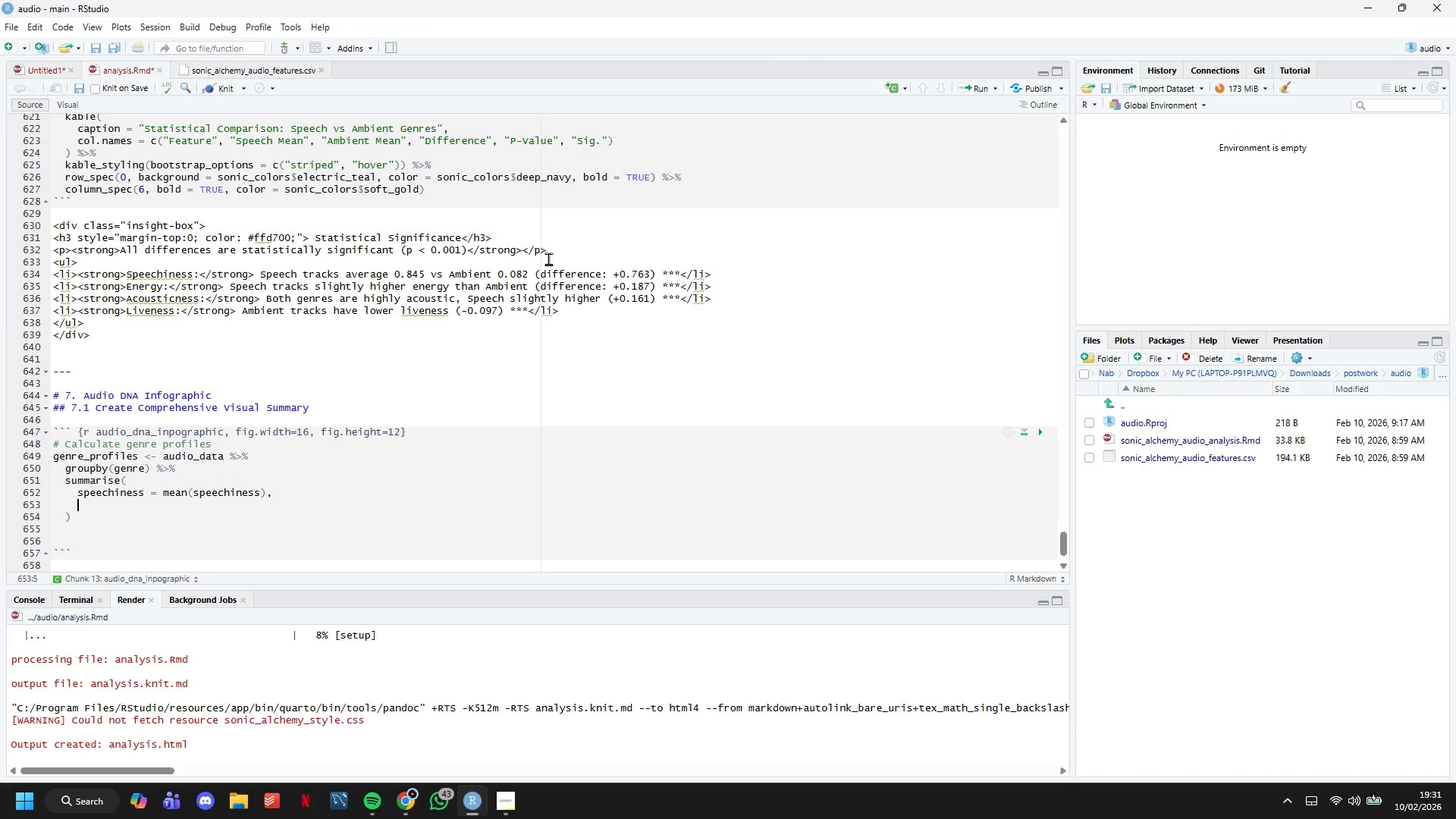 
key(Enter)
 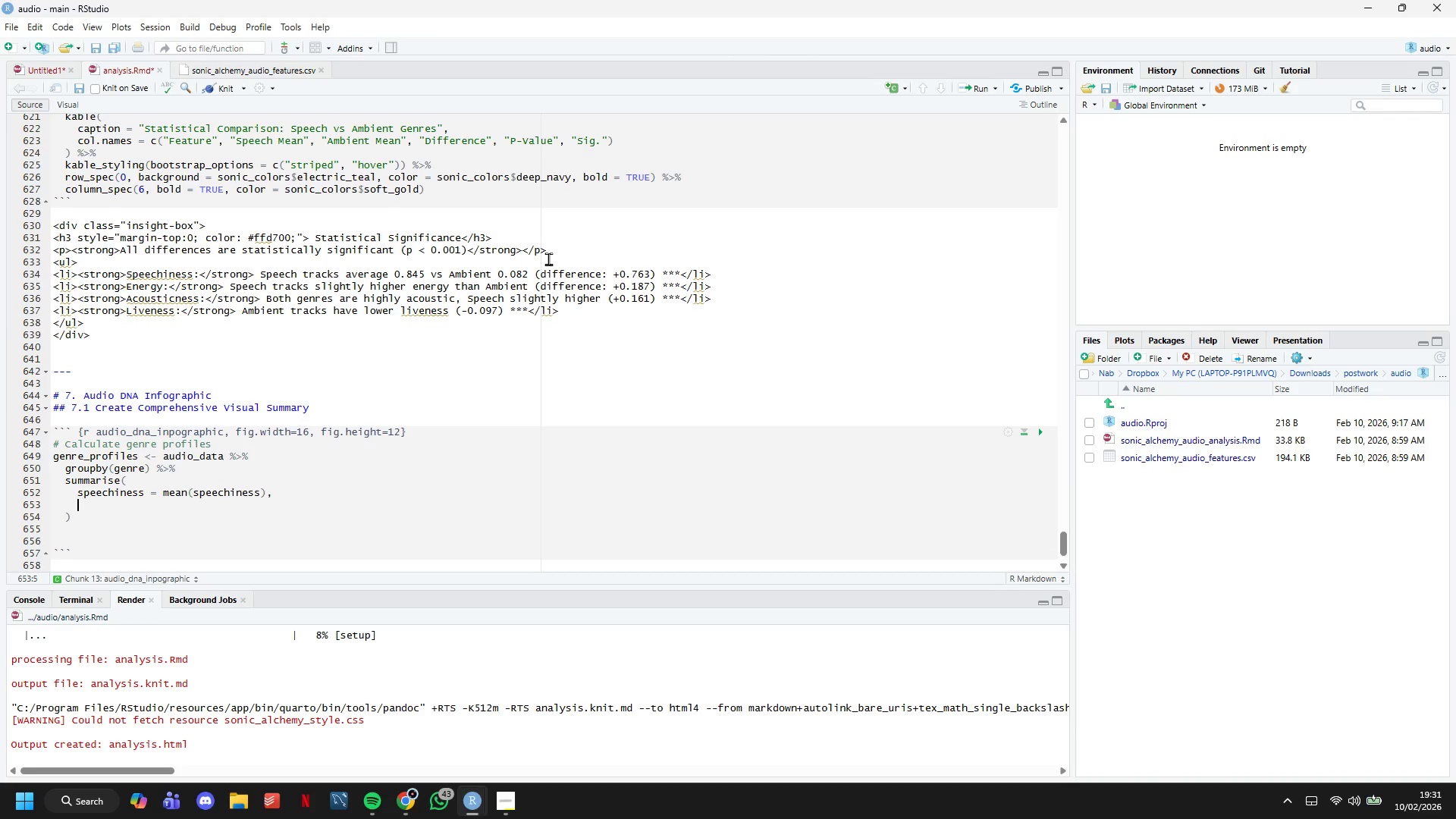 
type(energy = mean(energy)
 